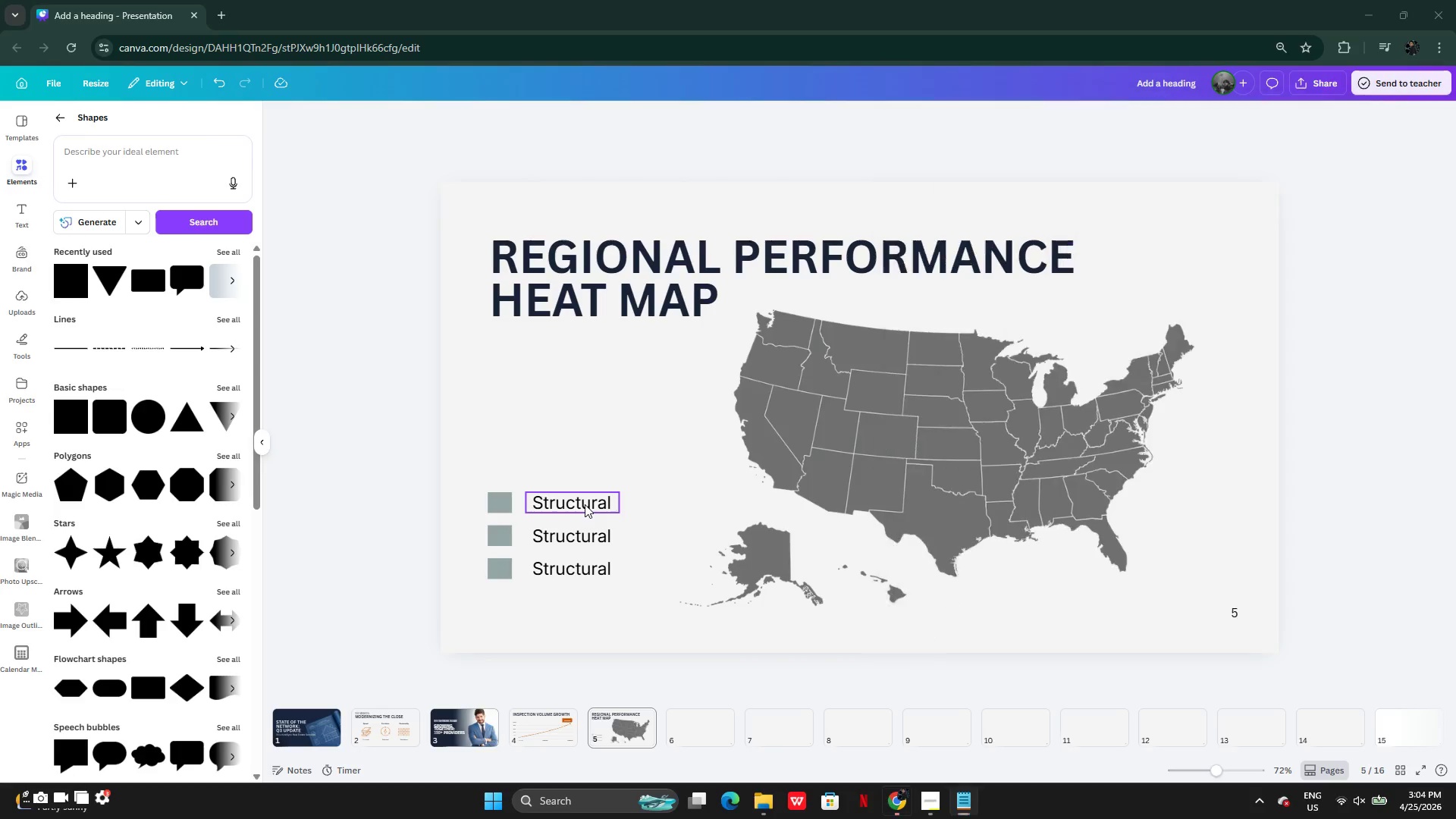 
double_click([585, 504])
 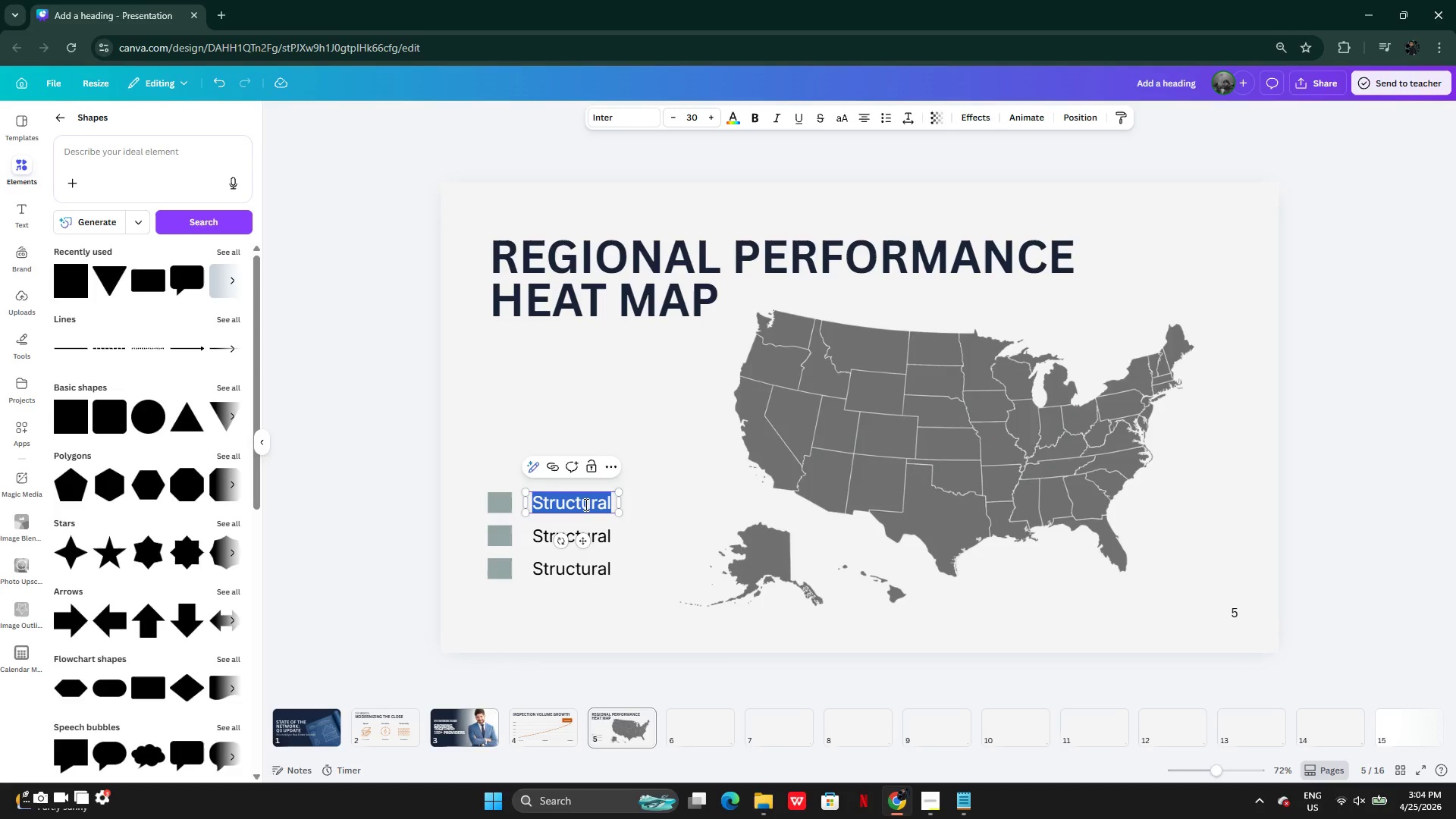 
key(Control+V)
 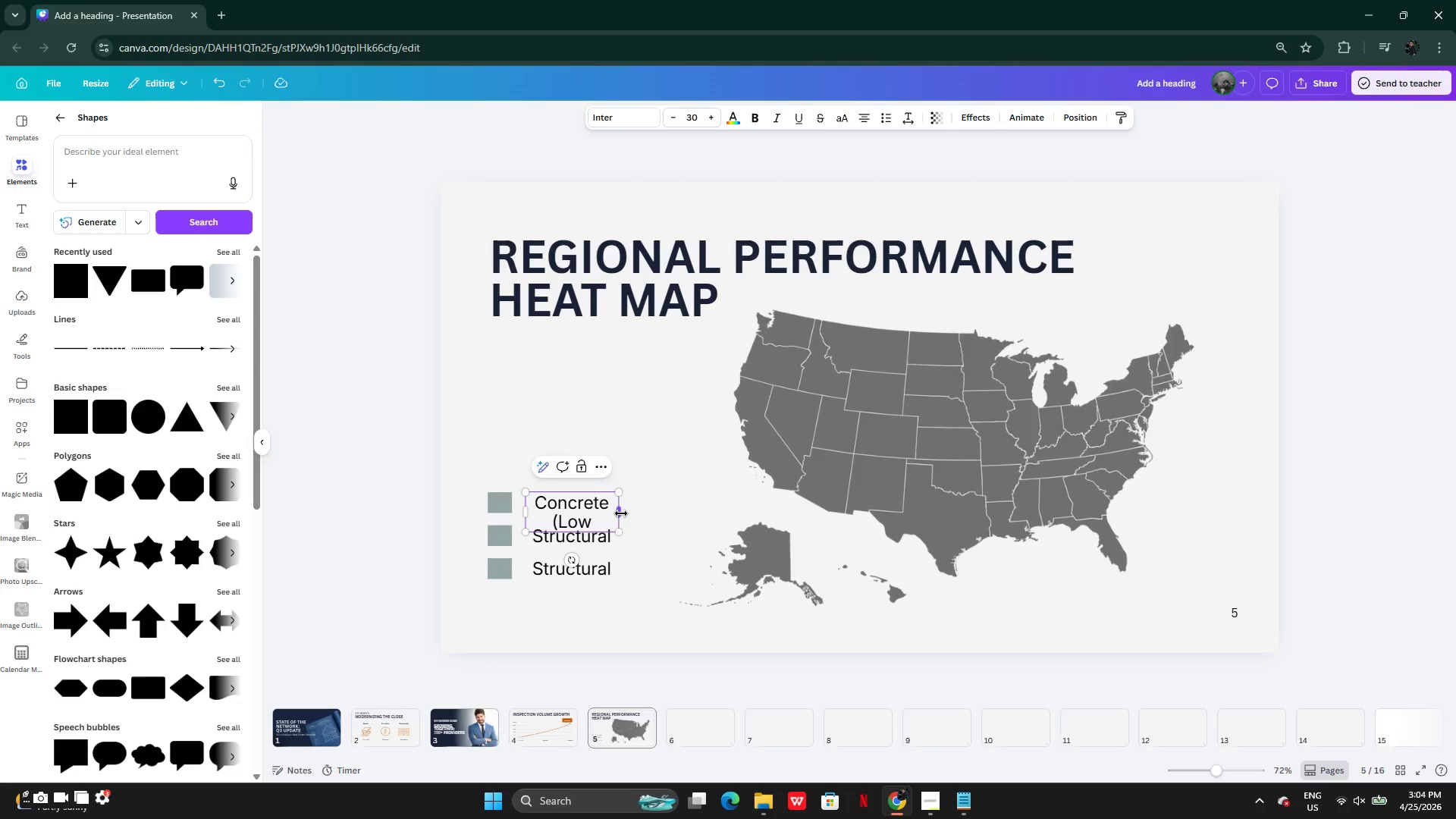 
left_click_drag(start_coordinate=[623, 512], to_coordinate=[650, 508])
 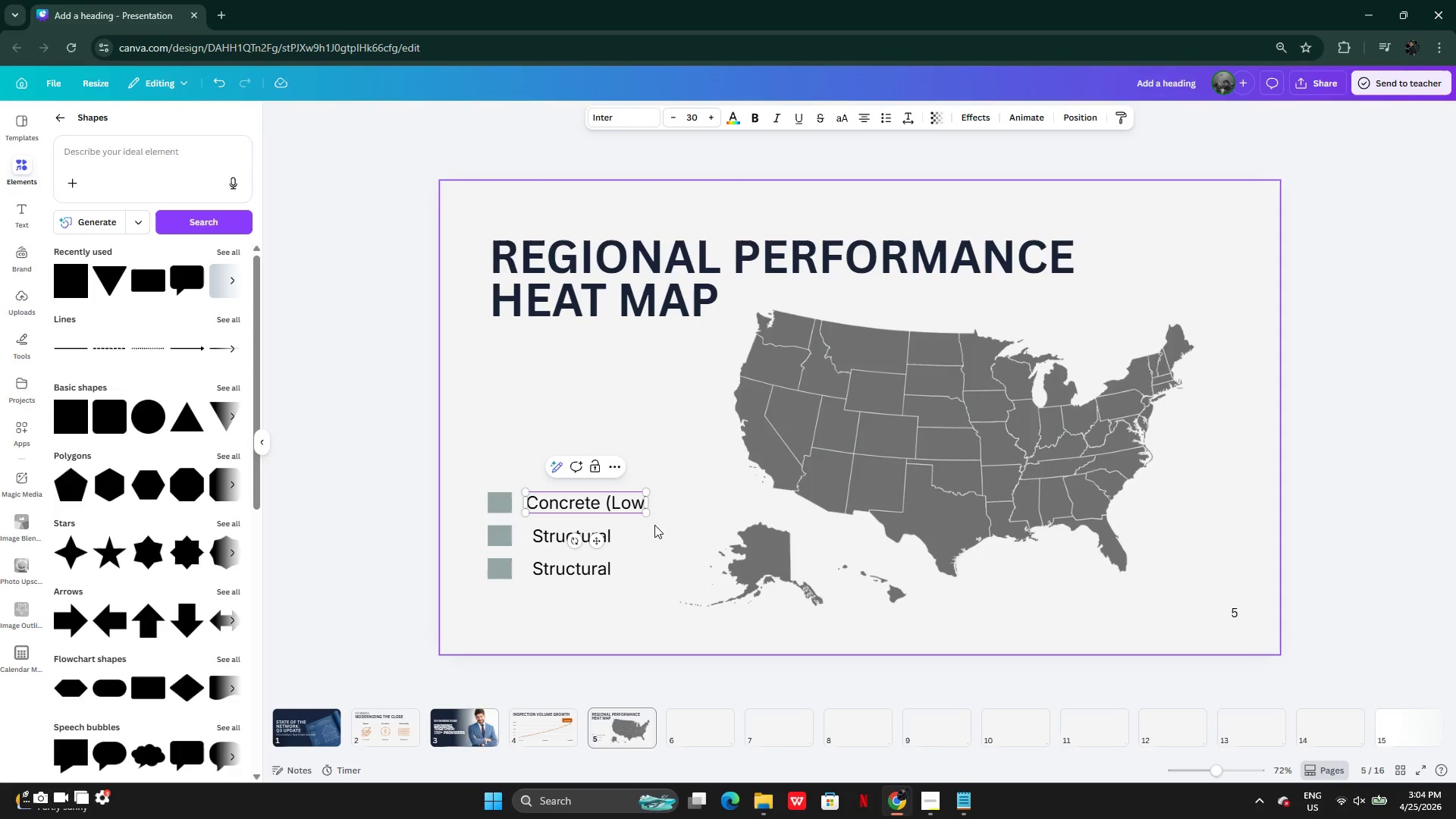 
key(Shift+0)
 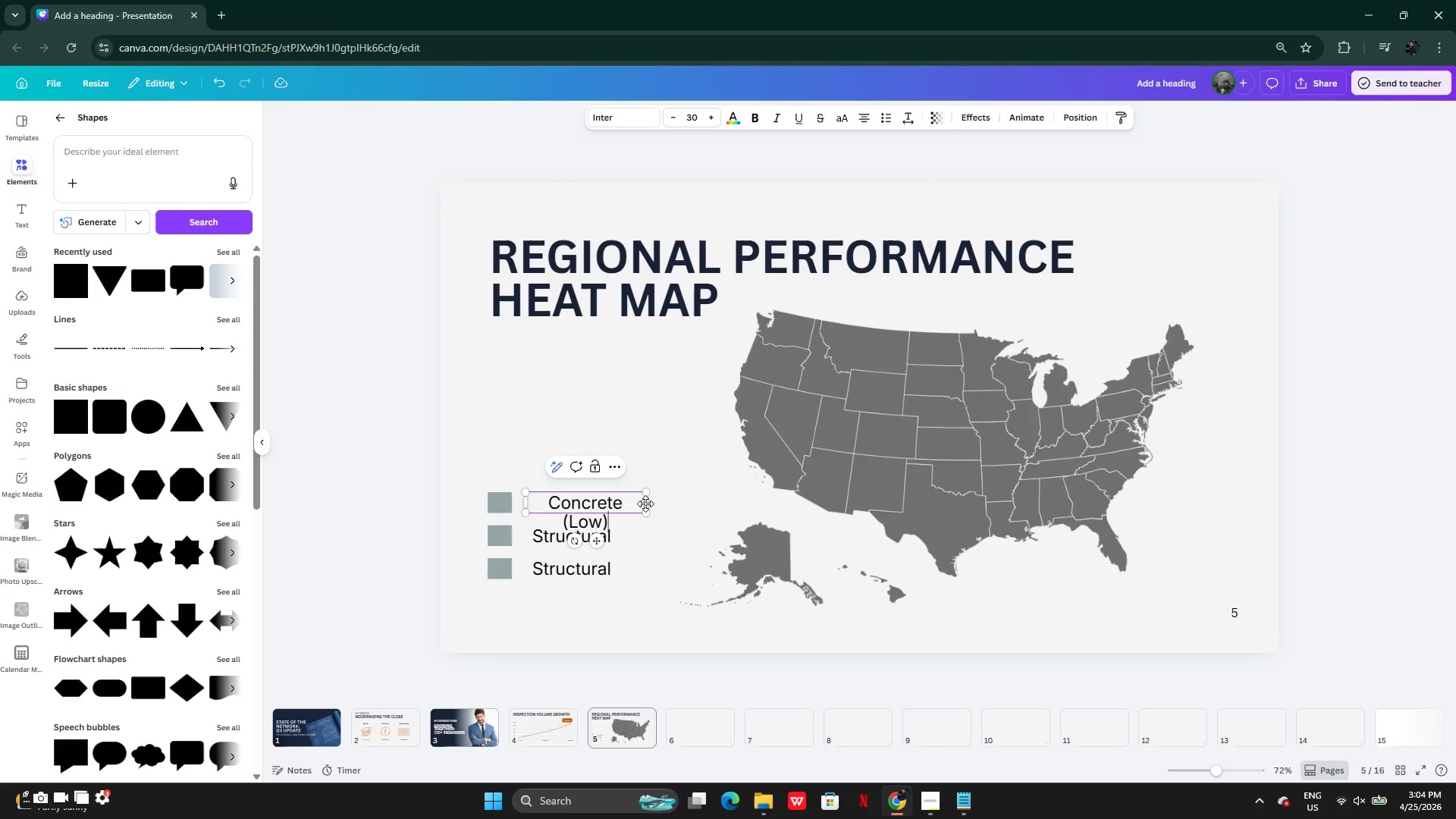 
left_click_drag(start_coordinate=[651, 502], to_coordinate=[670, 501])
 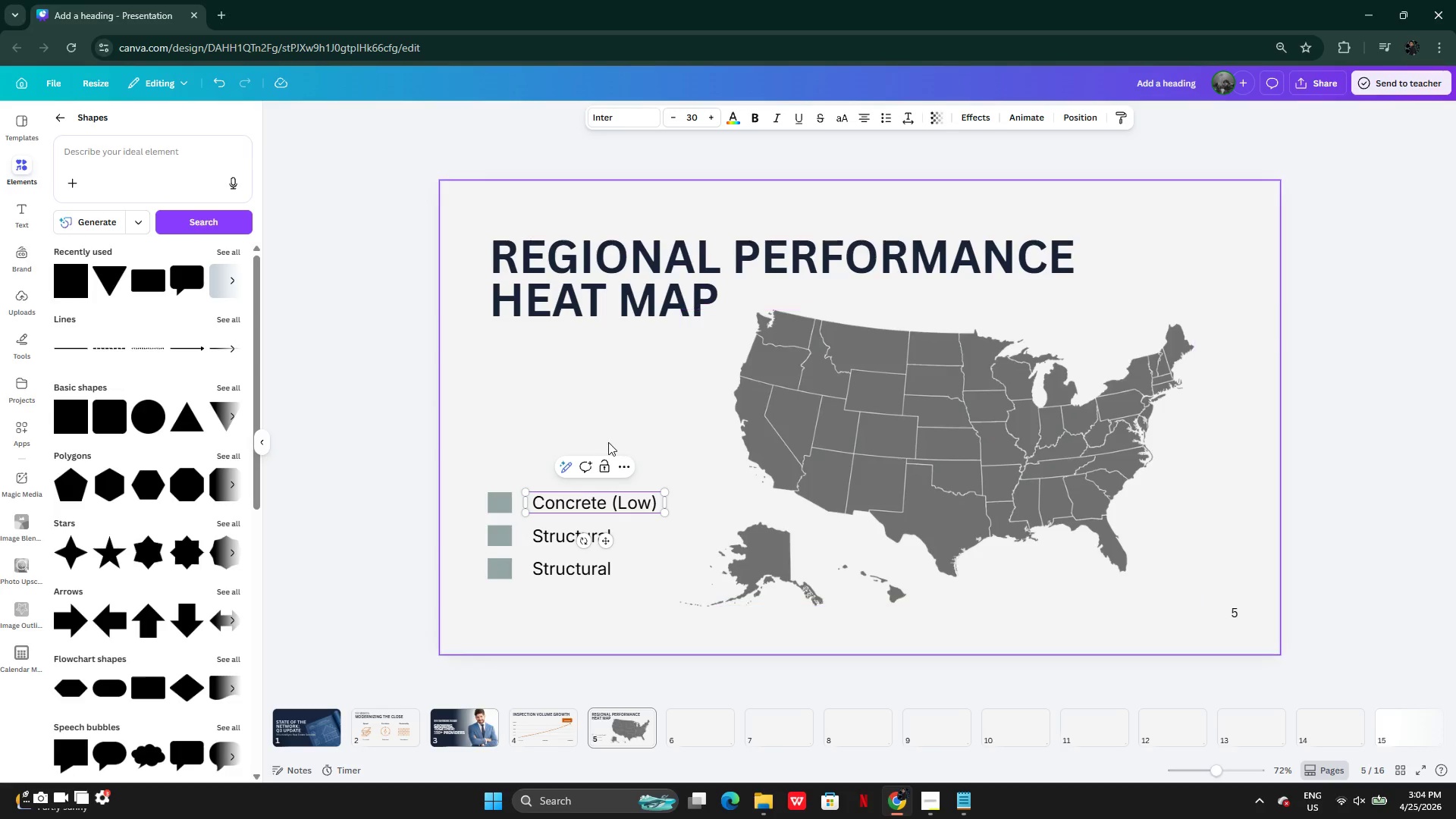 
left_click([608, 442])
 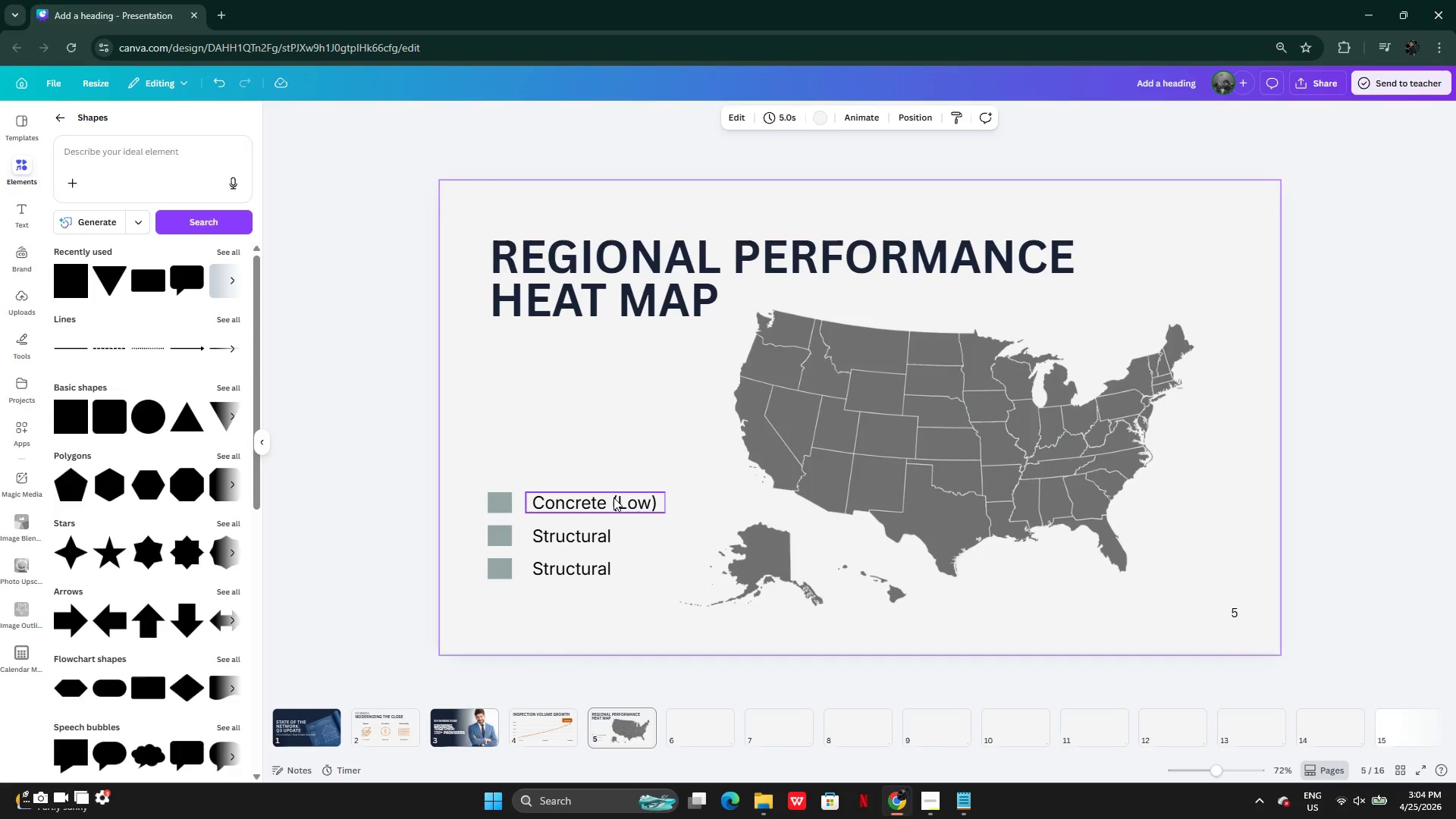 
left_click([613, 497])
 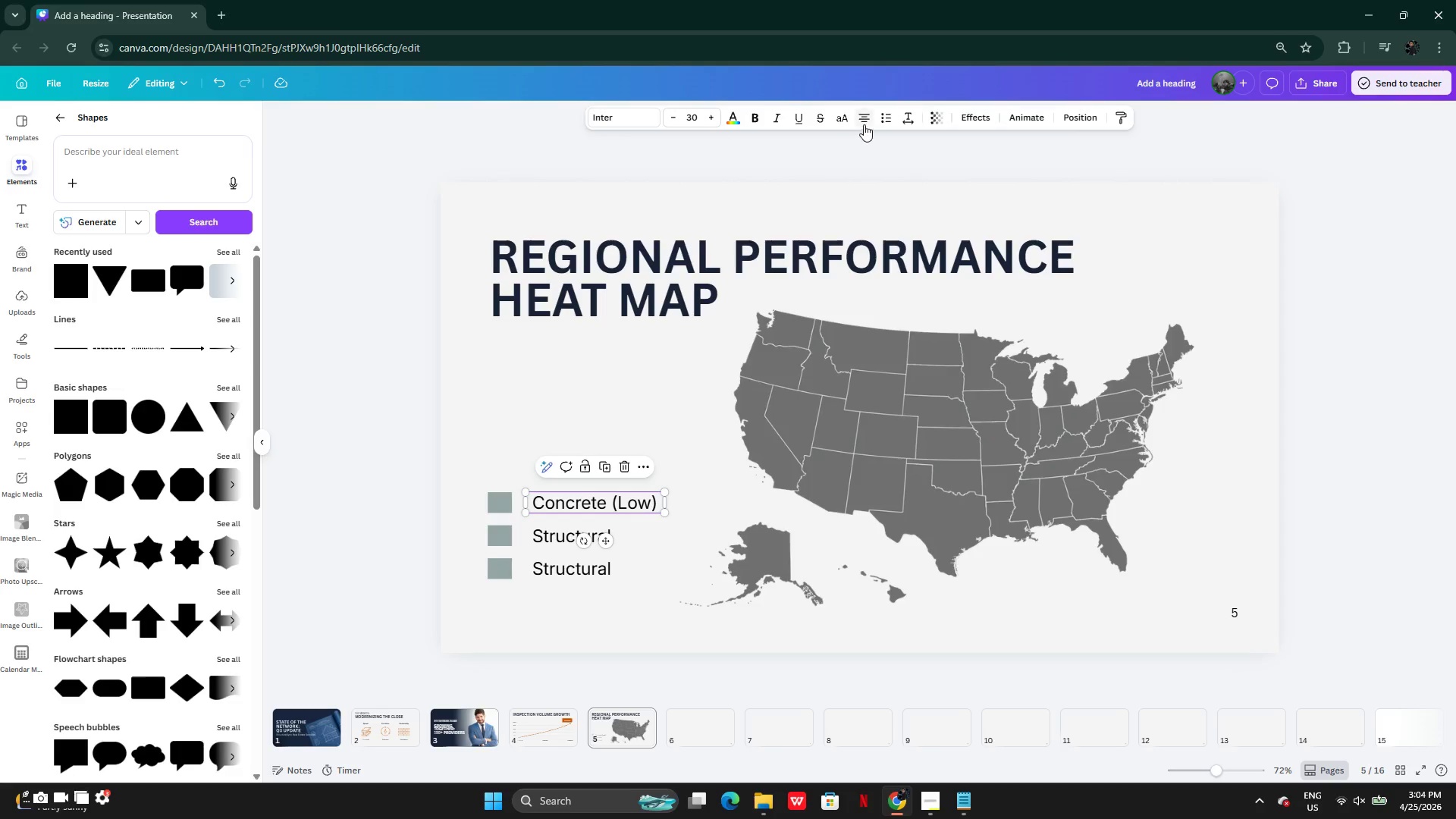 
left_click([865, 121])
 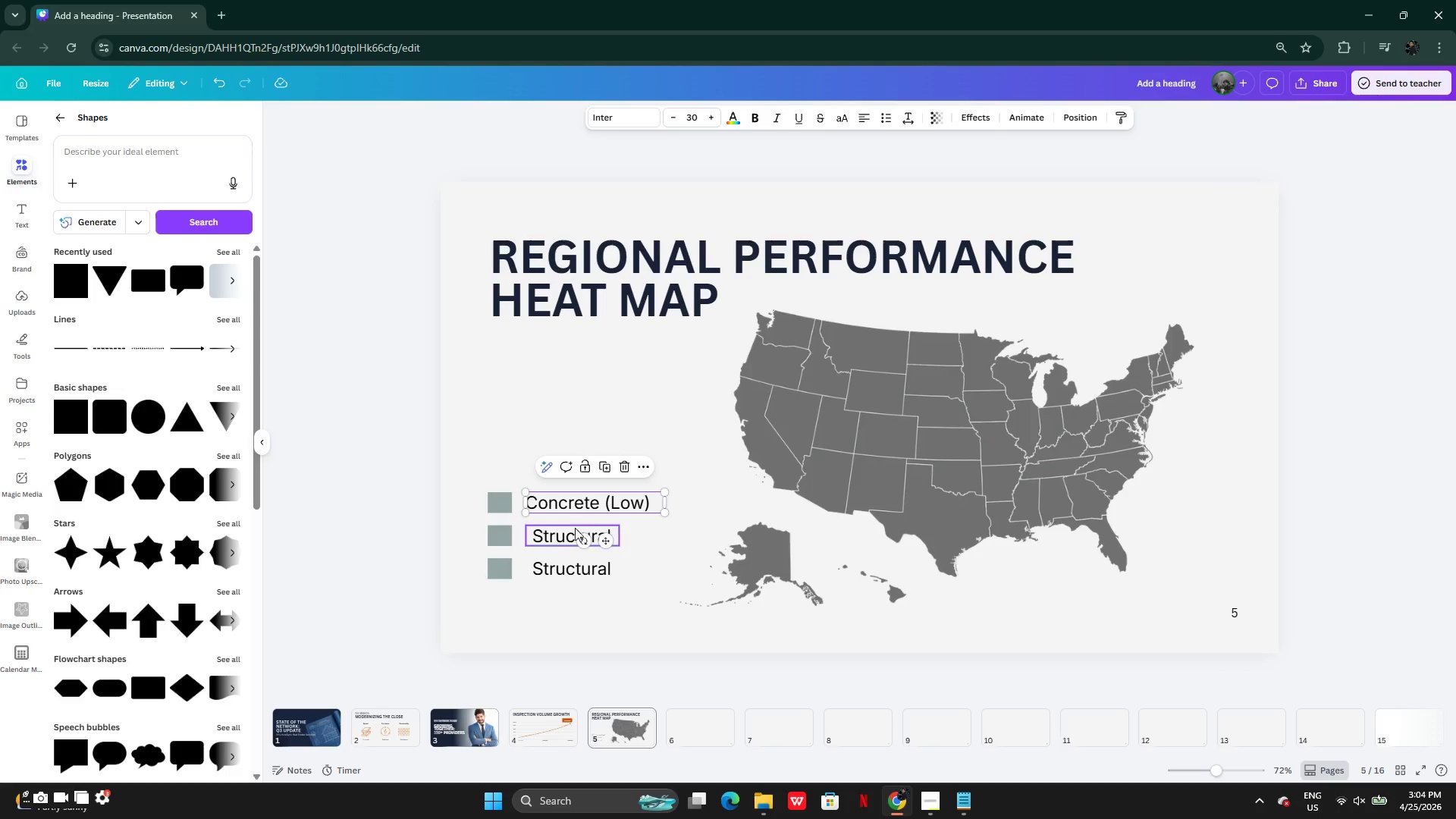 
left_click([551, 532])
 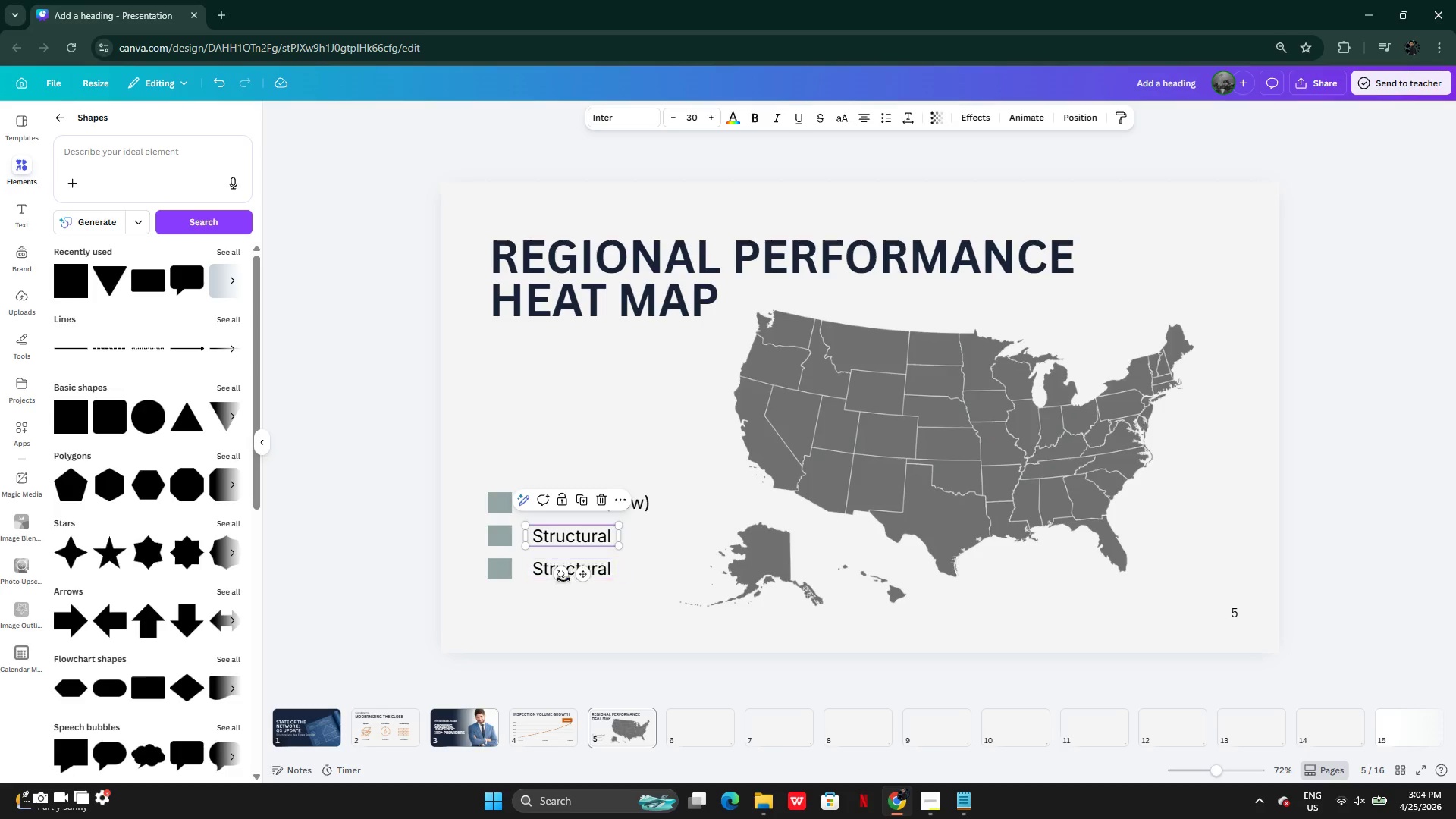 
hold_key(key=ShiftLeft, duration=1.03)
left_click([540, 570])
 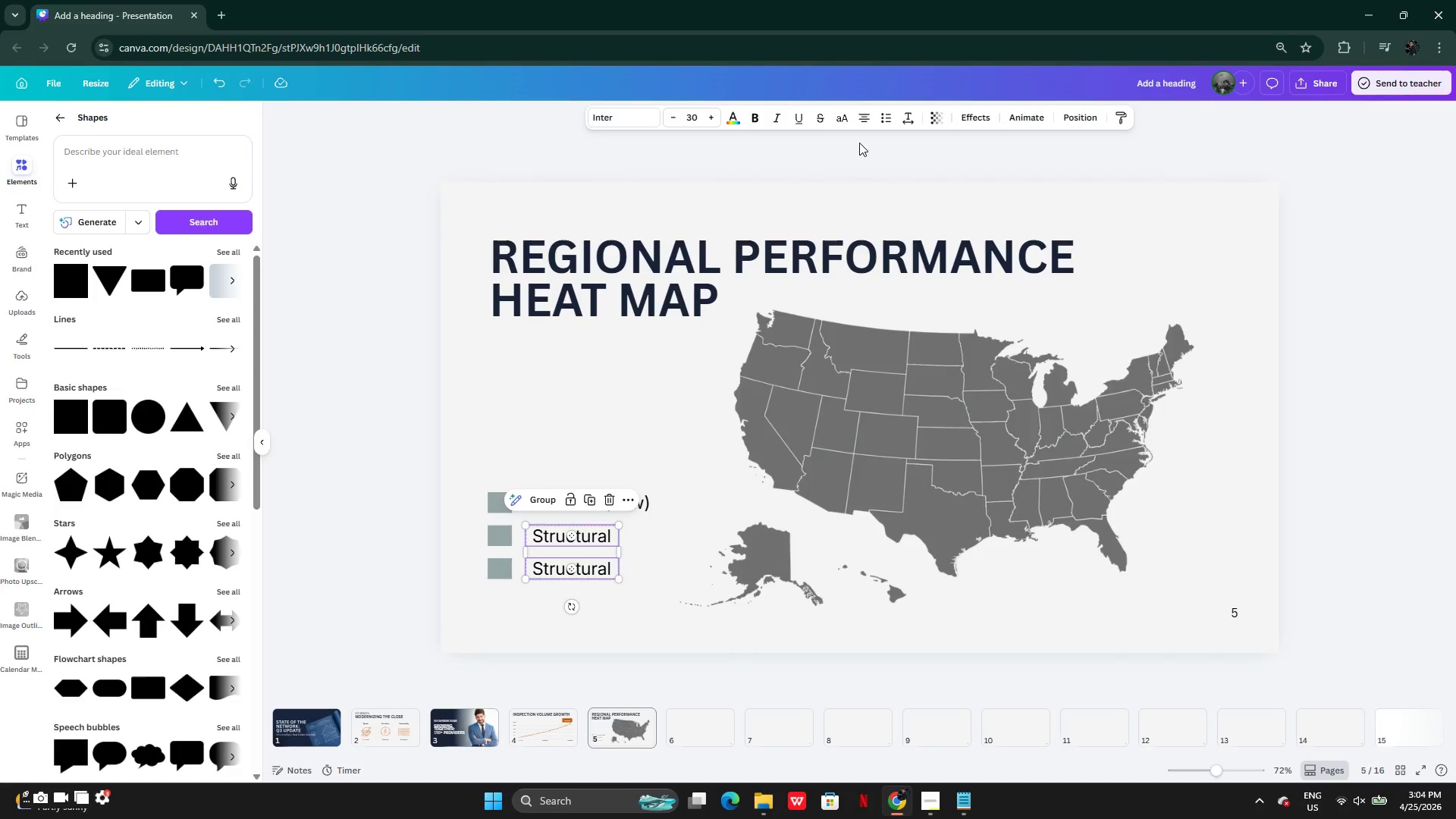 
left_click([865, 117])
 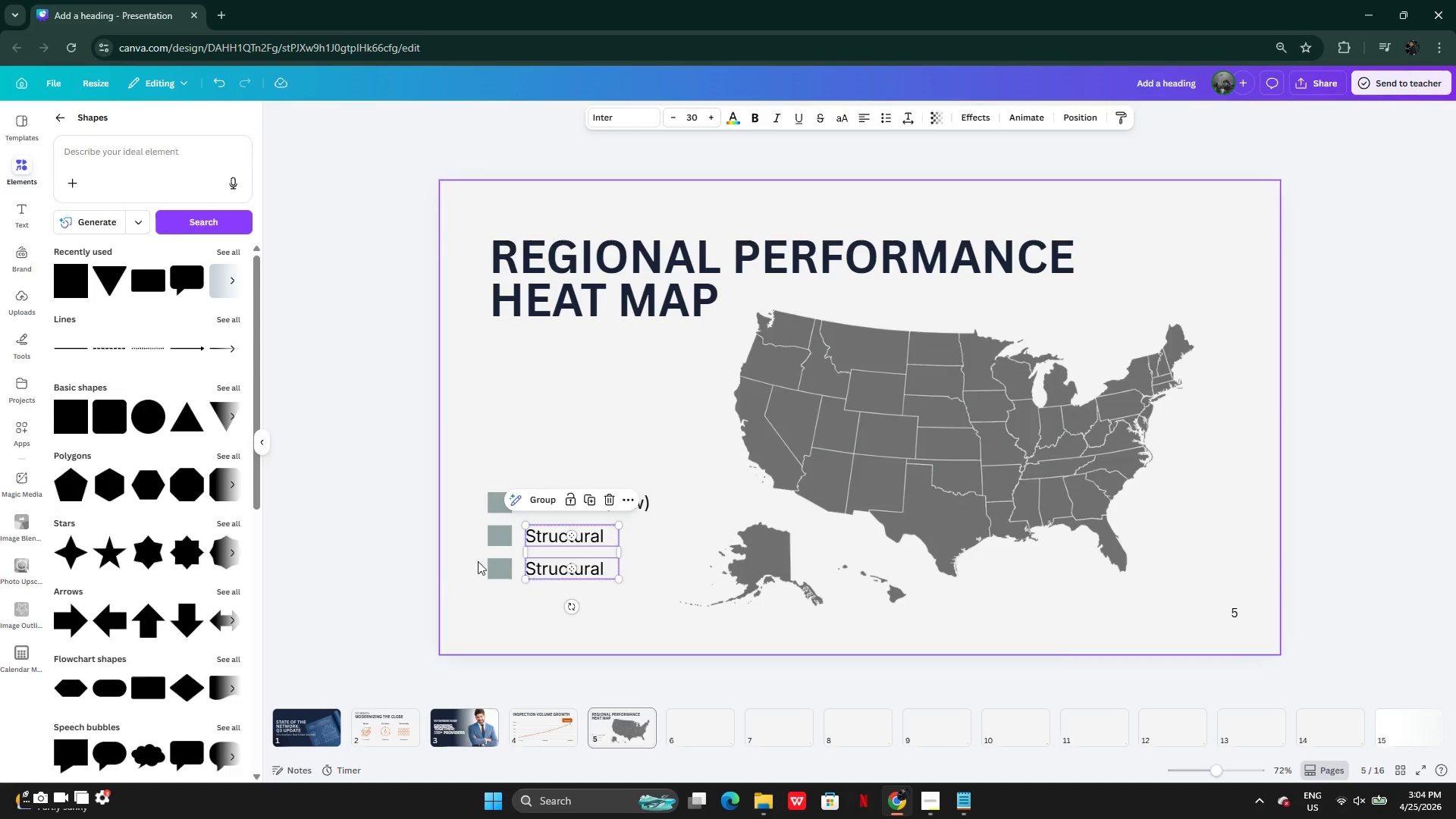 
left_click([419, 517])
 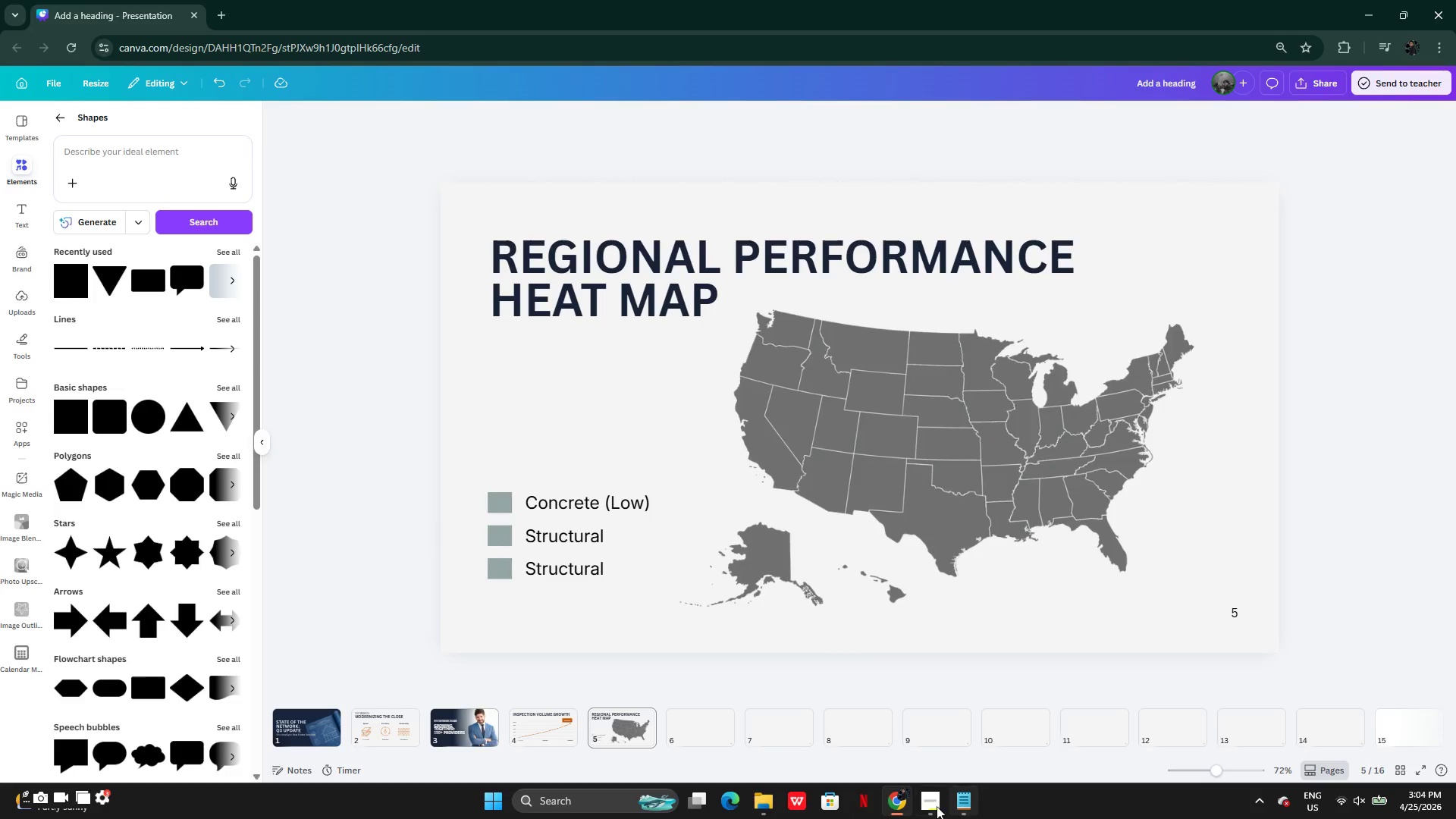 
left_click([964, 803])
 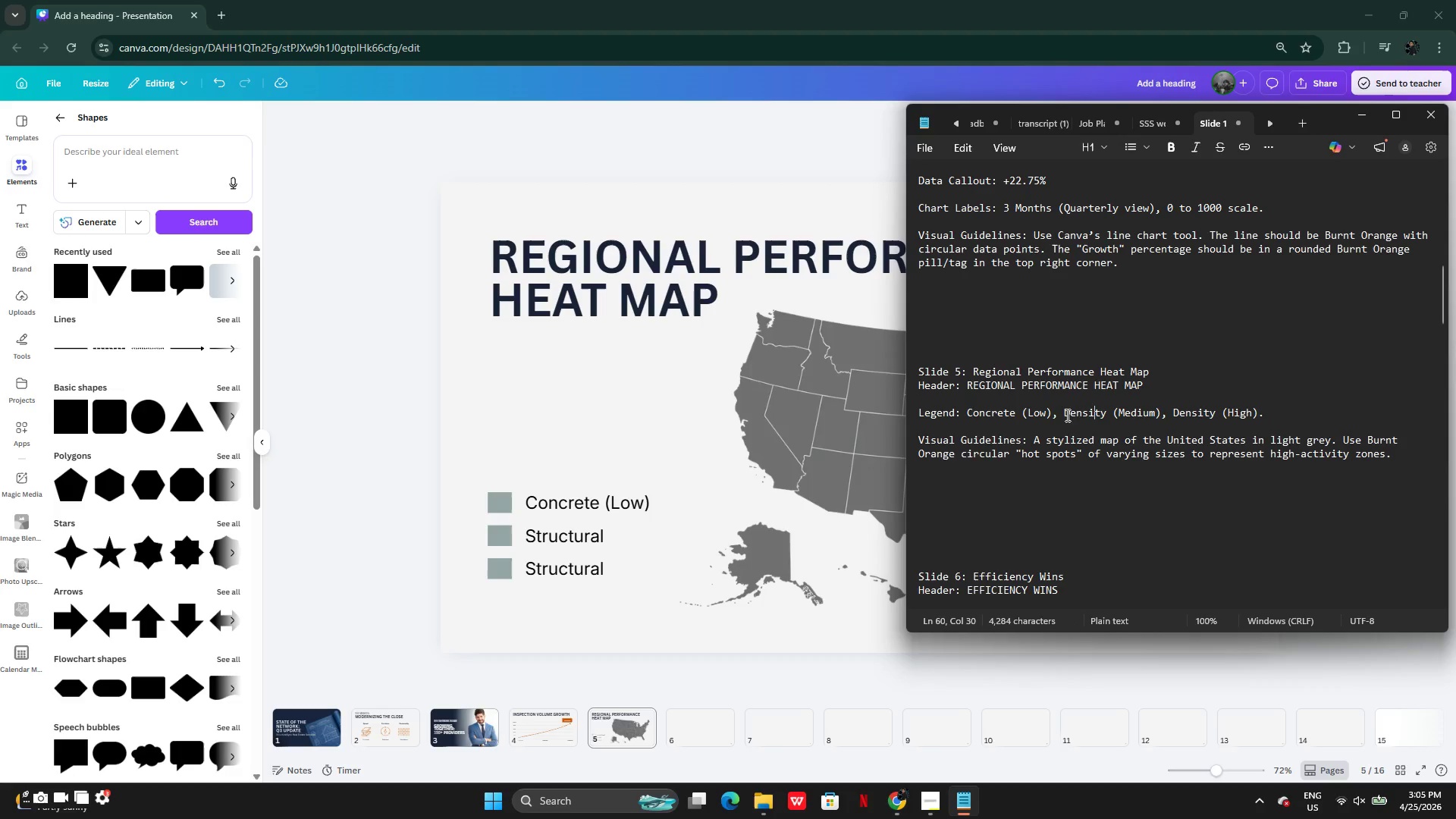 
left_click_drag(start_coordinate=[1064, 410], to_coordinate=[1159, 410])
 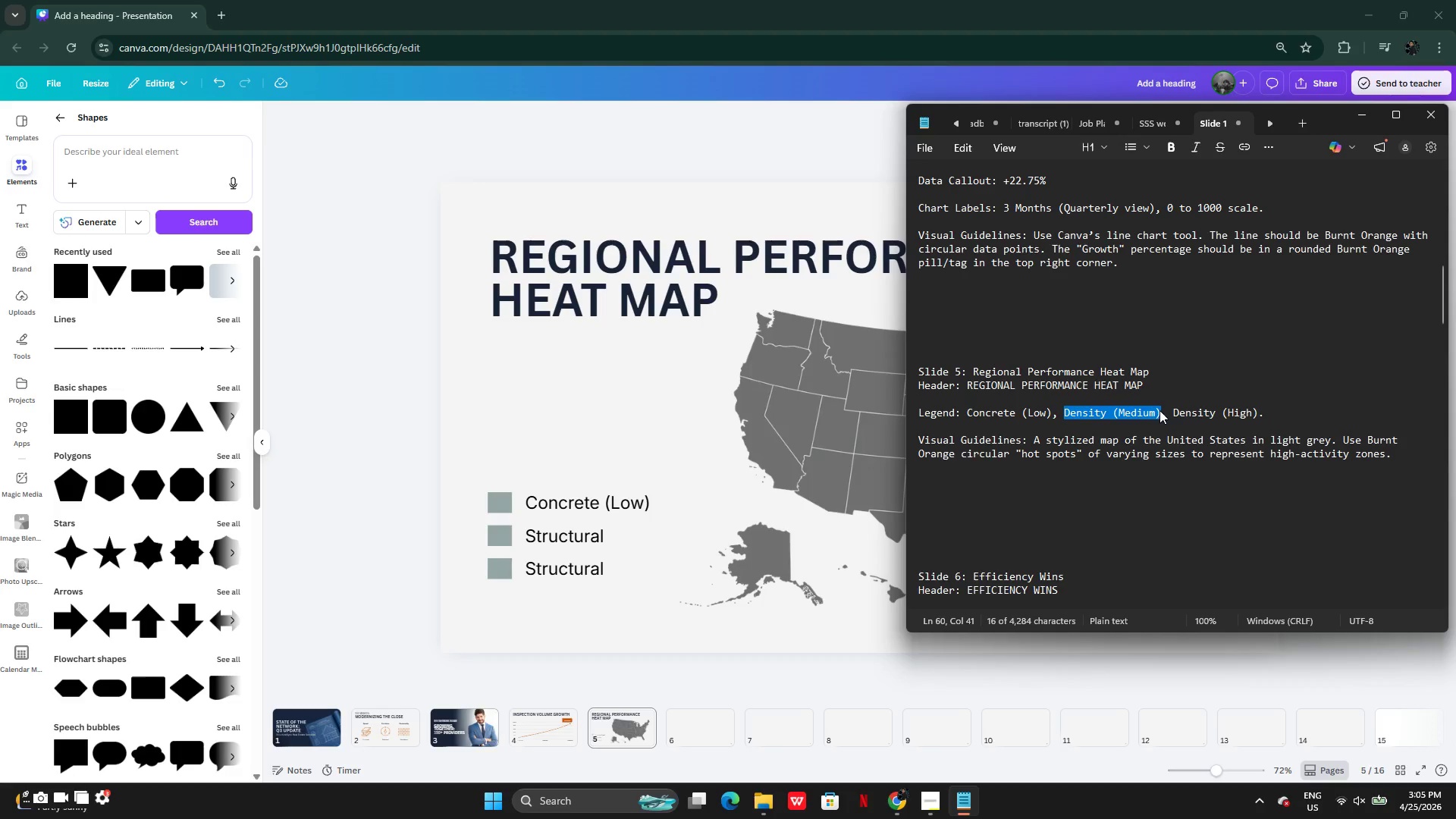 
key(Control+C)
 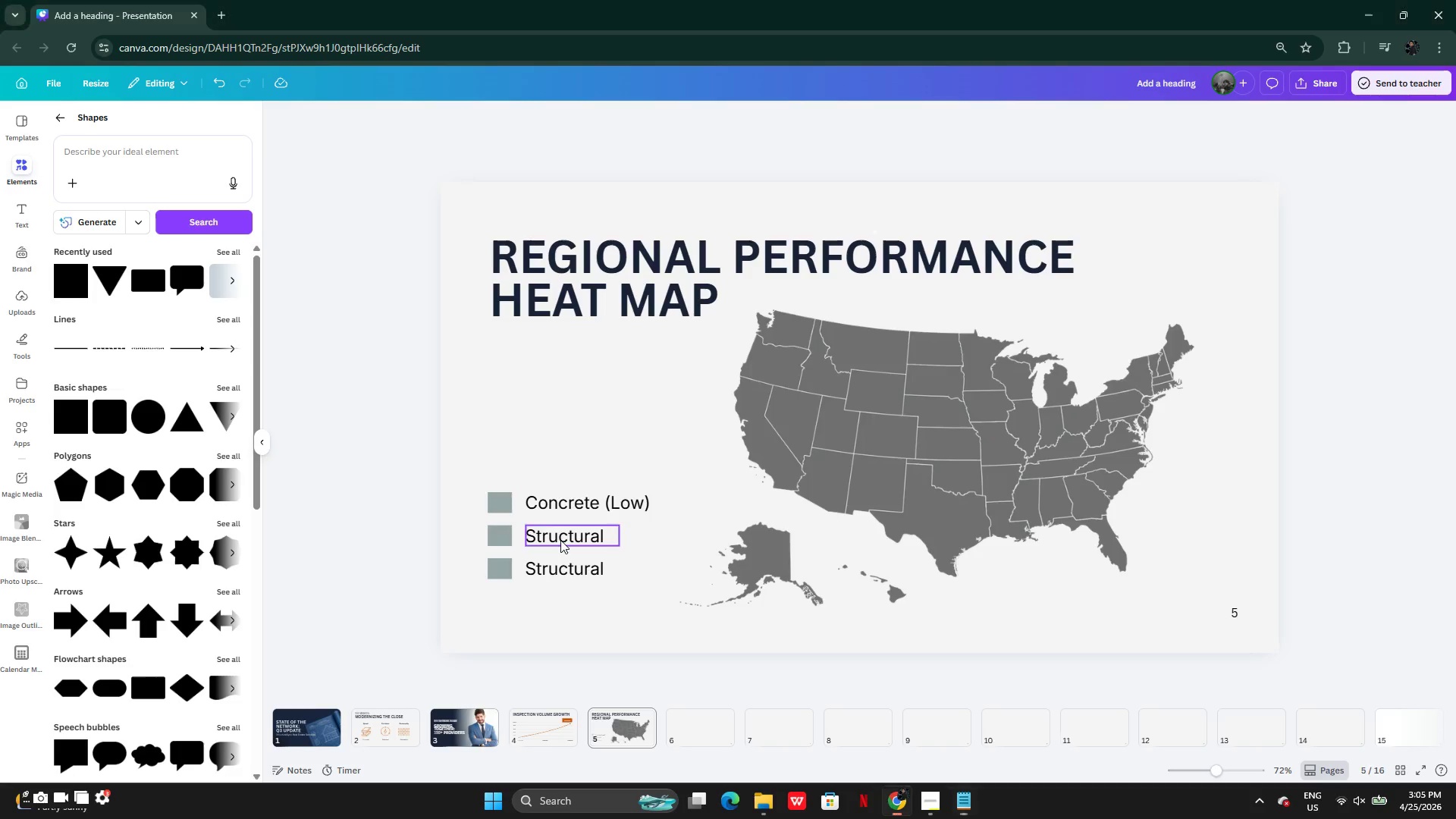 
double_click([560, 540])
 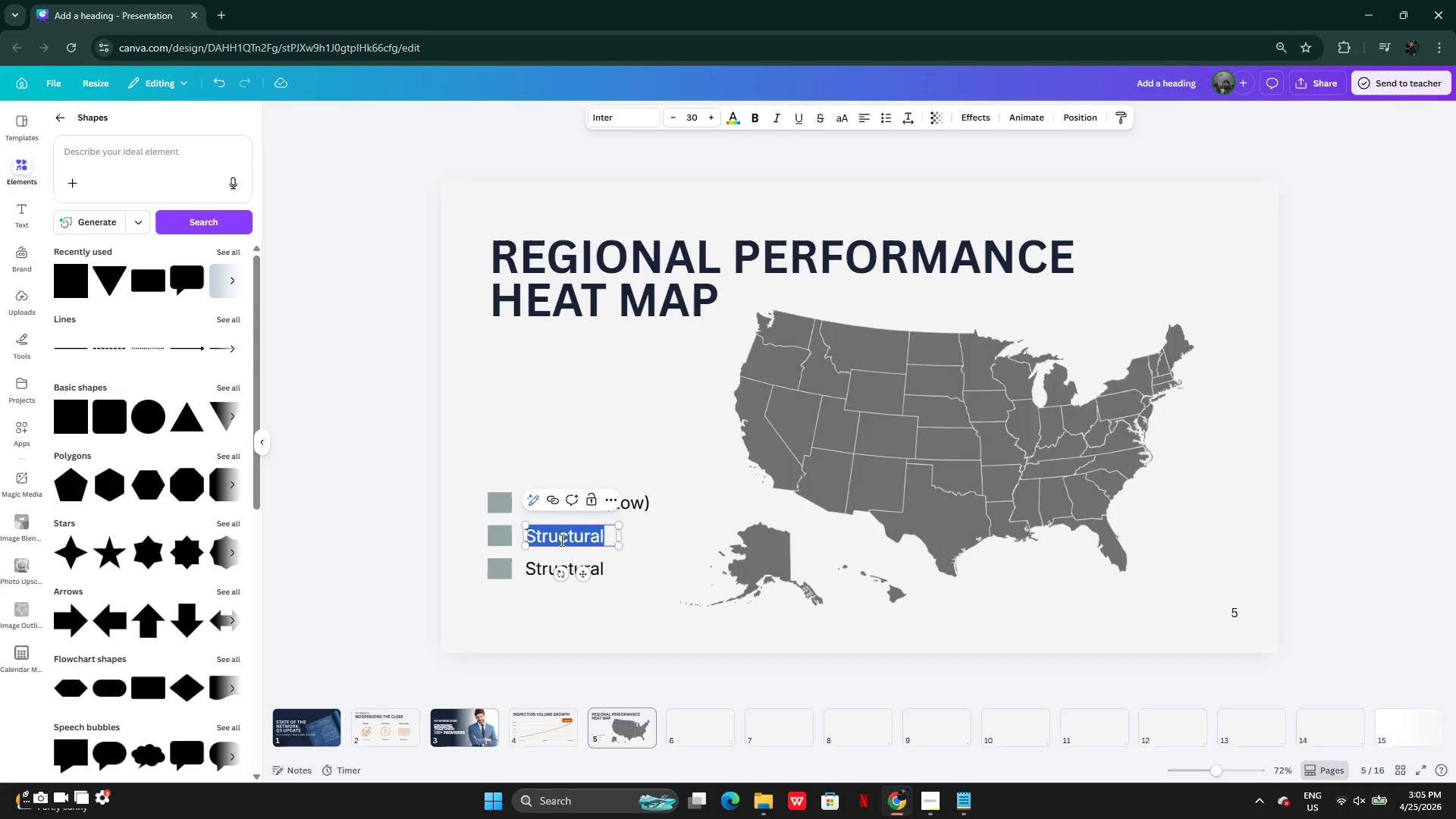 
key(Control+V)
 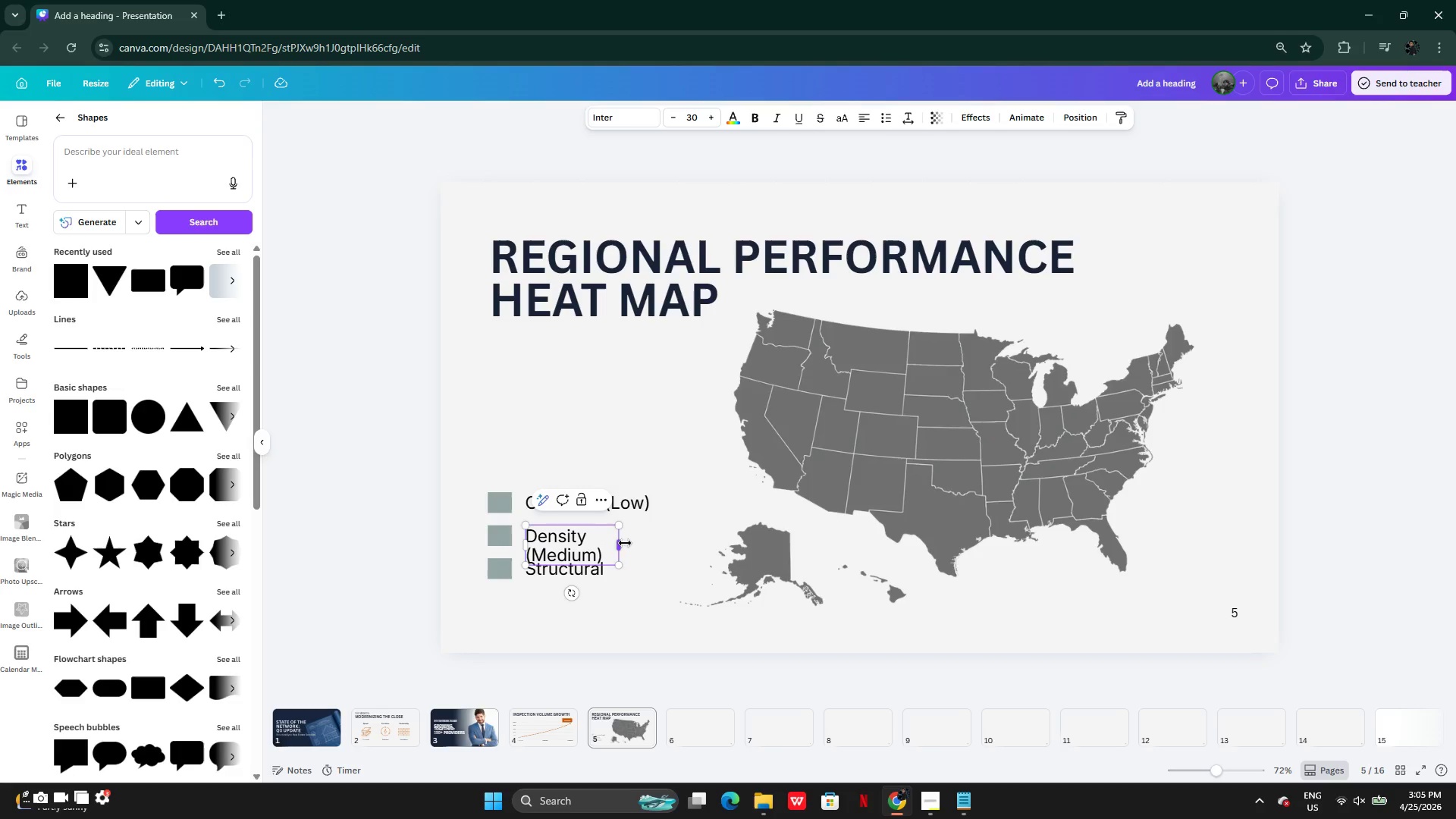 
left_click_drag(start_coordinate=[624, 542], to_coordinate=[677, 534])
 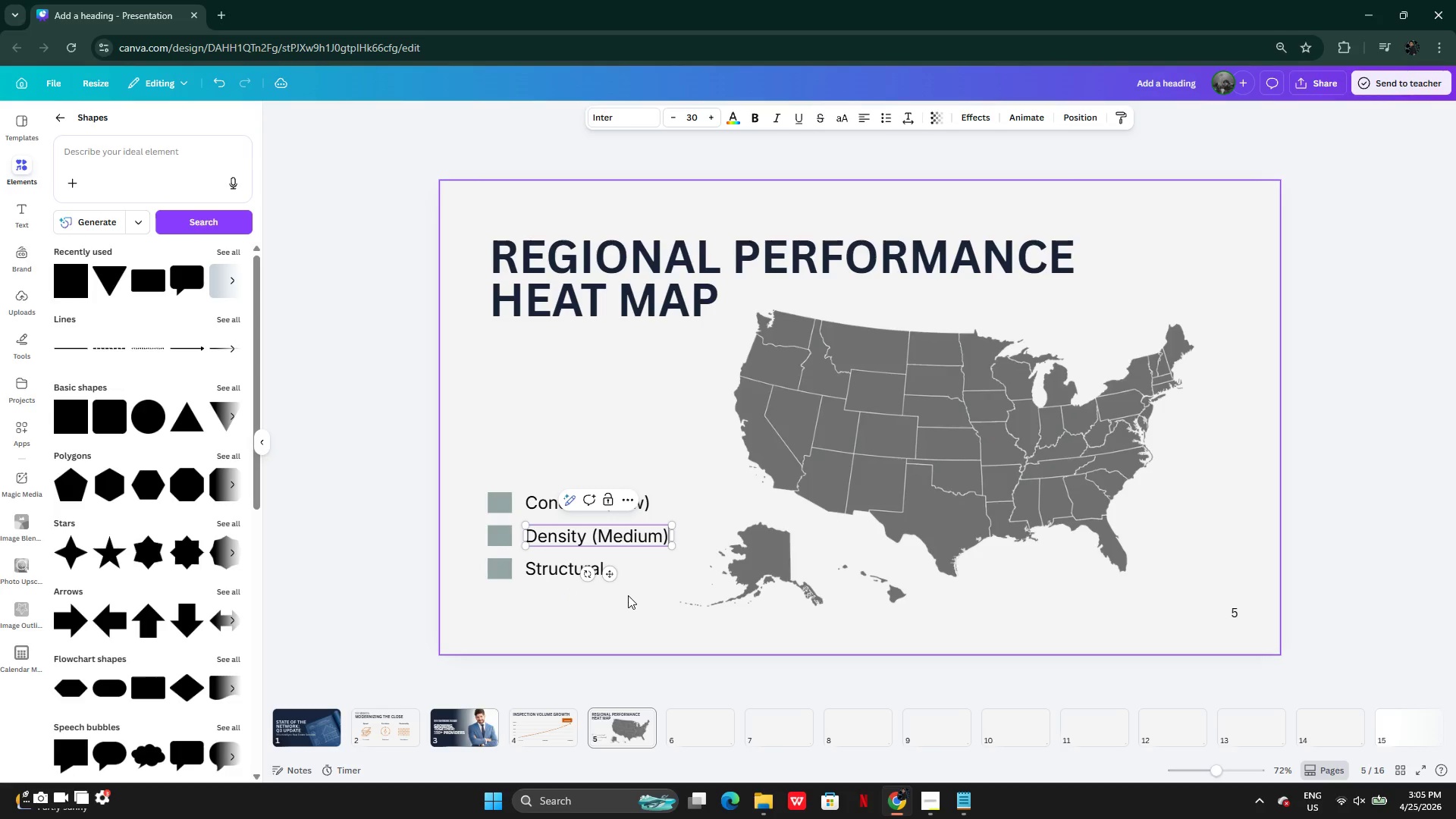 
left_click([628, 595])
 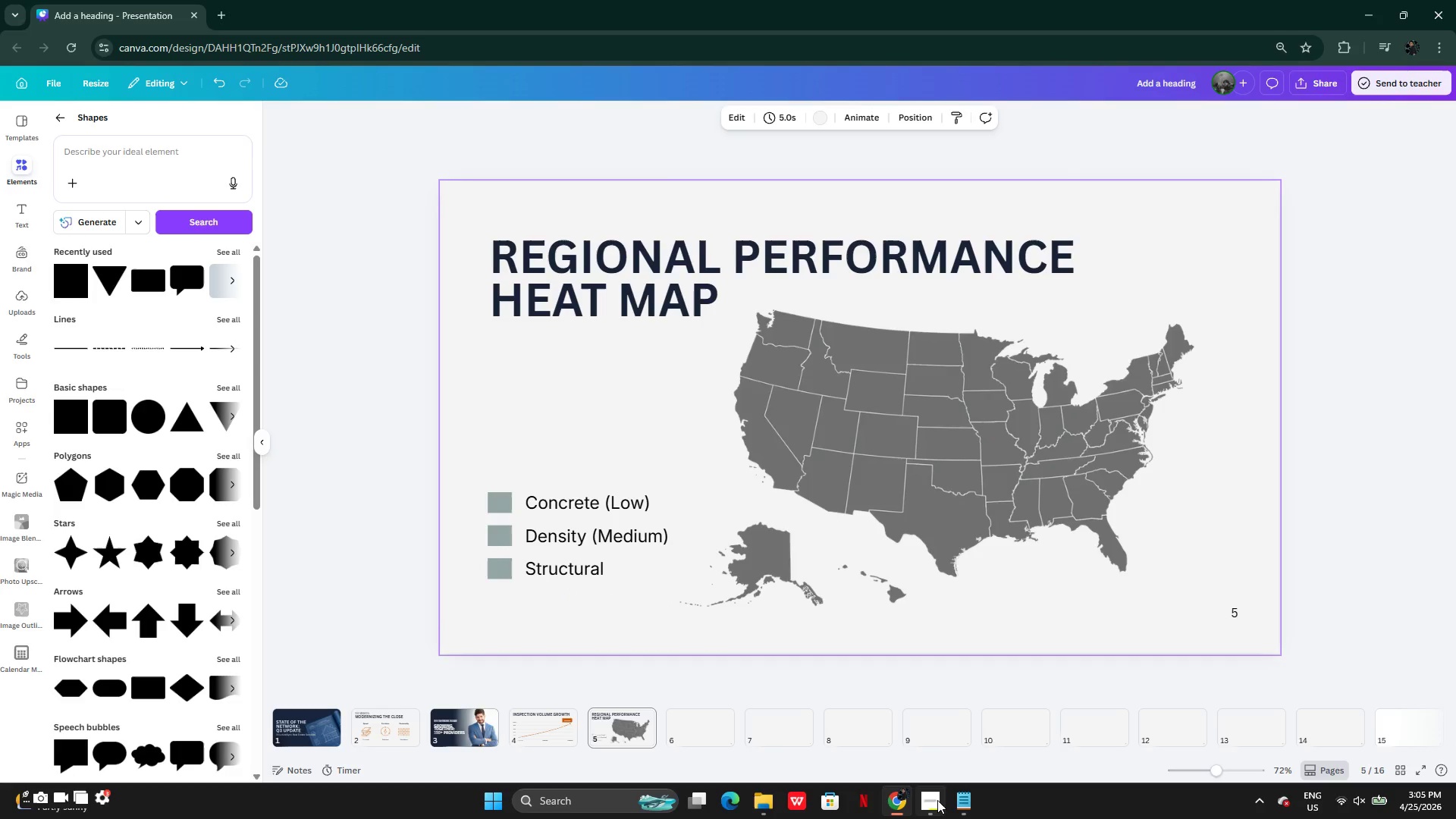 
left_click([956, 802])
 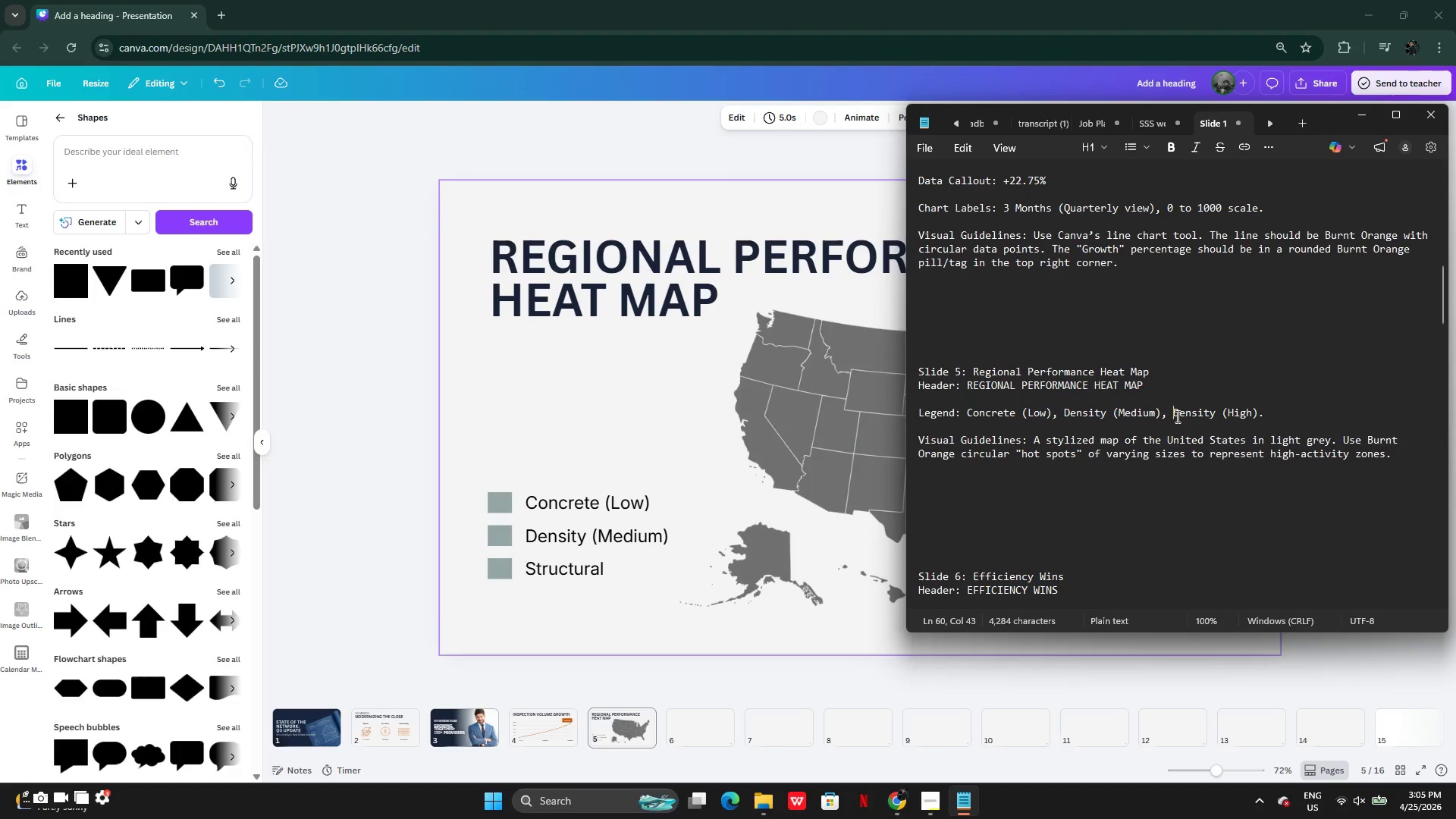 
left_click_drag(start_coordinate=[1175, 413], to_coordinate=[1257, 409])
 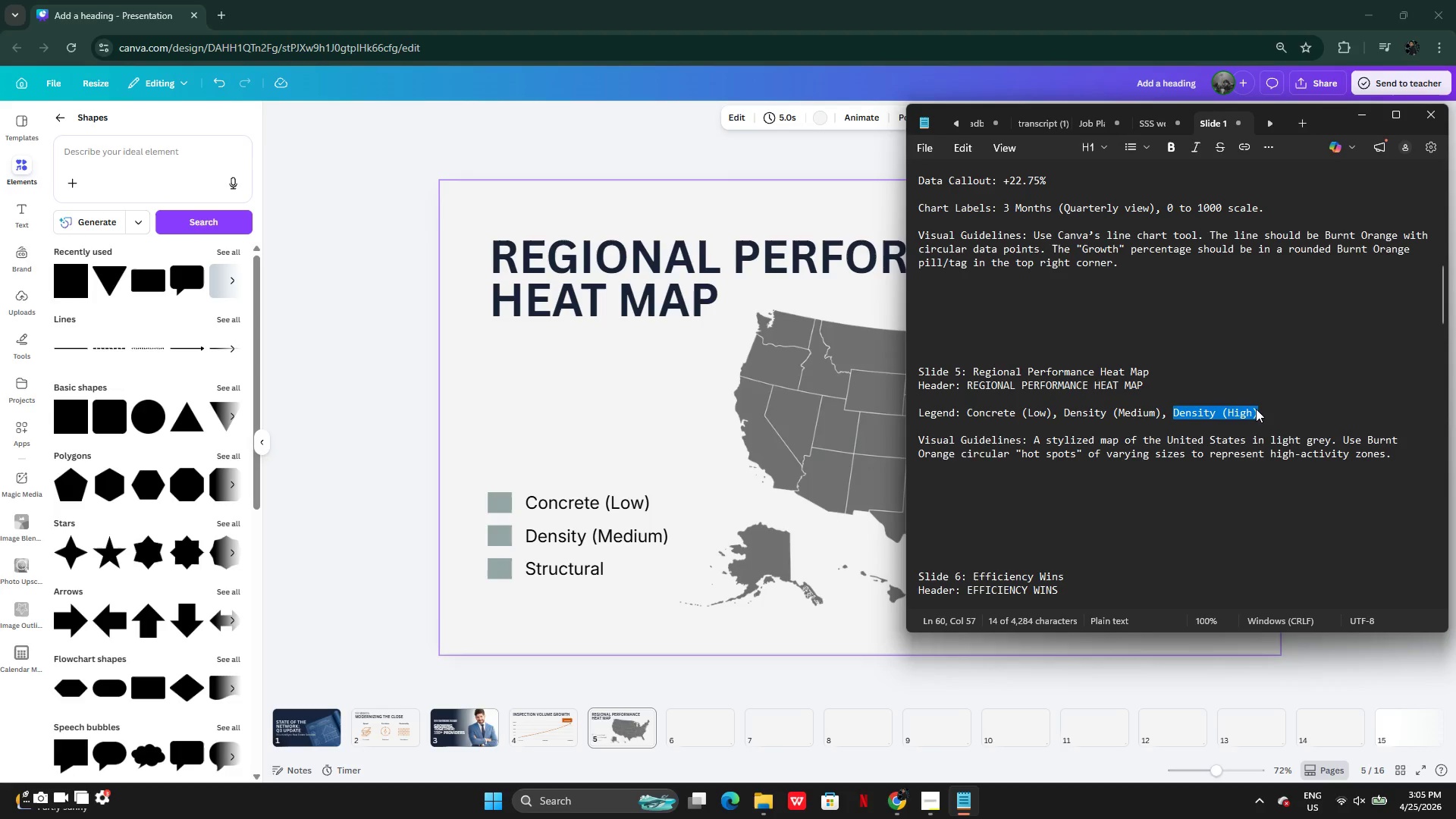 
key(Control+C)
 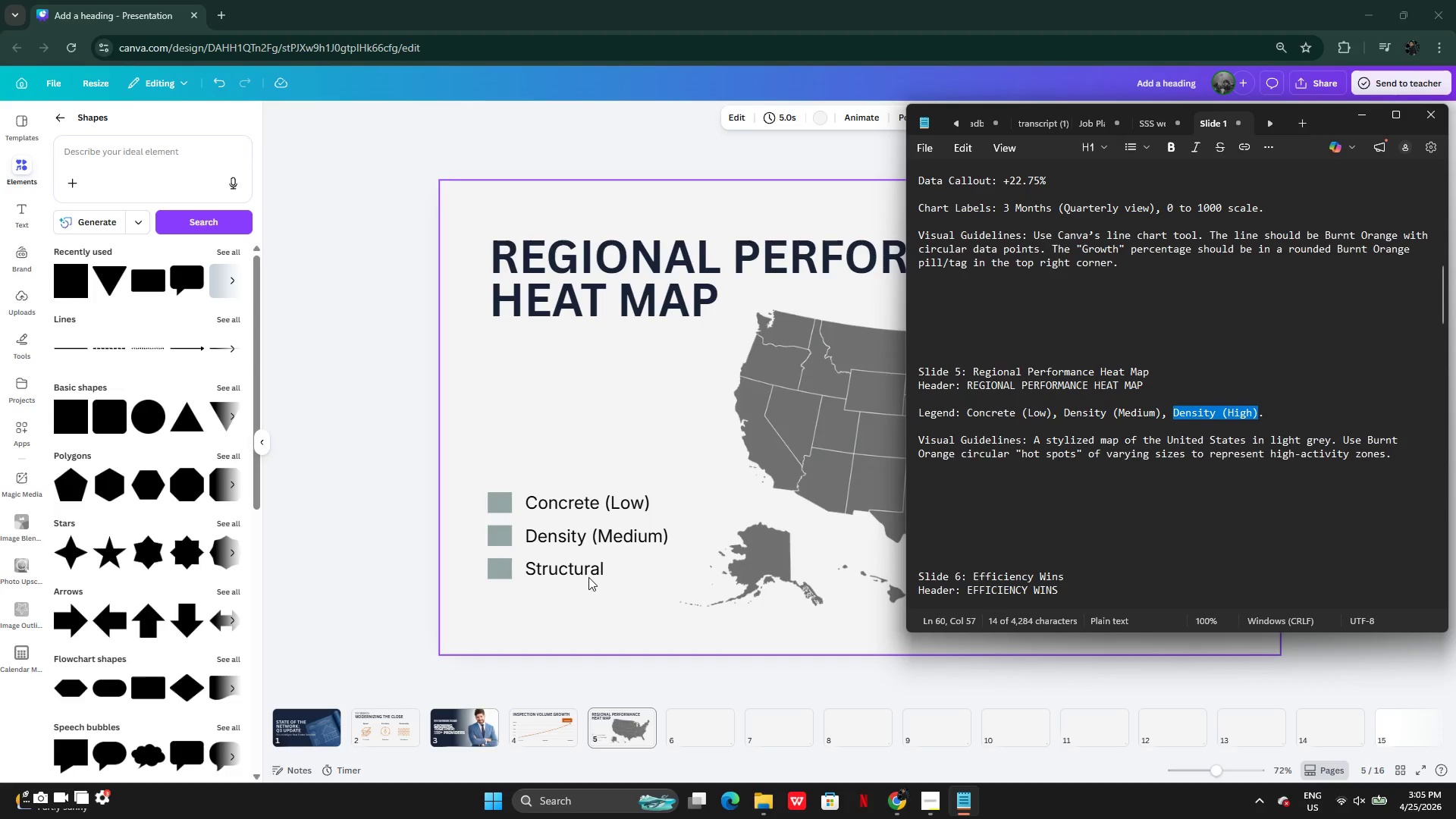 
left_click([586, 575])
 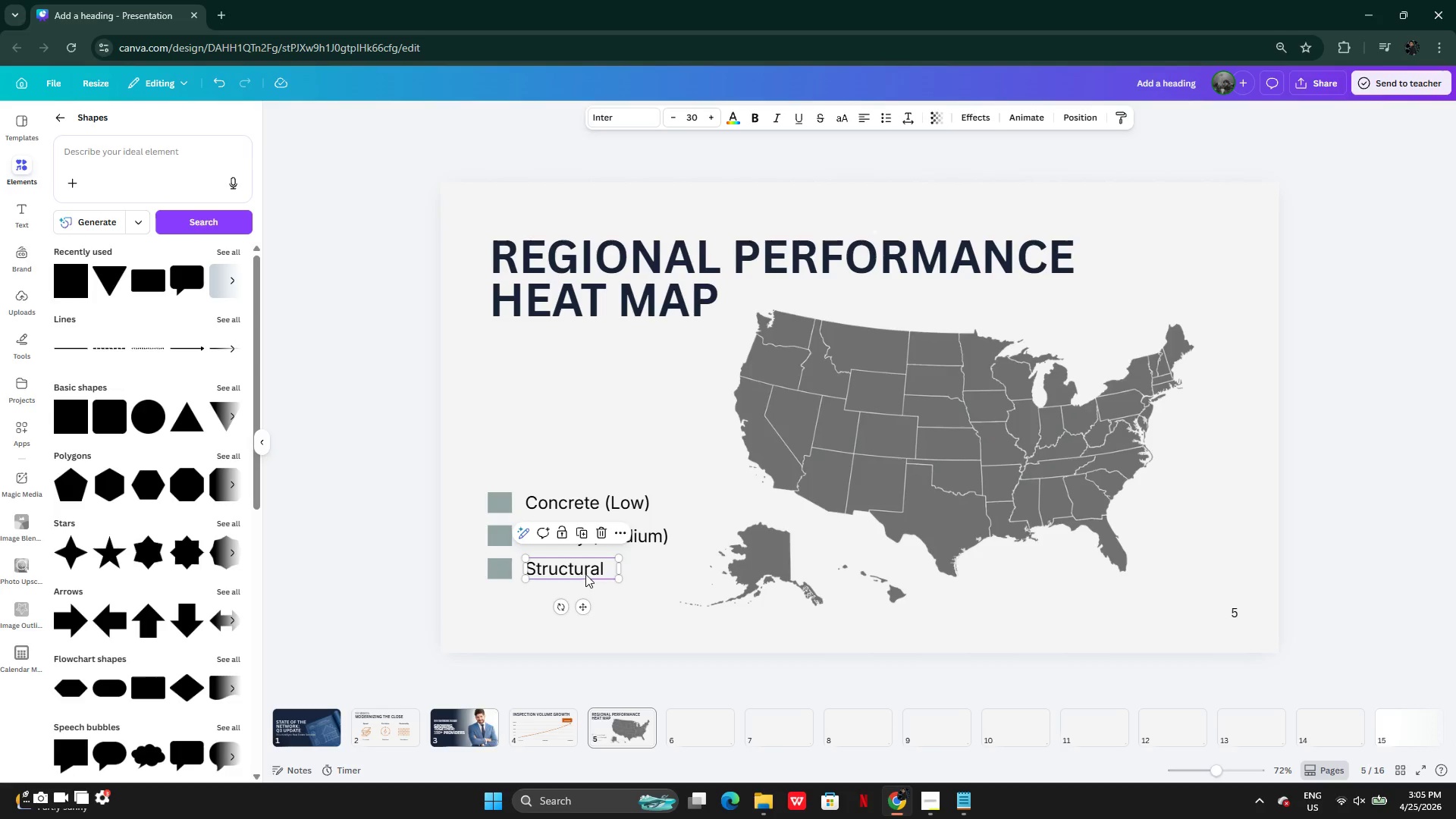 
key(Control+V)
 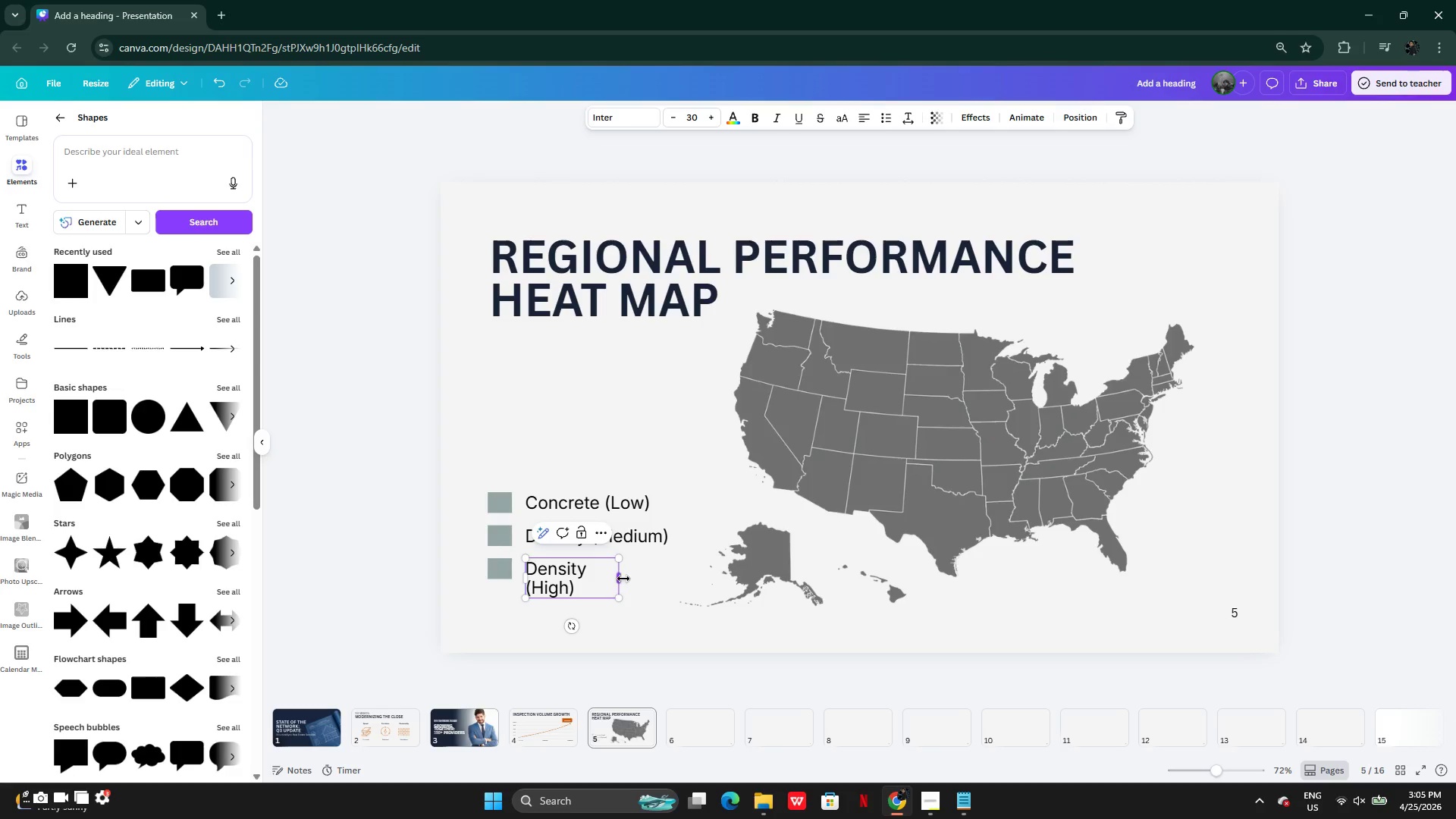 
left_click_drag(start_coordinate=[623, 579], to_coordinate=[654, 569])
 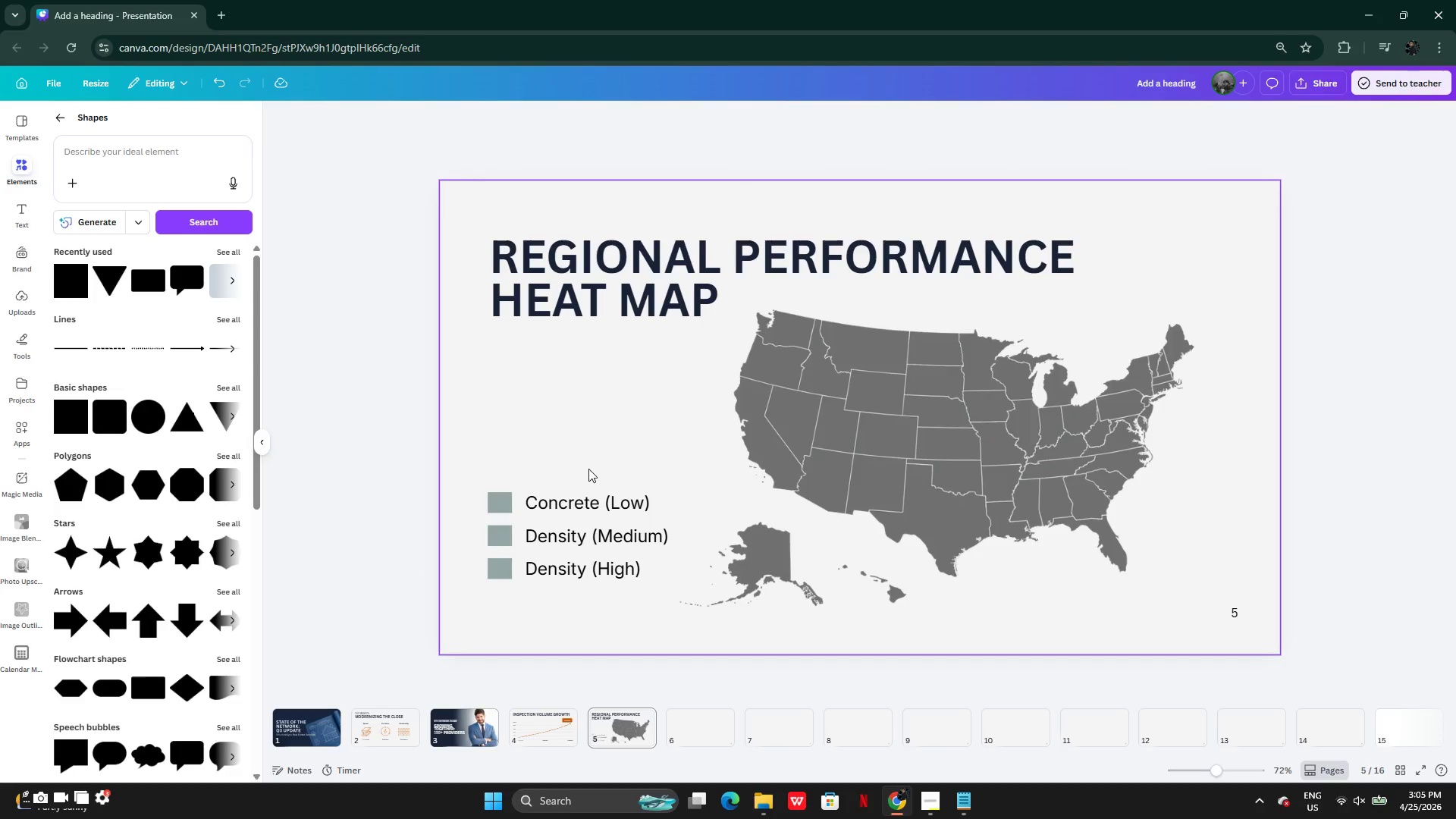 
left_click([503, 502])
 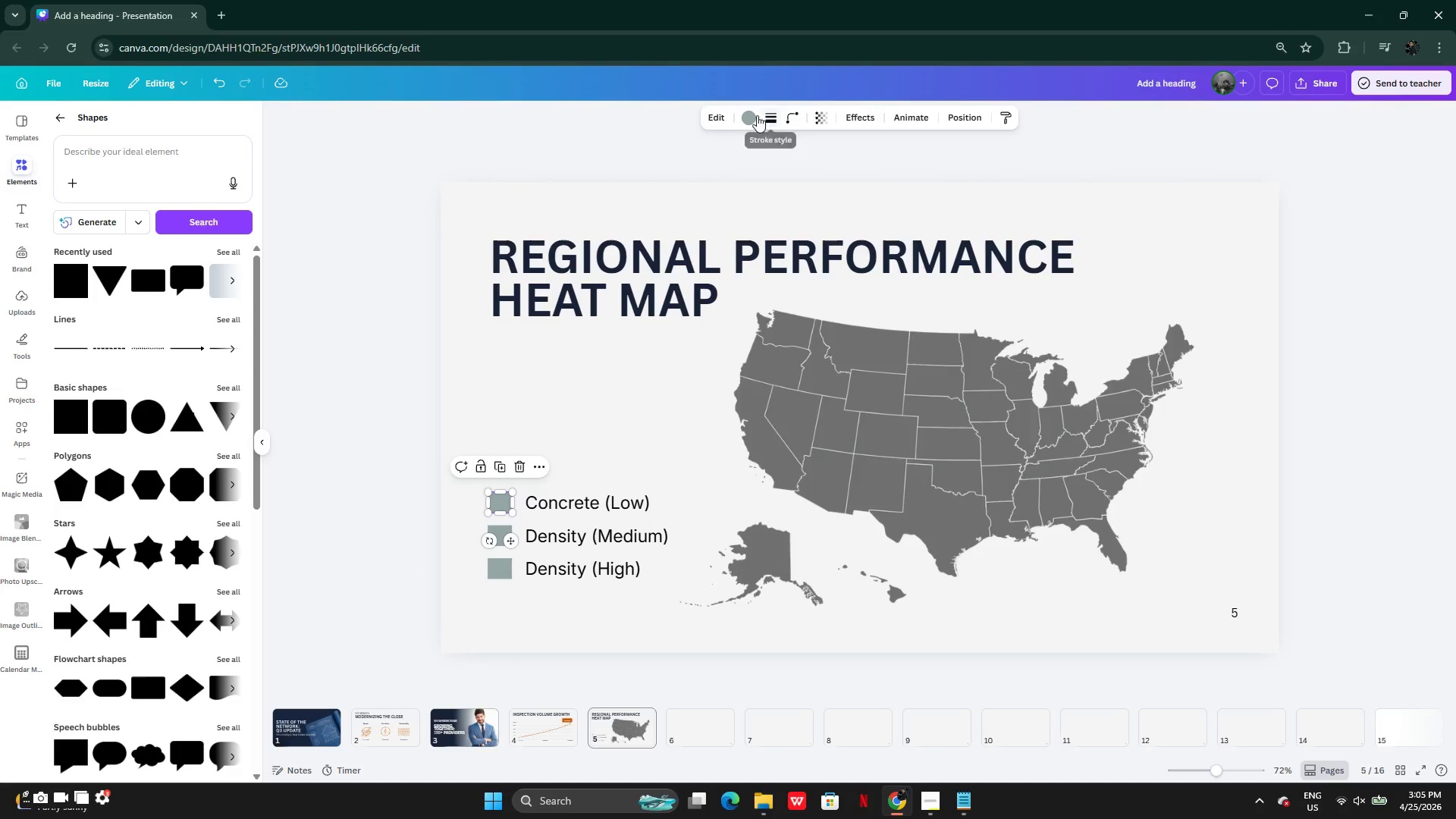 
left_click([748, 118])
 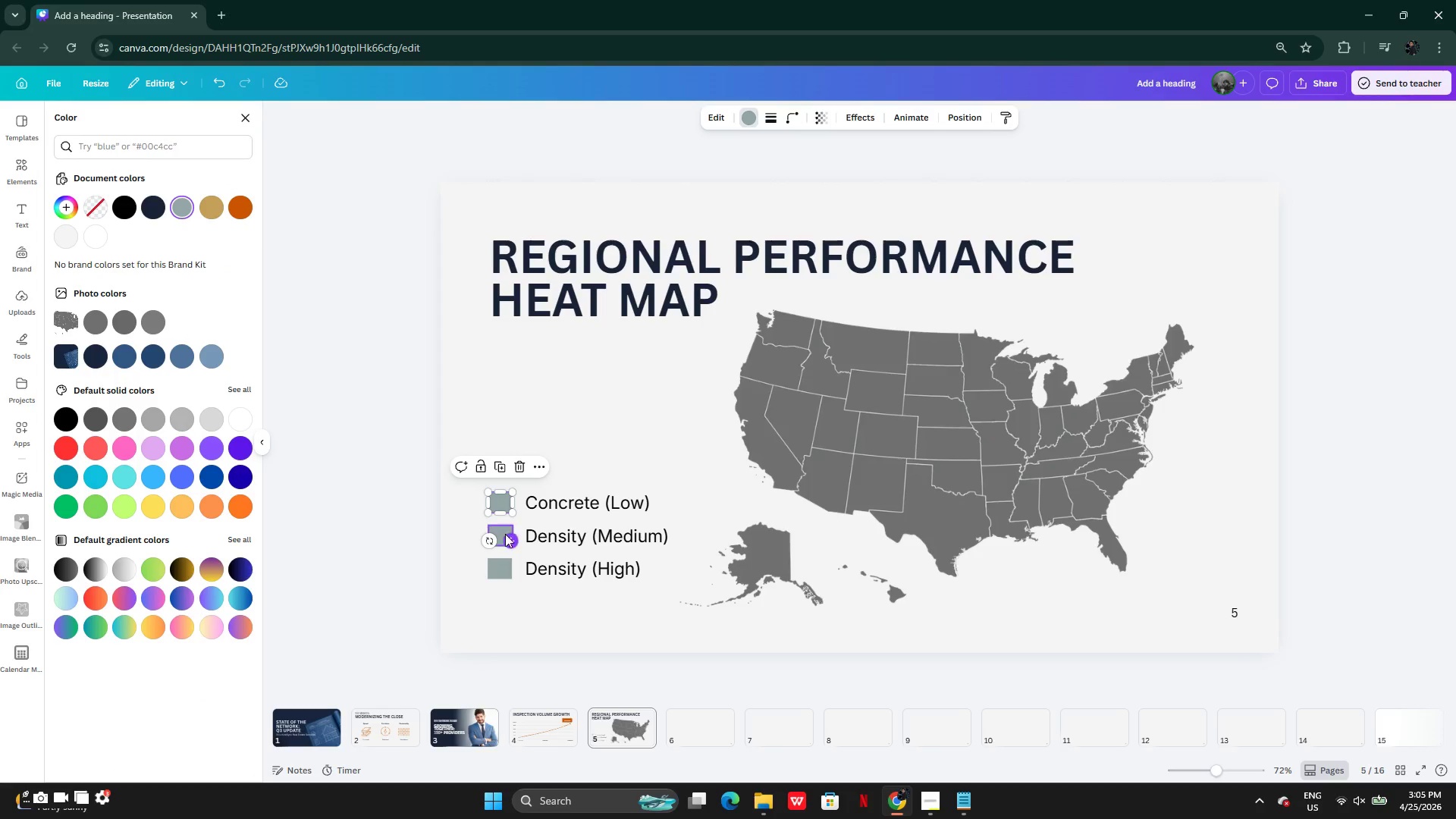 
left_click([423, 529])
 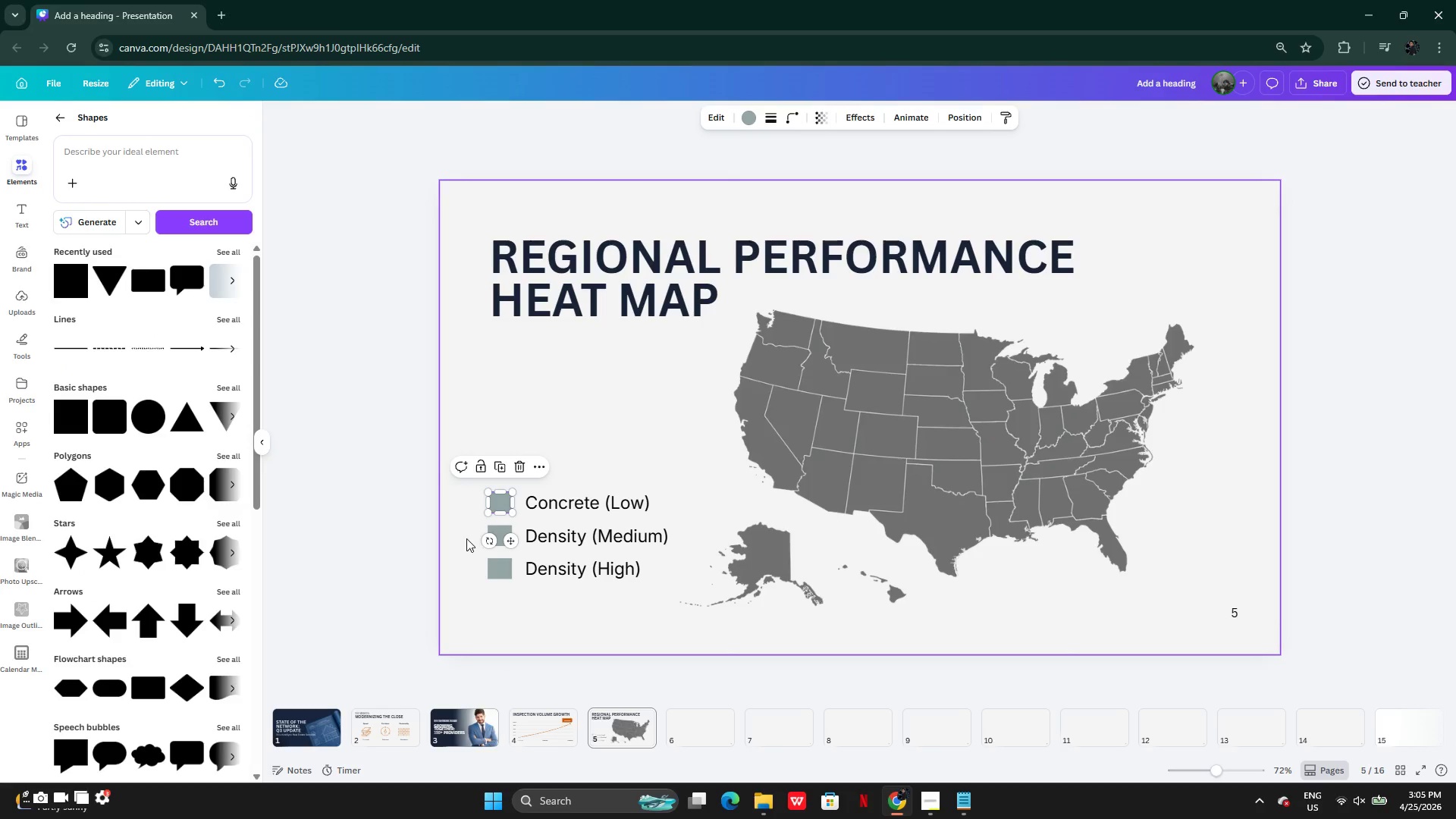 
left_click([466, 538])
 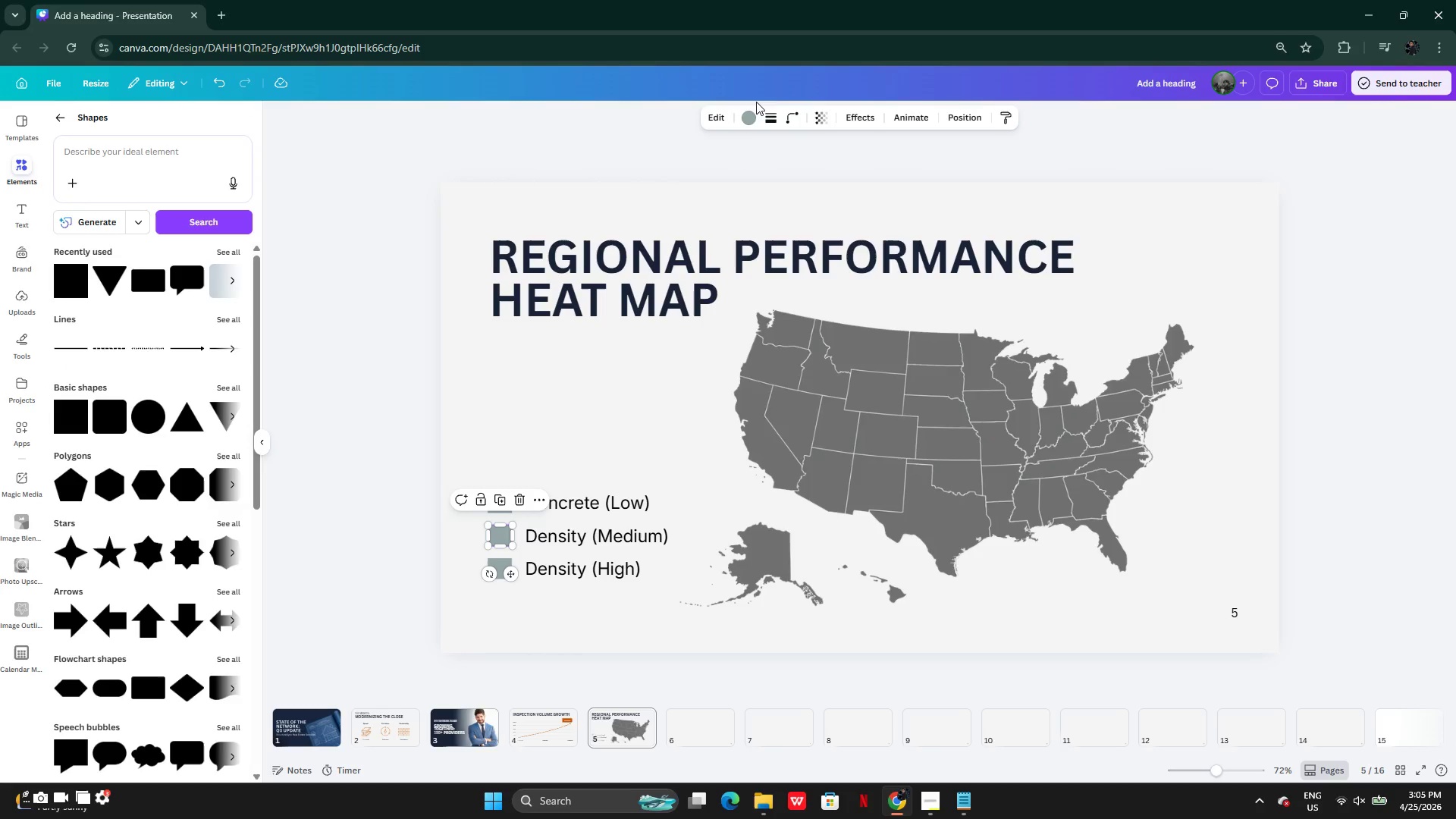 
left_click([750, 115])
 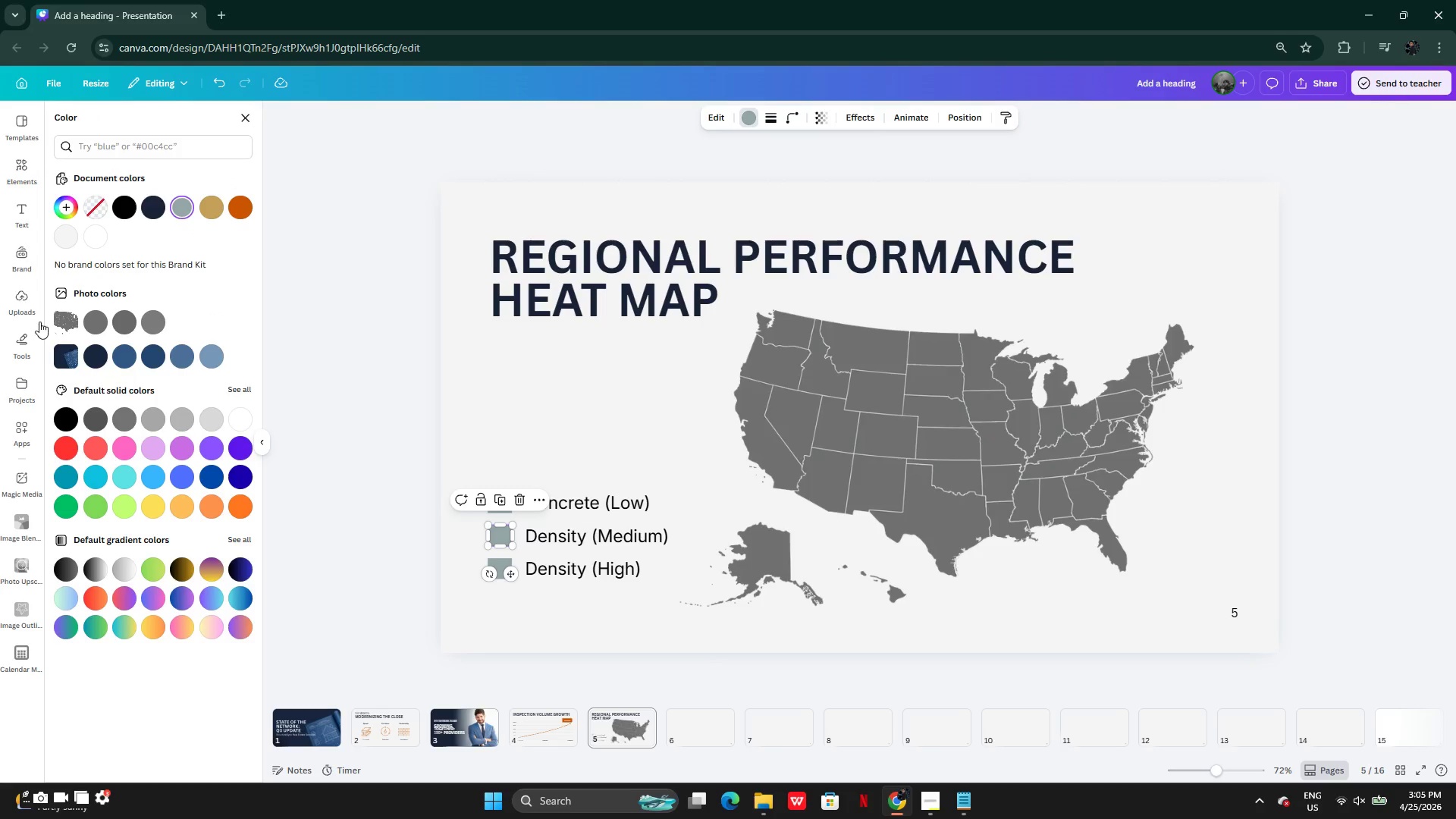 
left_click([152, 200])
 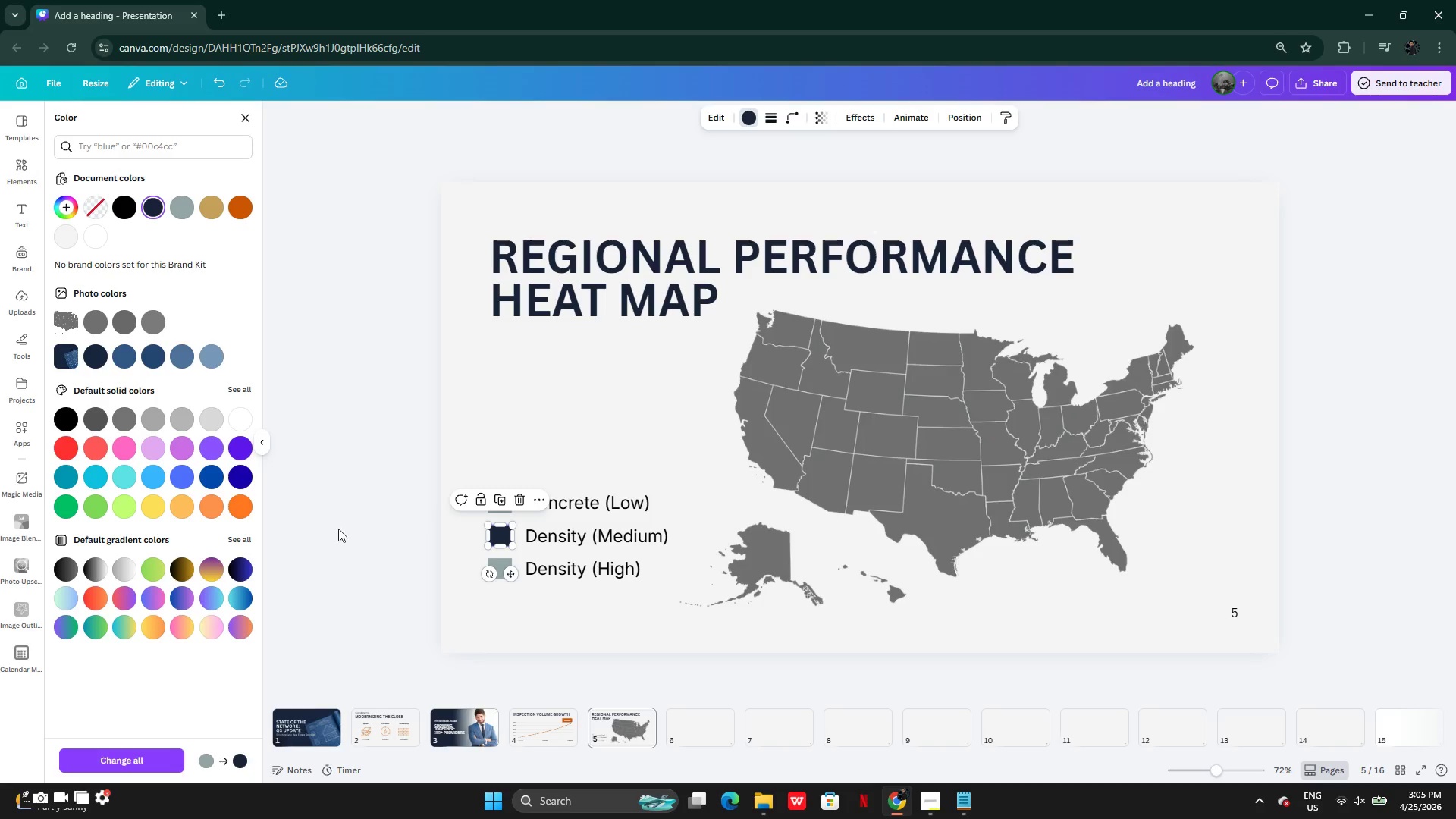 
left_click([333, 541])
 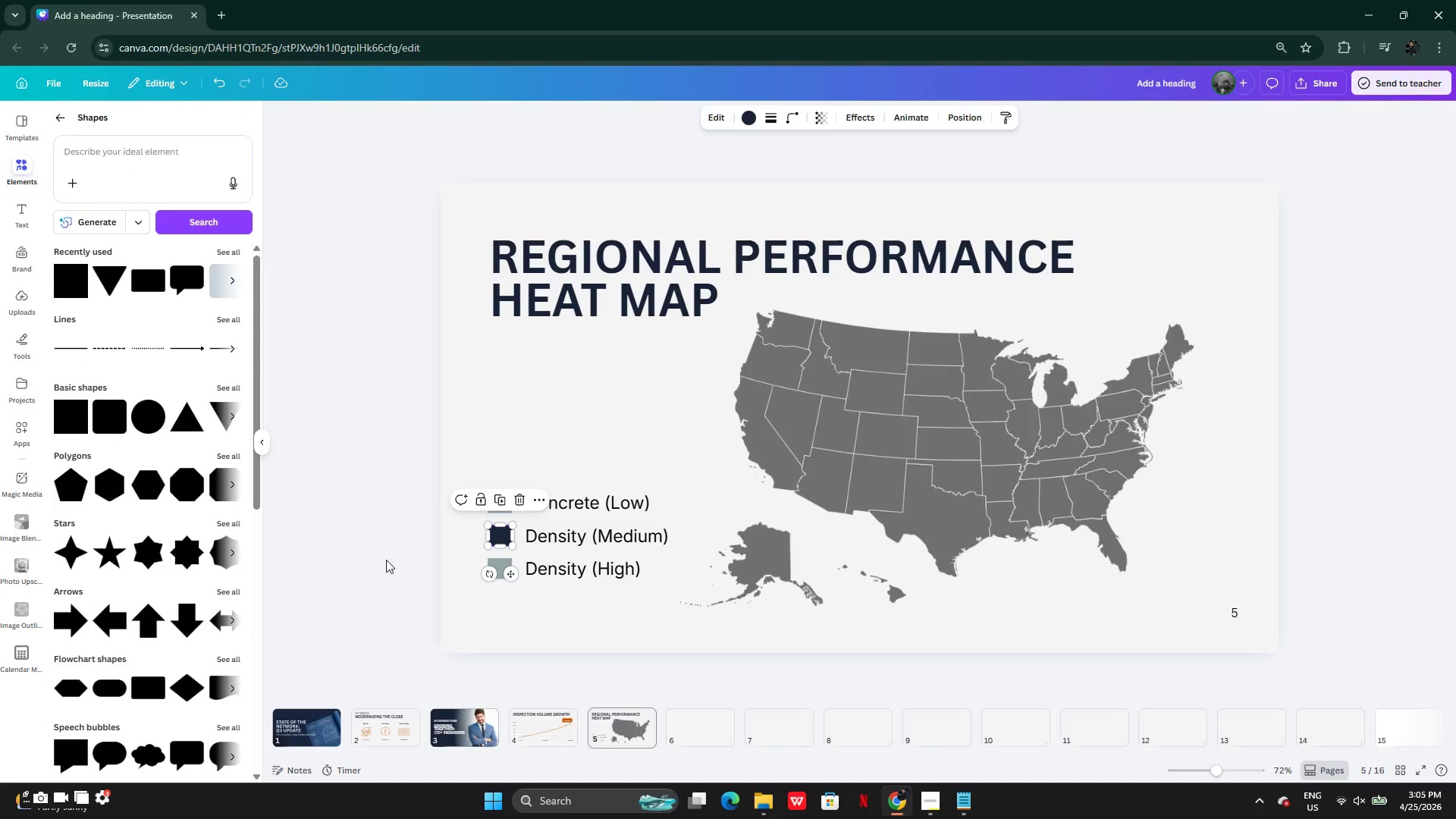 
left_click([370, 560])
 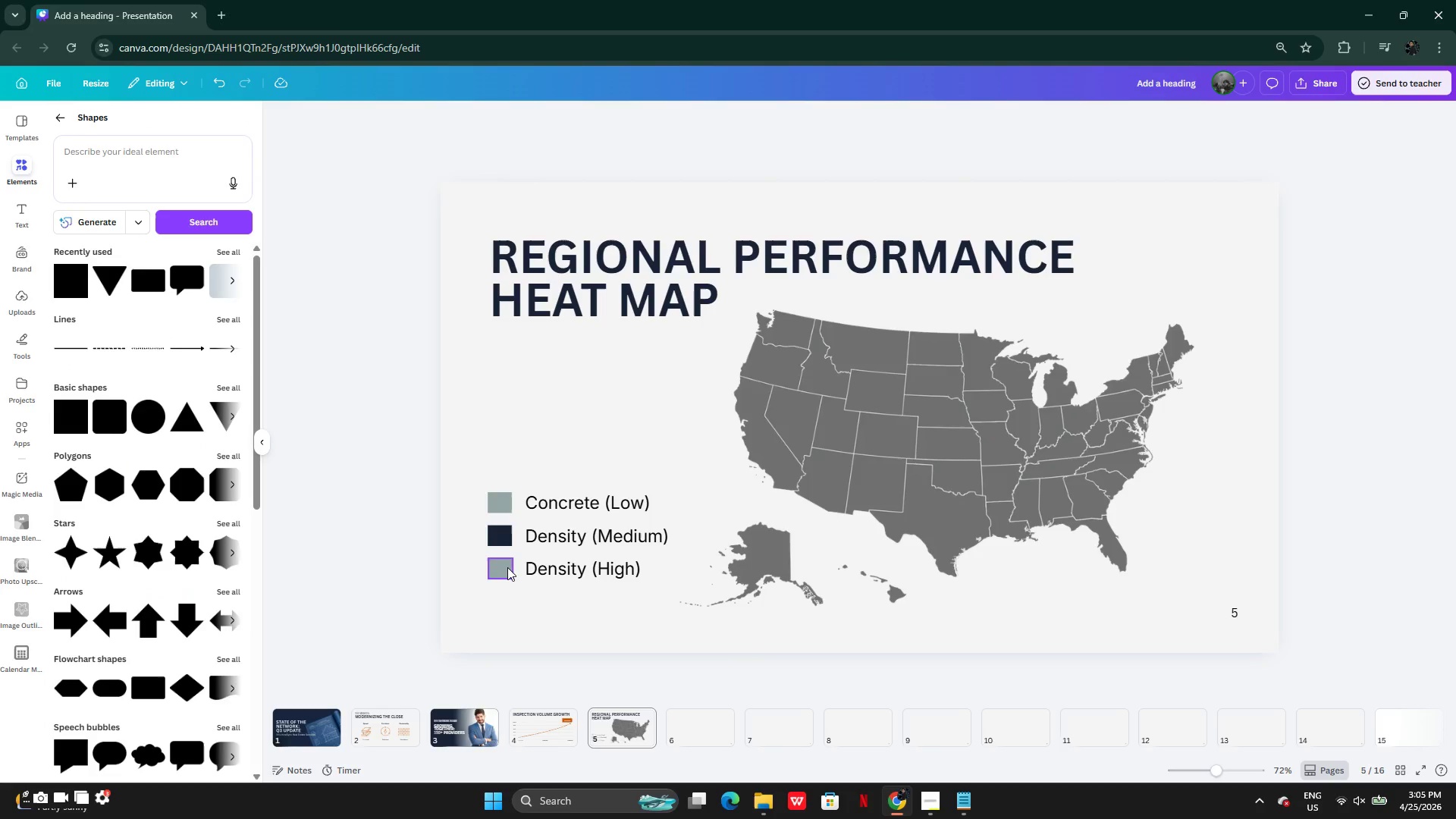 
left_click([504, 567])
 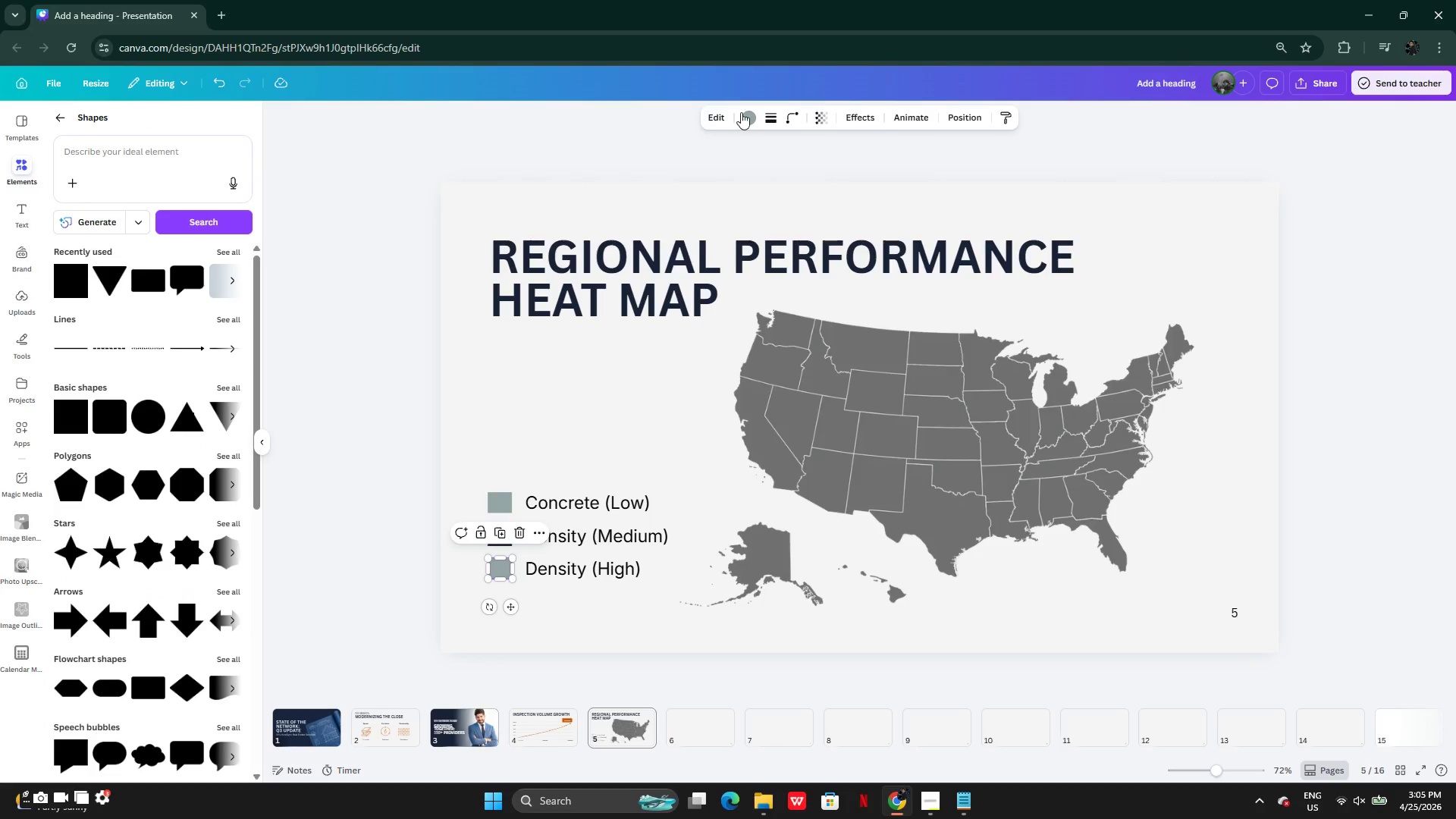 
left_click([742, 117])
 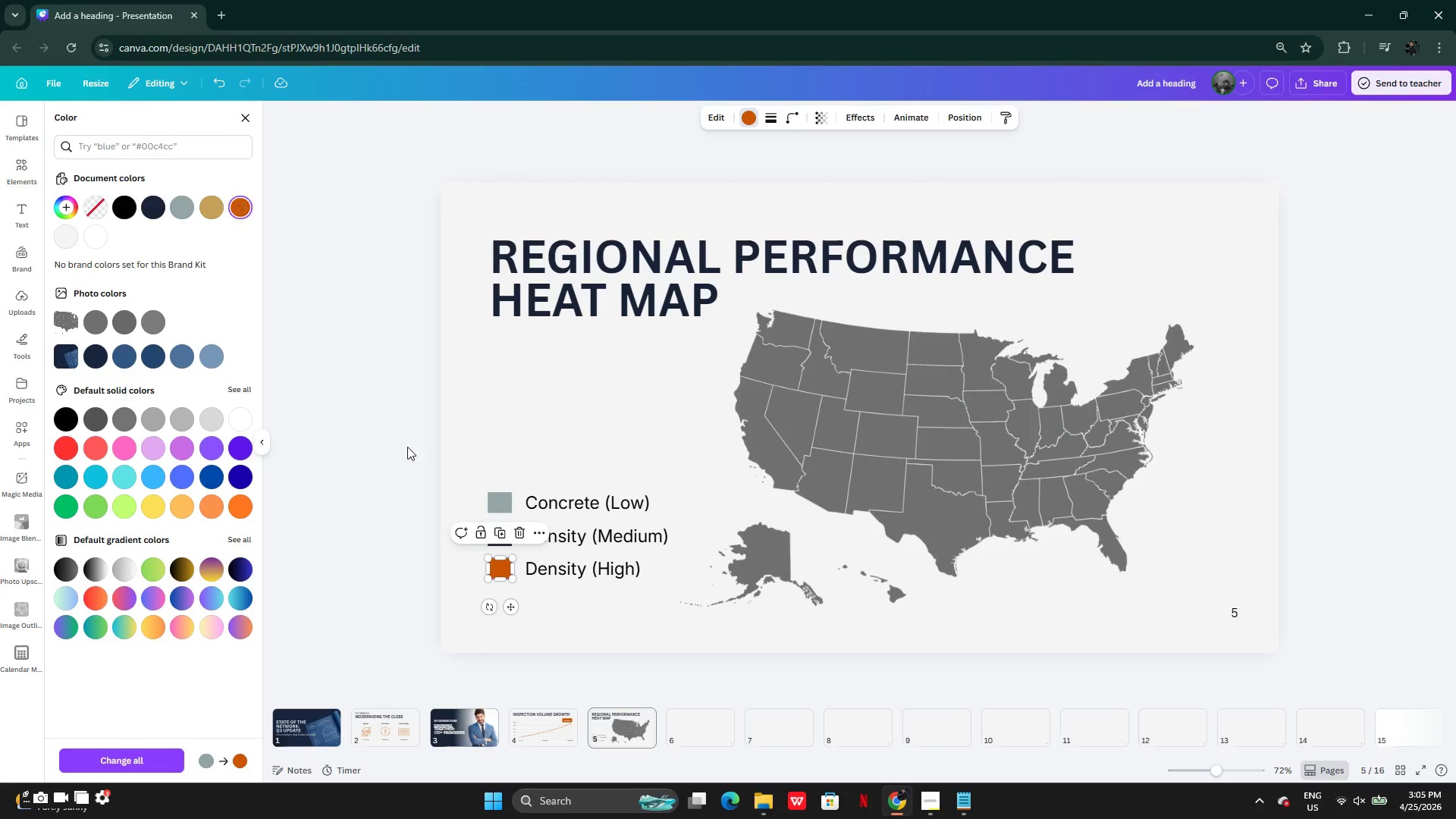 
double_click([394, 457])
 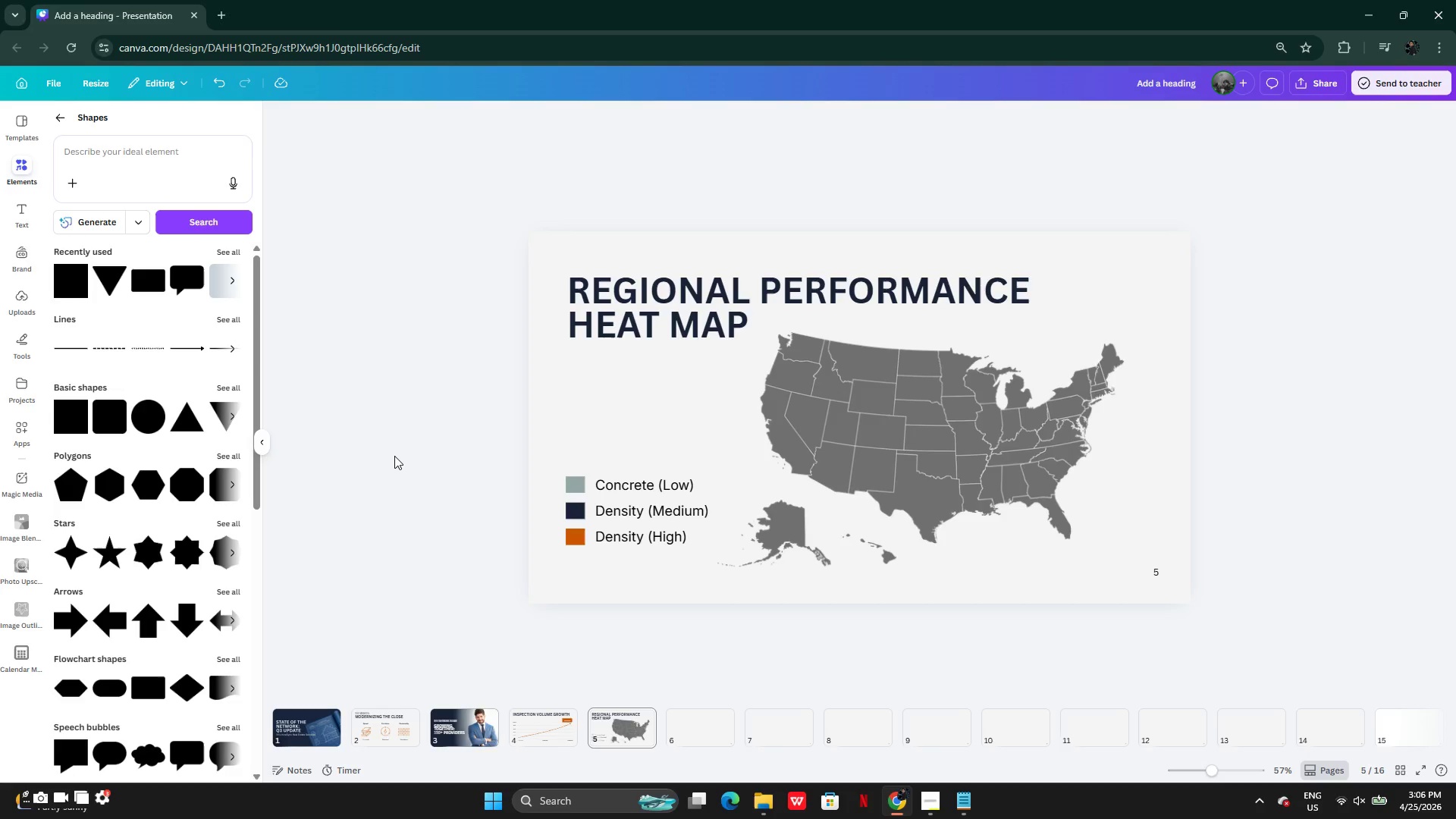 
wait(27.45)
 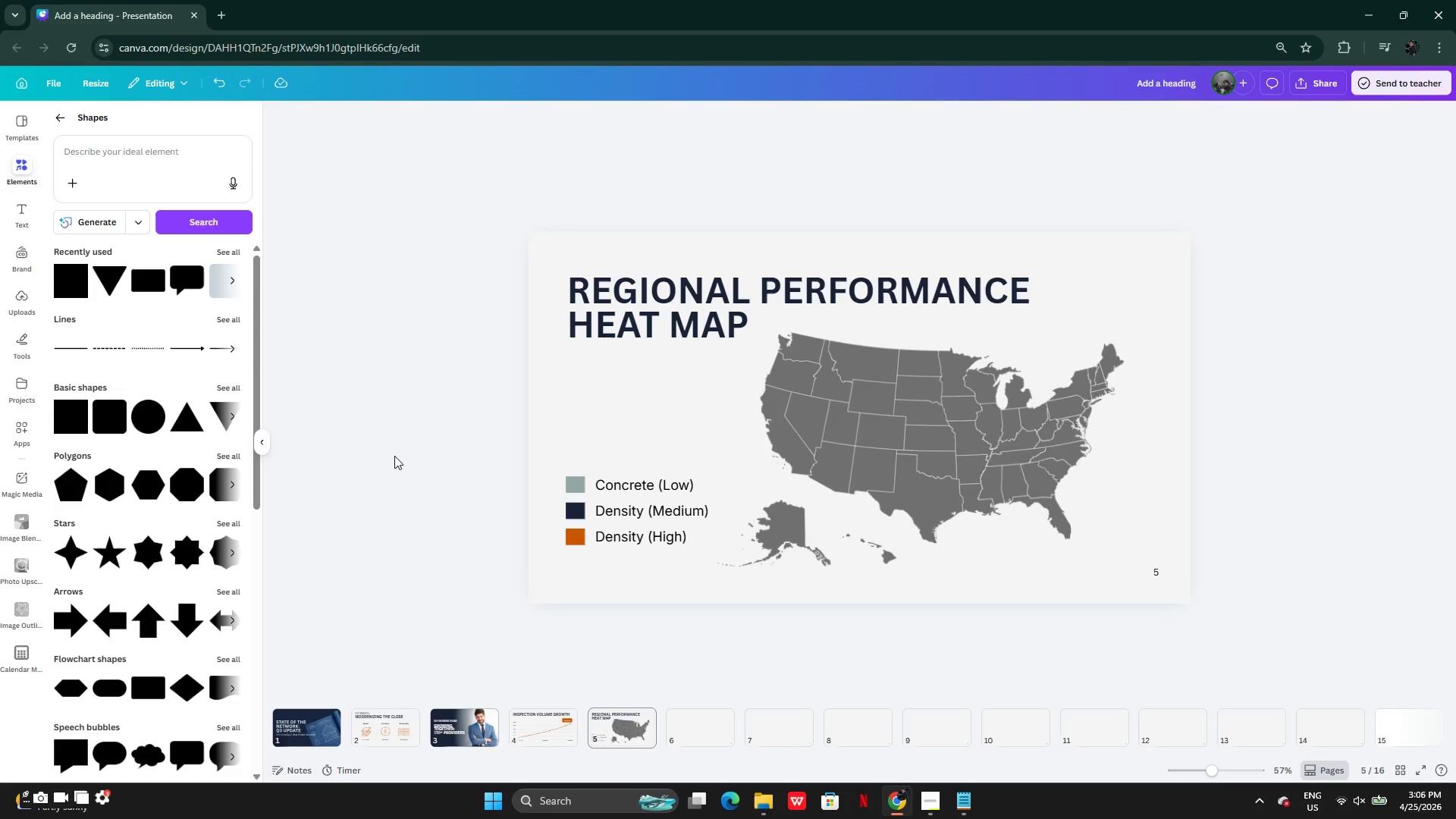 
left_click([144, 418])
 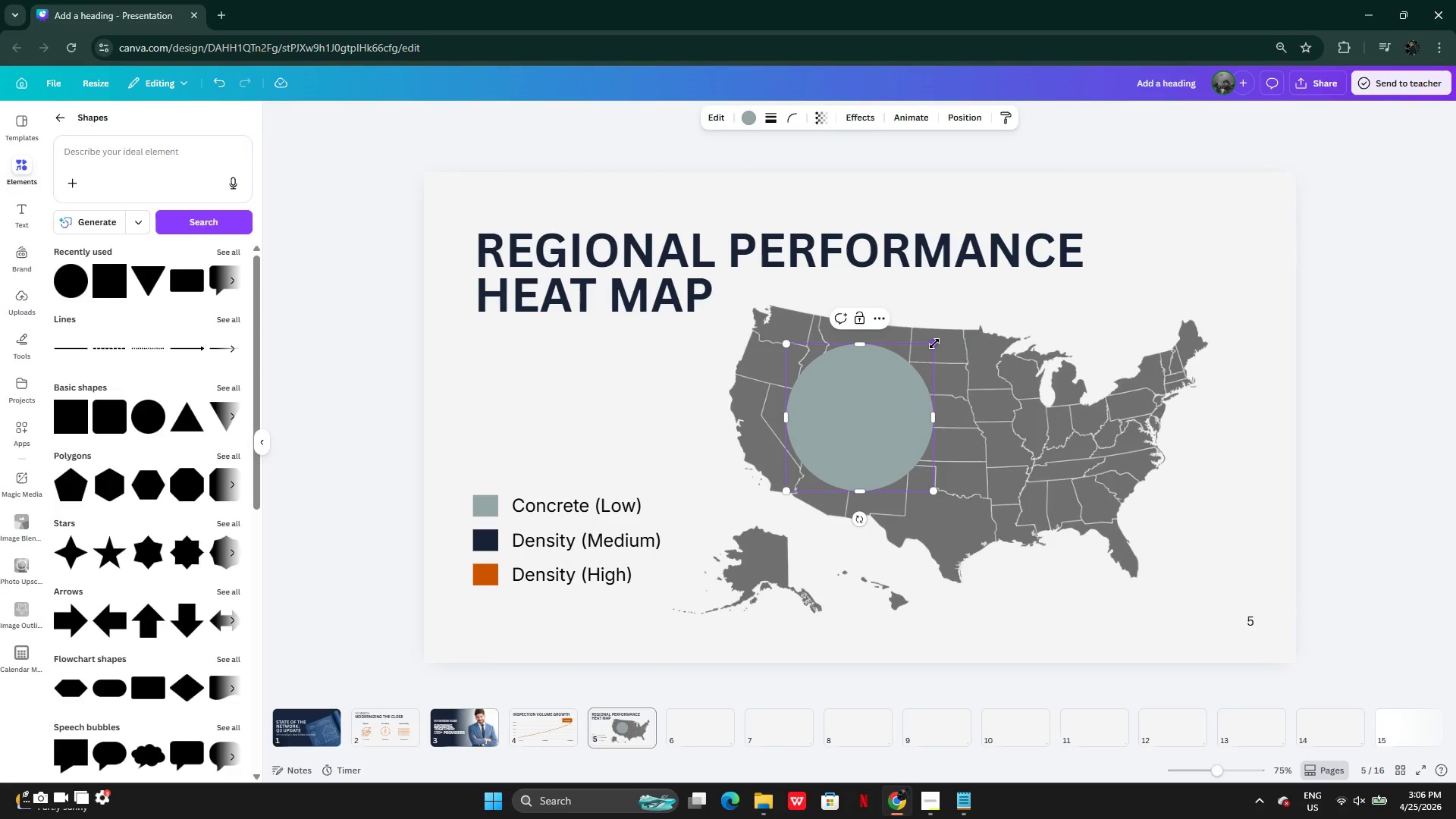 
left_click([570, 387])
 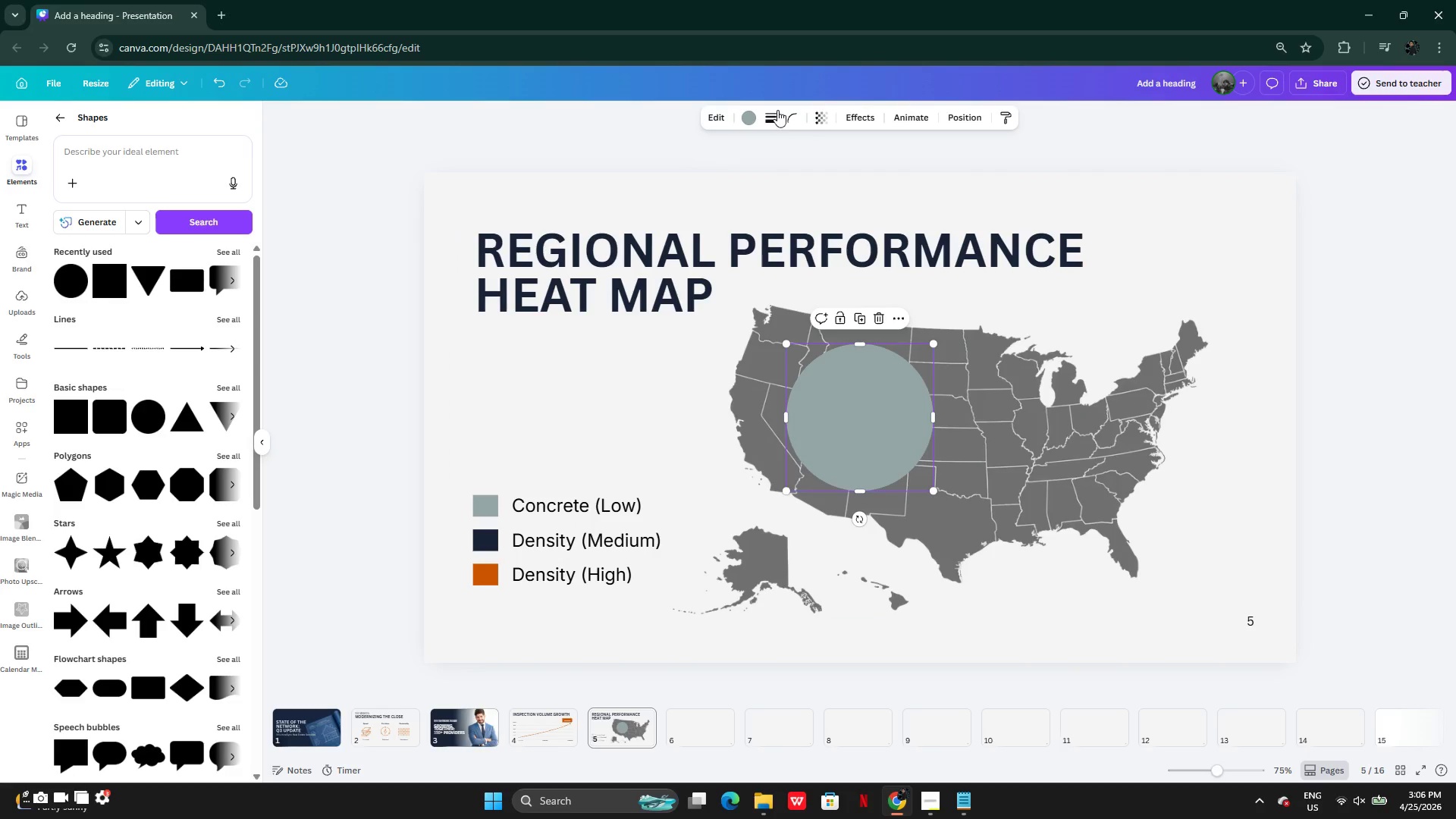 
left_click([748, 119])
 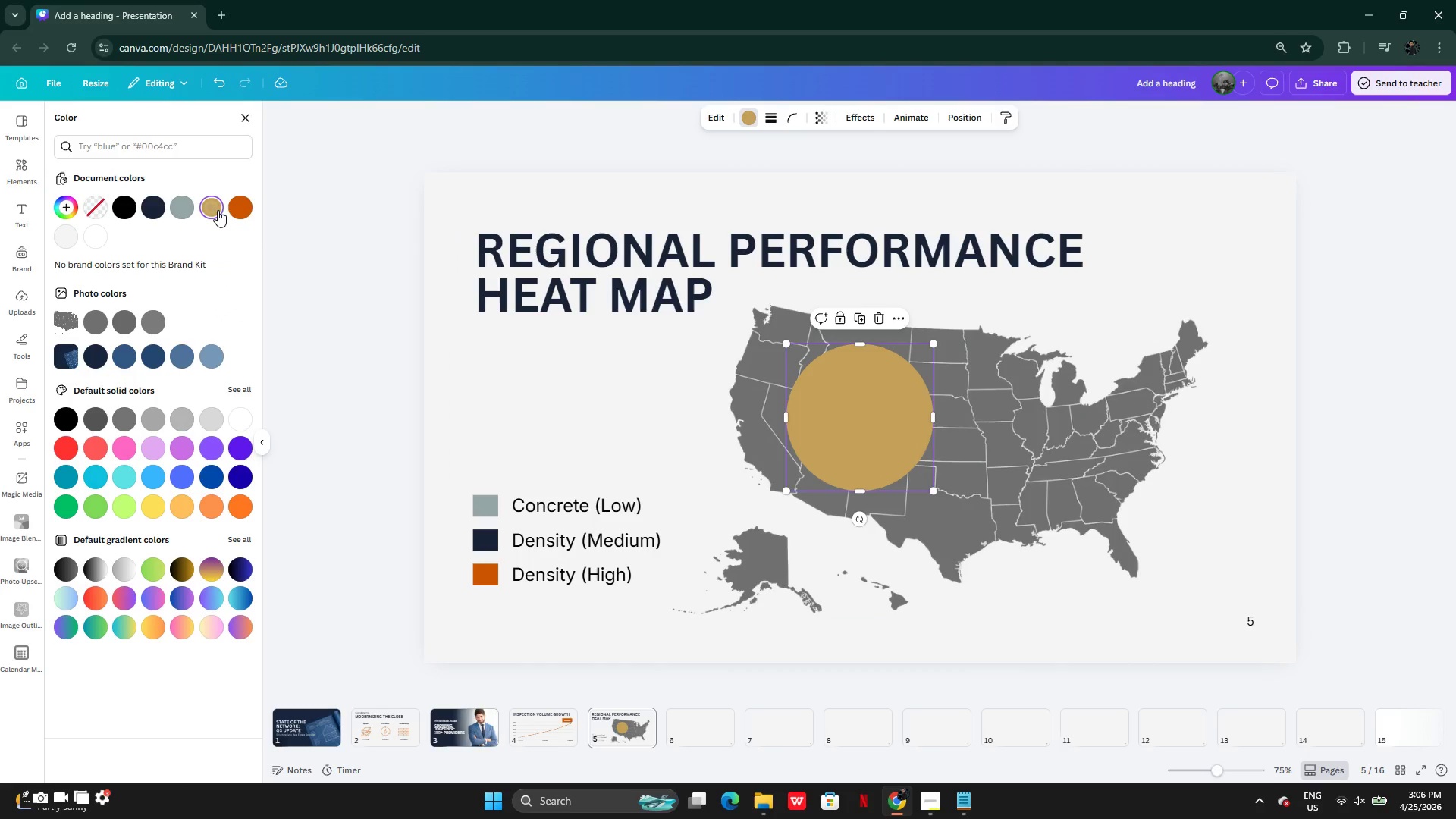 
left_click([243, 210])
 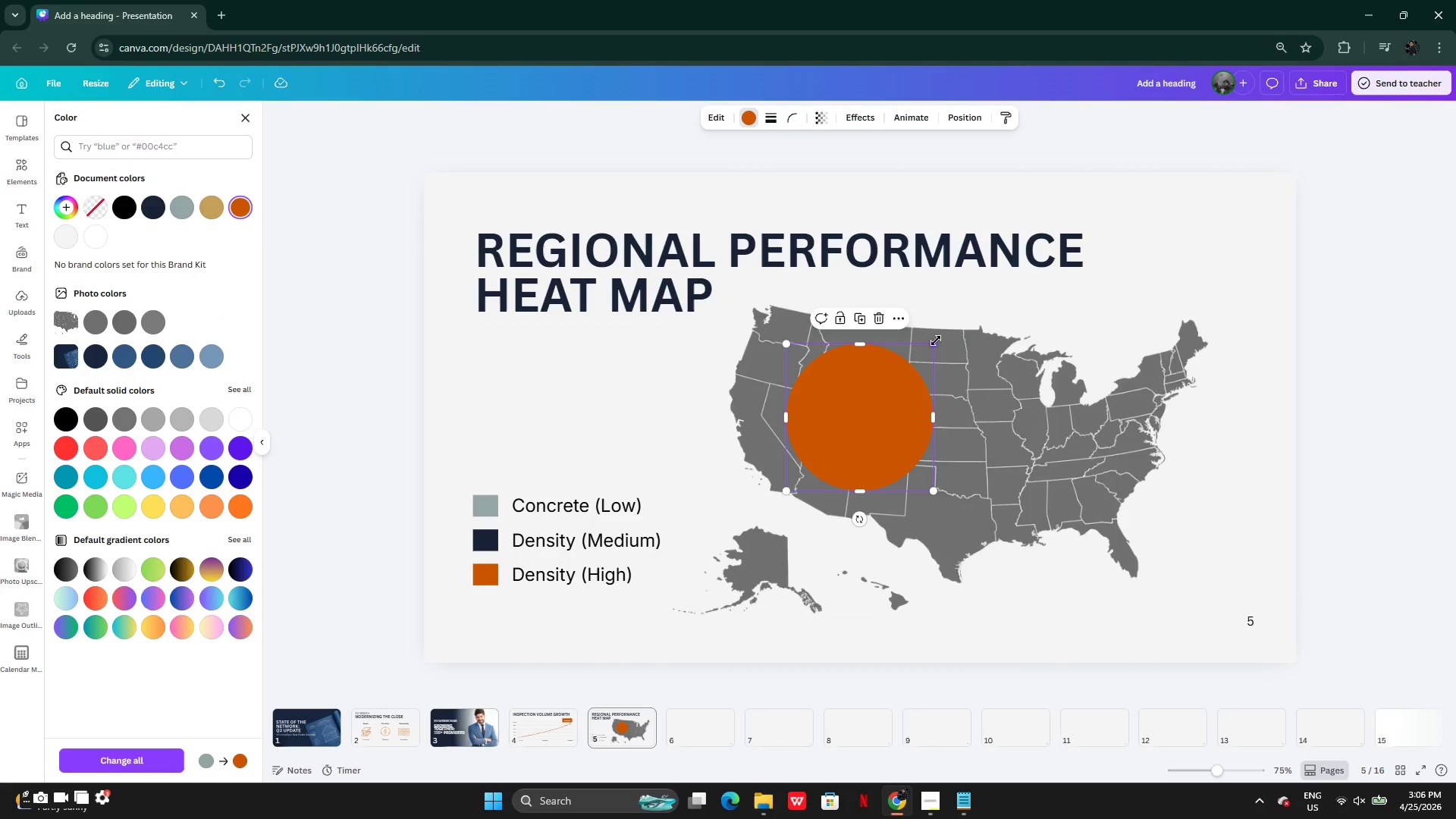 
left_click_drag(start_coordinate=[936, 340], to_coordinate=[817, 476])
 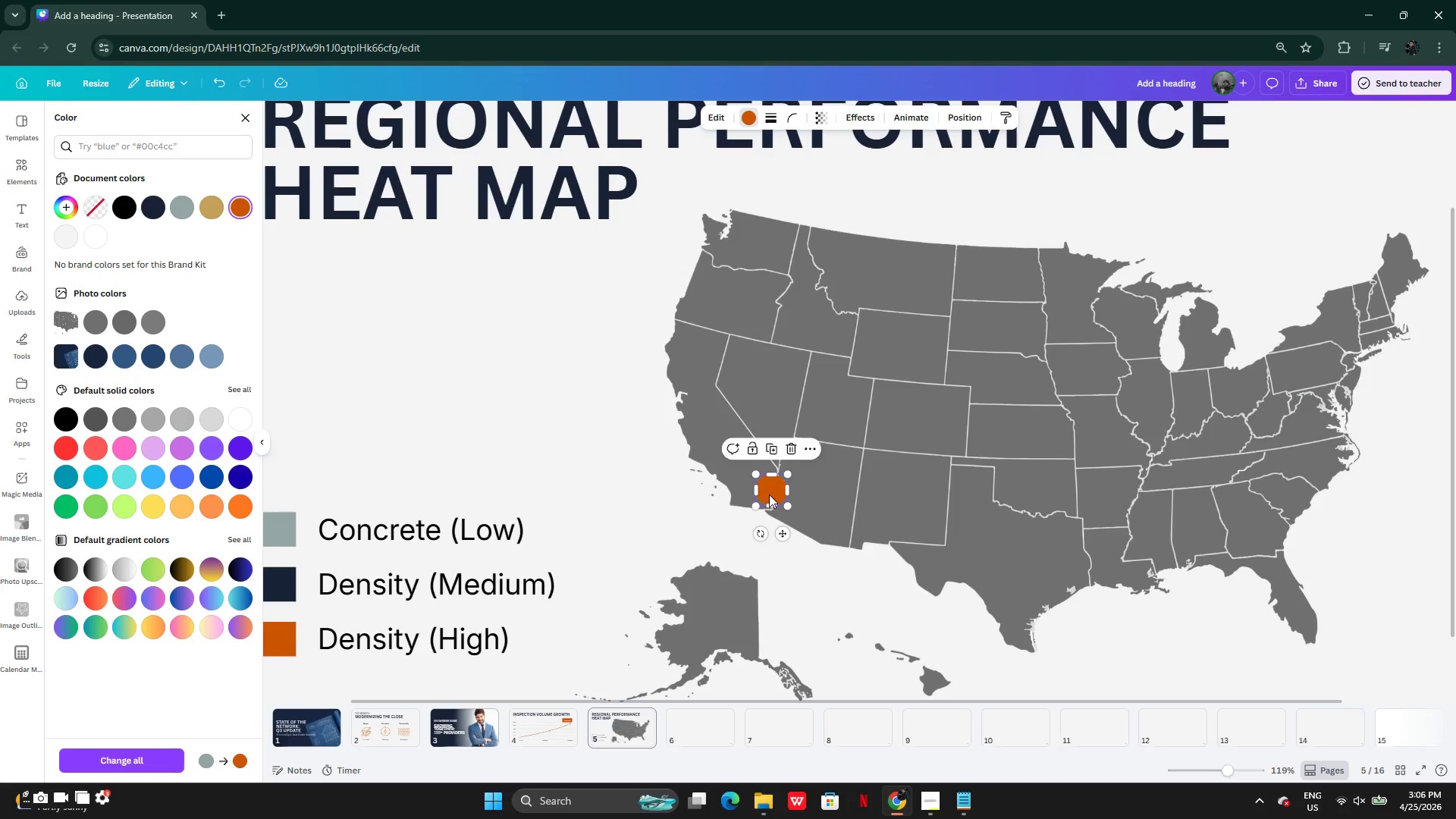 
left_click_drag(start_coordinate=[769, 488], to_coordinate=[739, 467])
 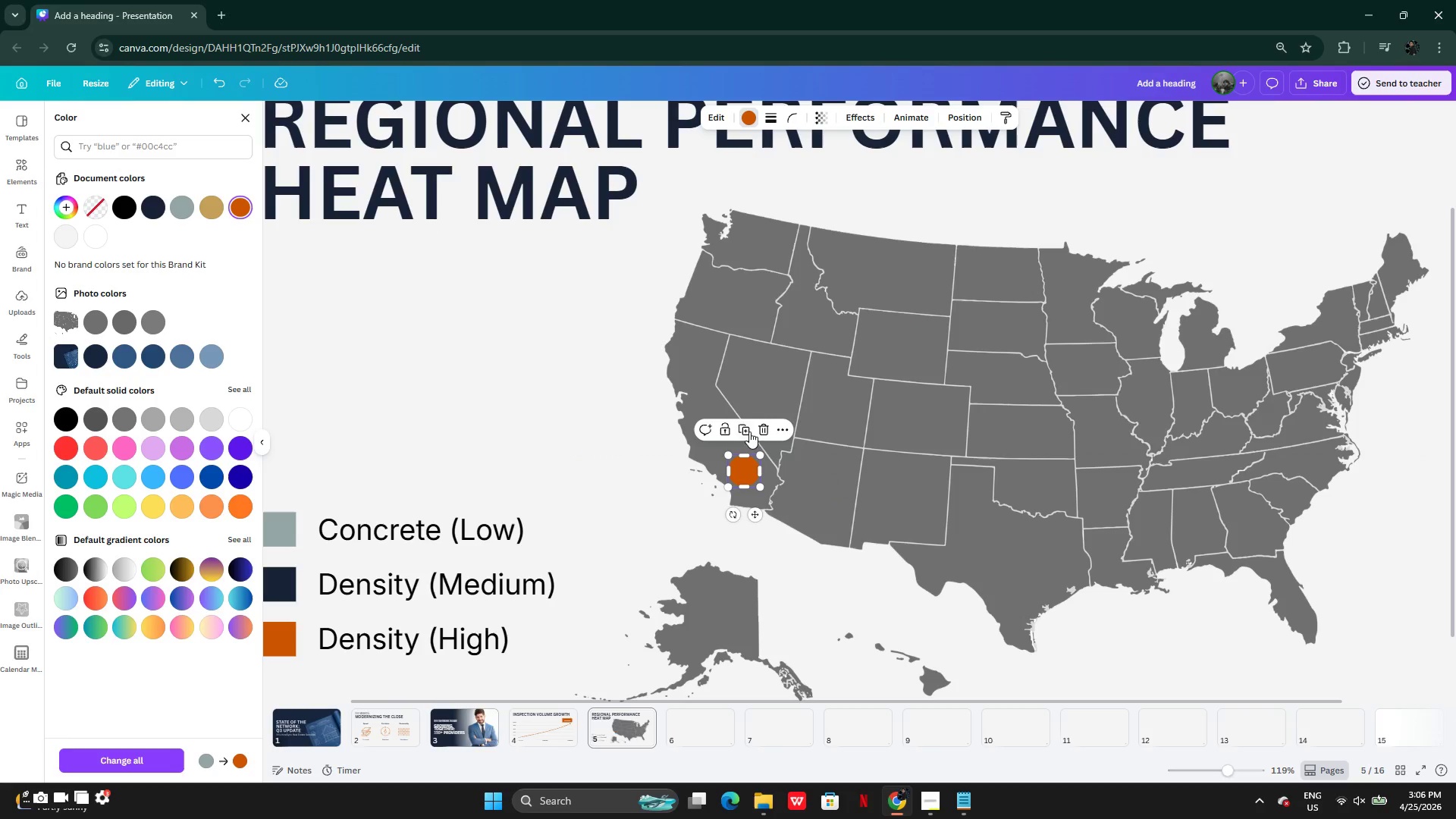 
left_click([748, 428])
 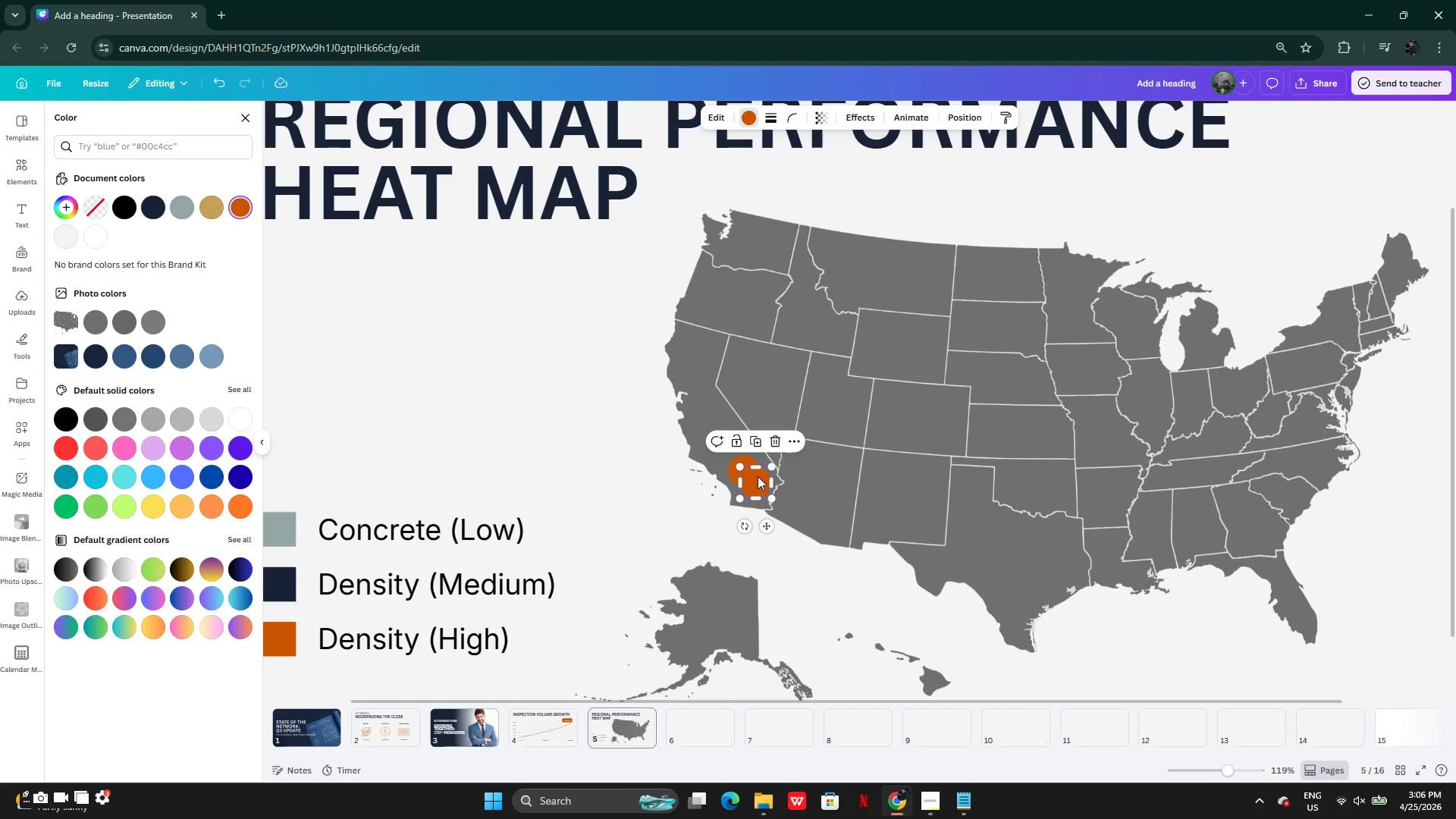 
left_click_drag(start_coordinate=[758, 478], to_coordinate=[843, 460])
 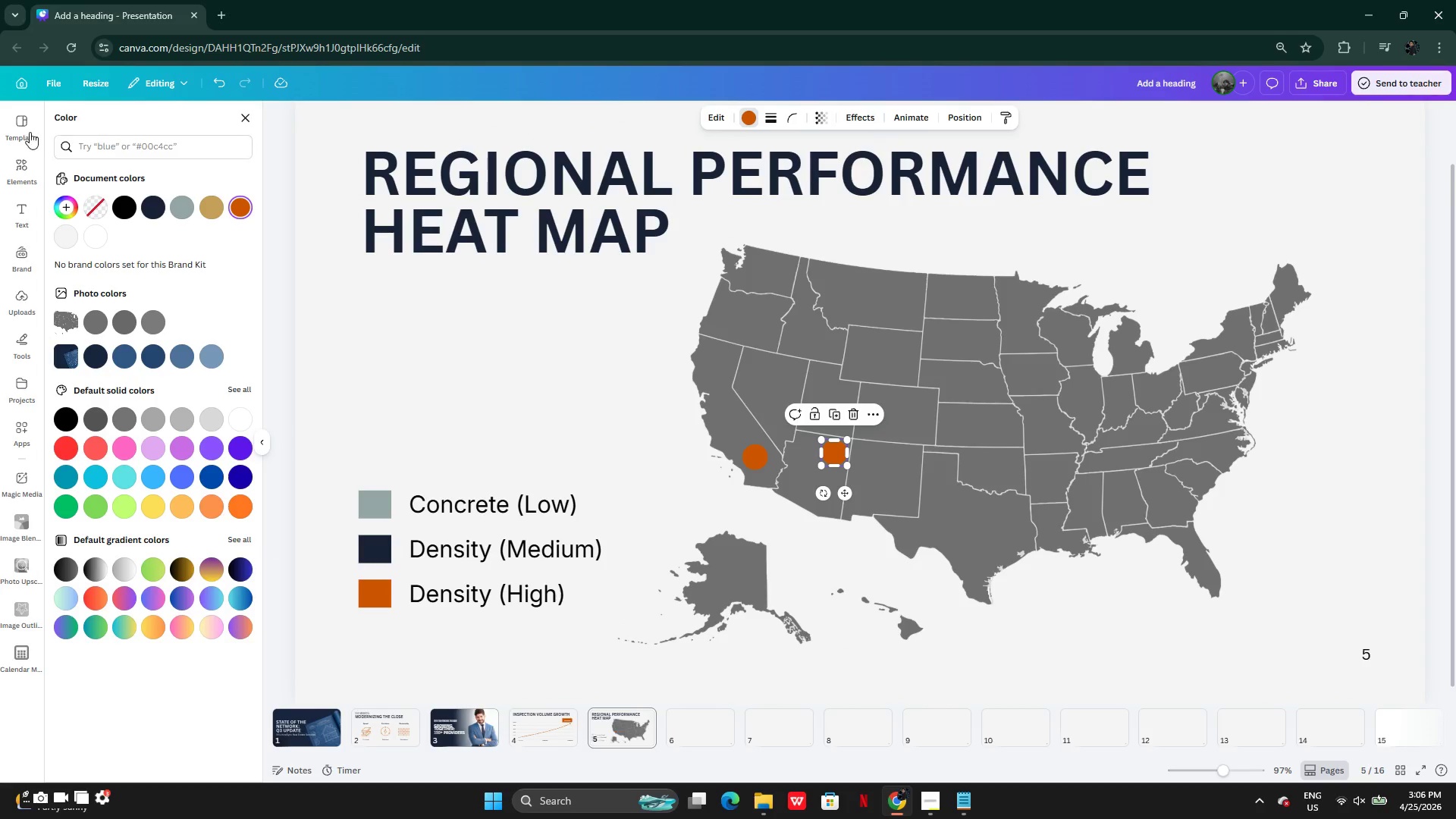 
left_click([19, 157])
 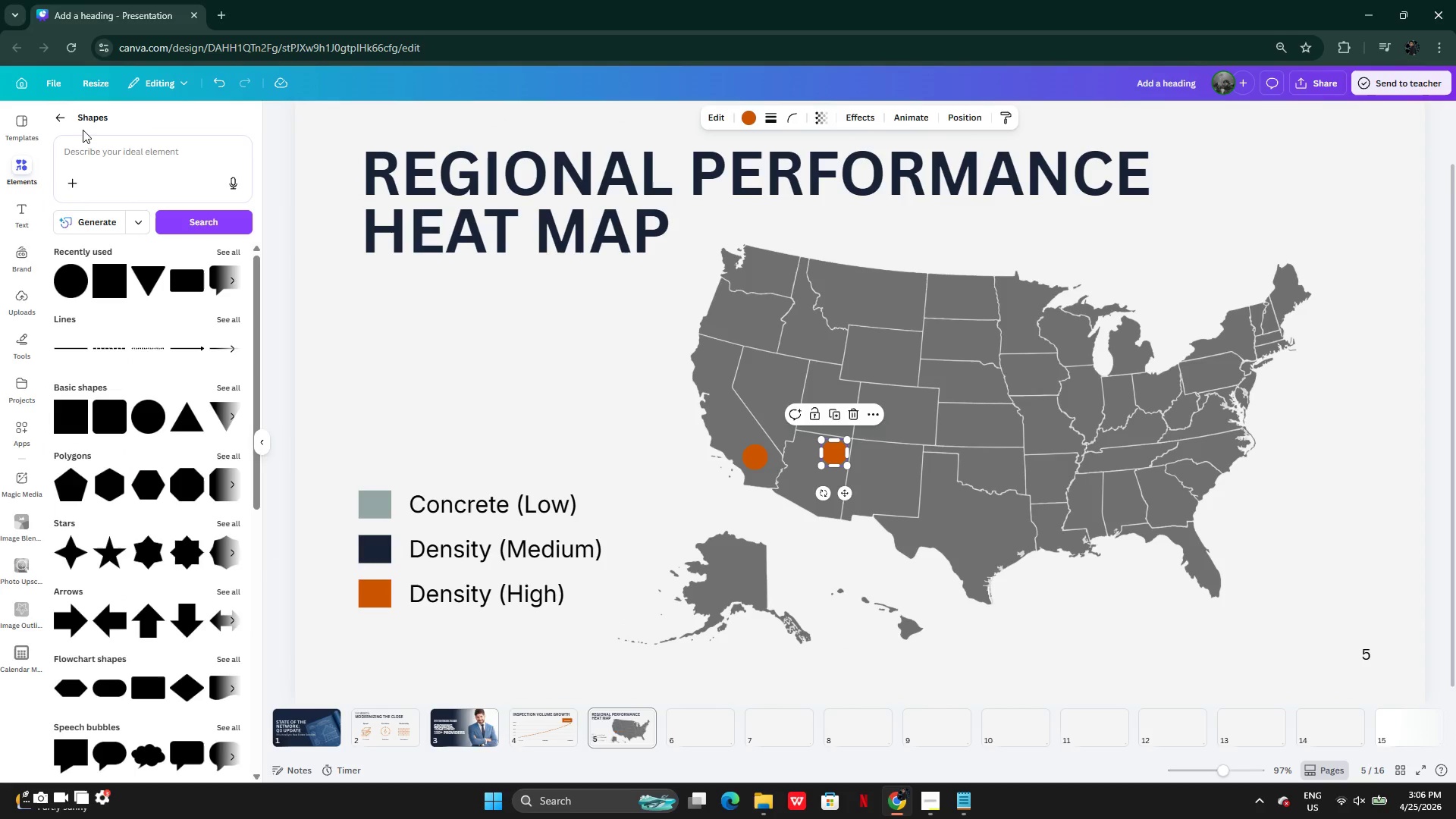 
left_click([62, 121])
 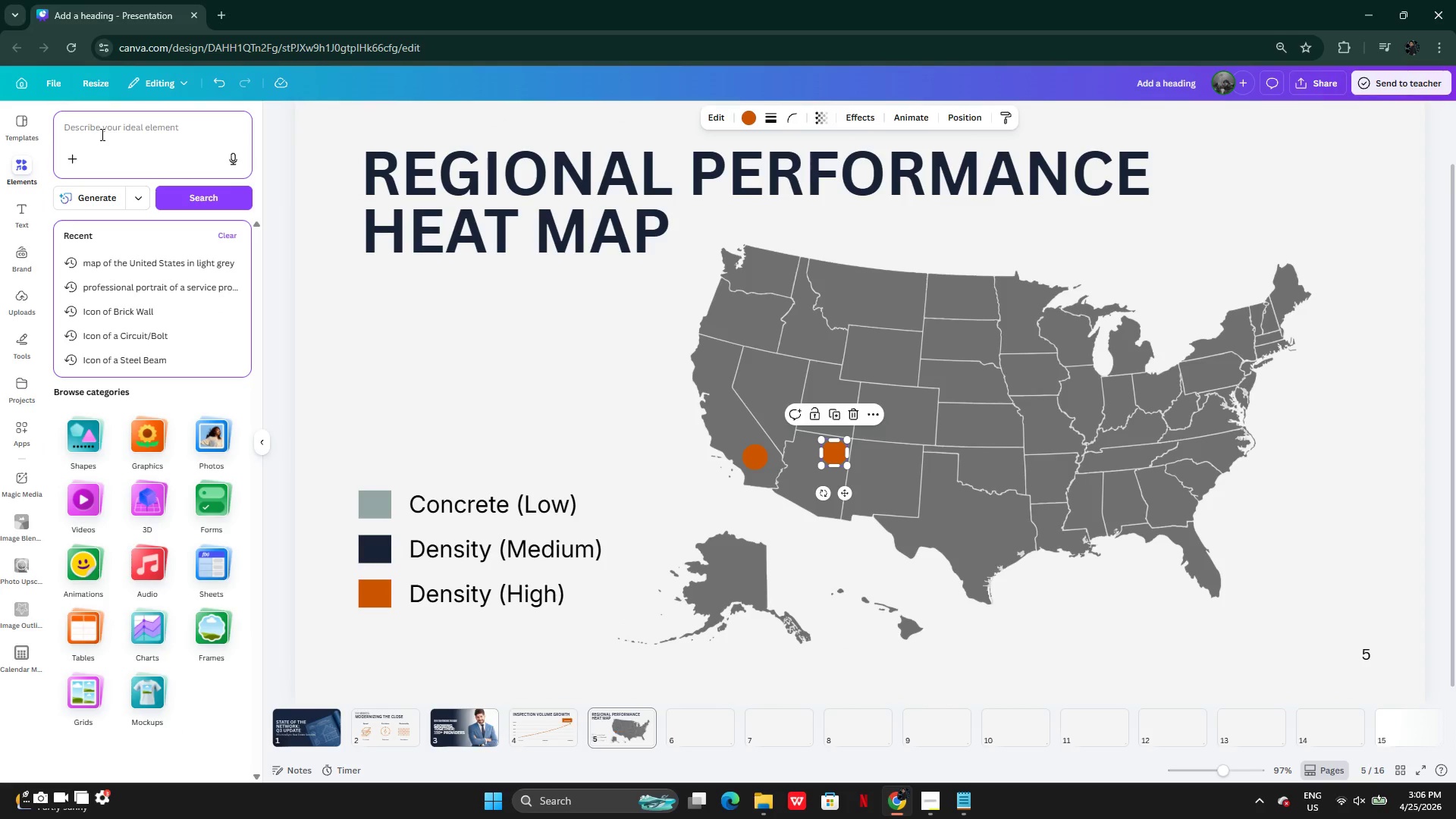 
type(zone circle)
 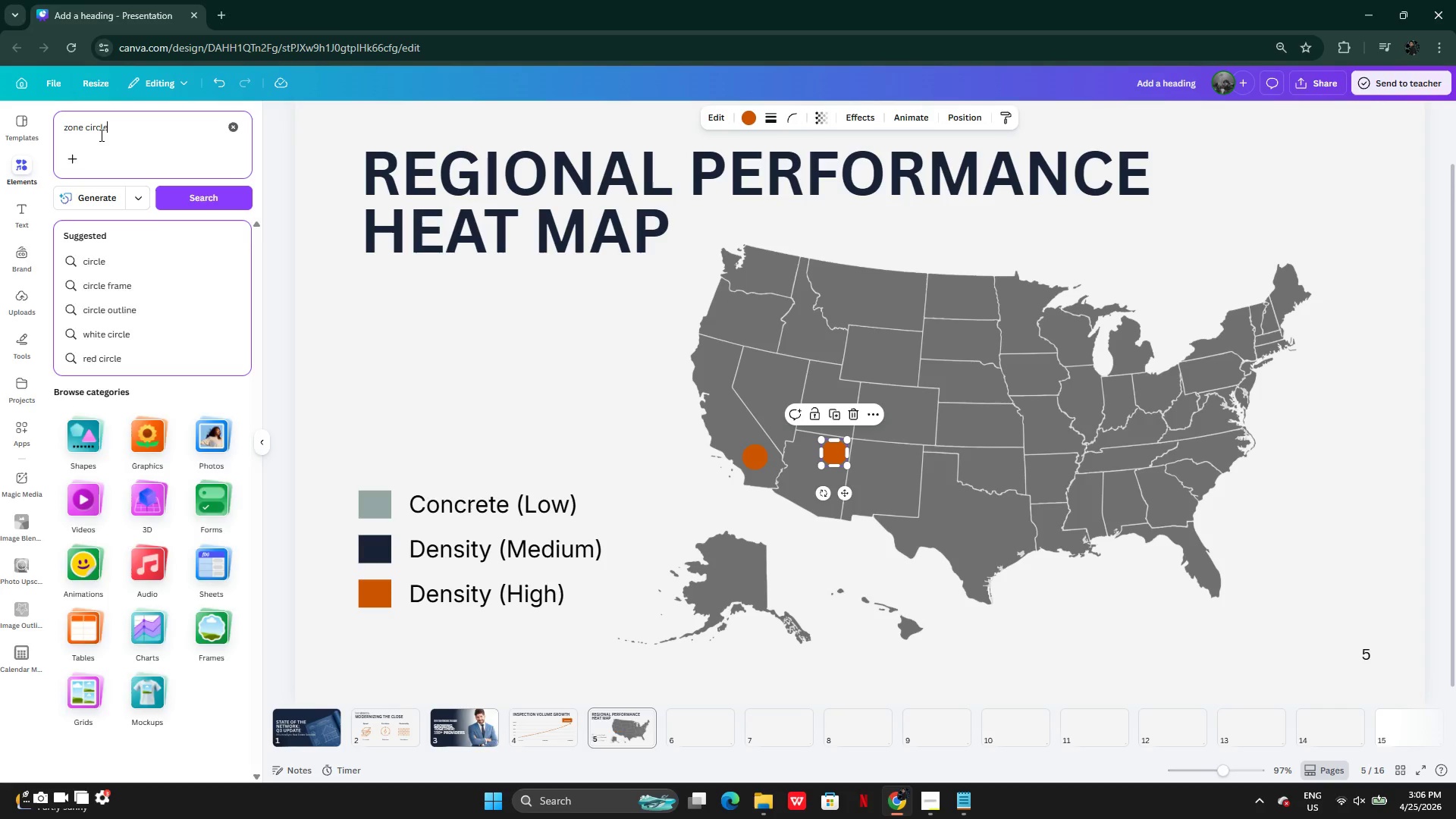 
key(Enter)
 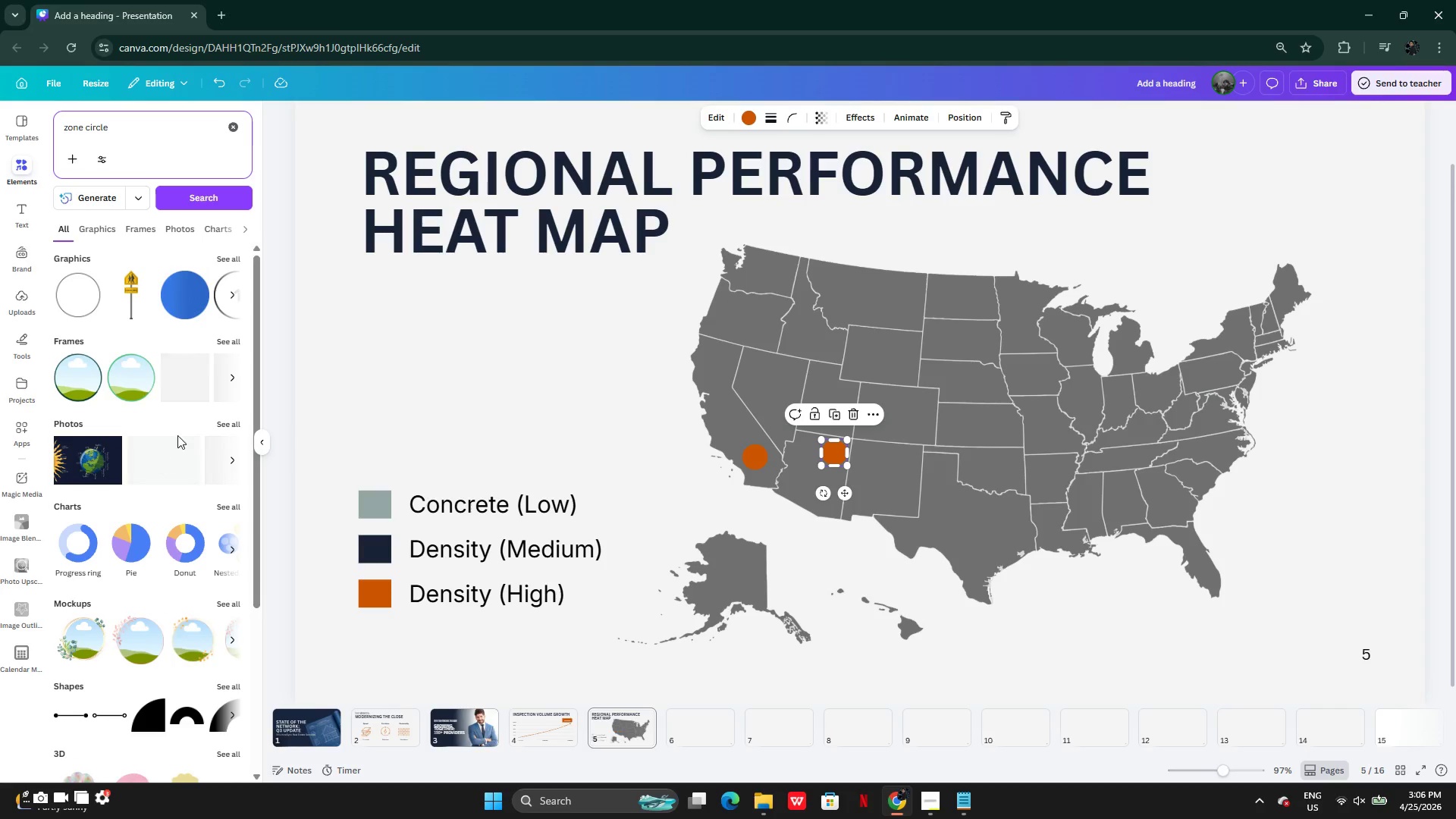 
left_click([229, 255])
 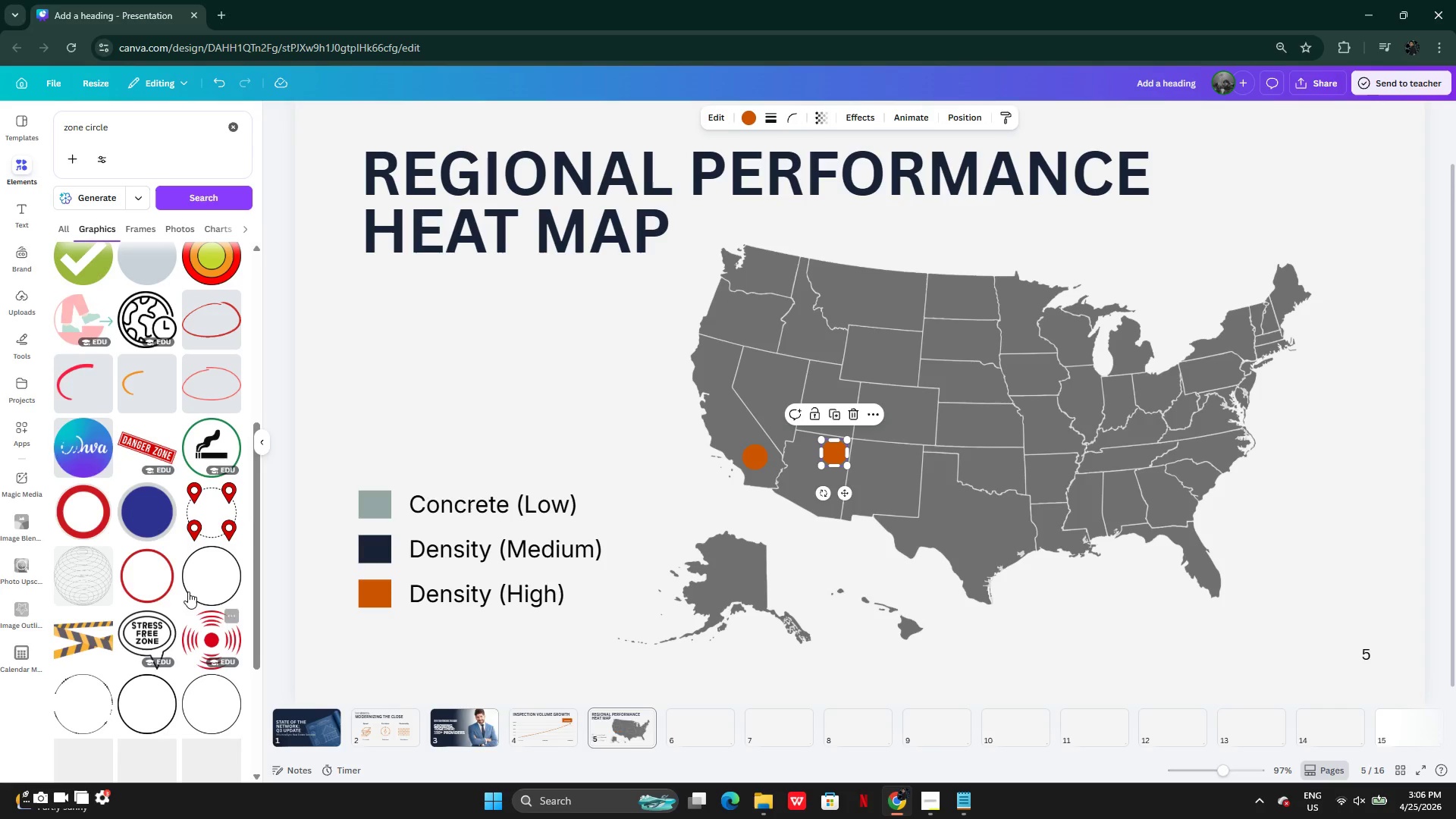 
wait(5.19)
 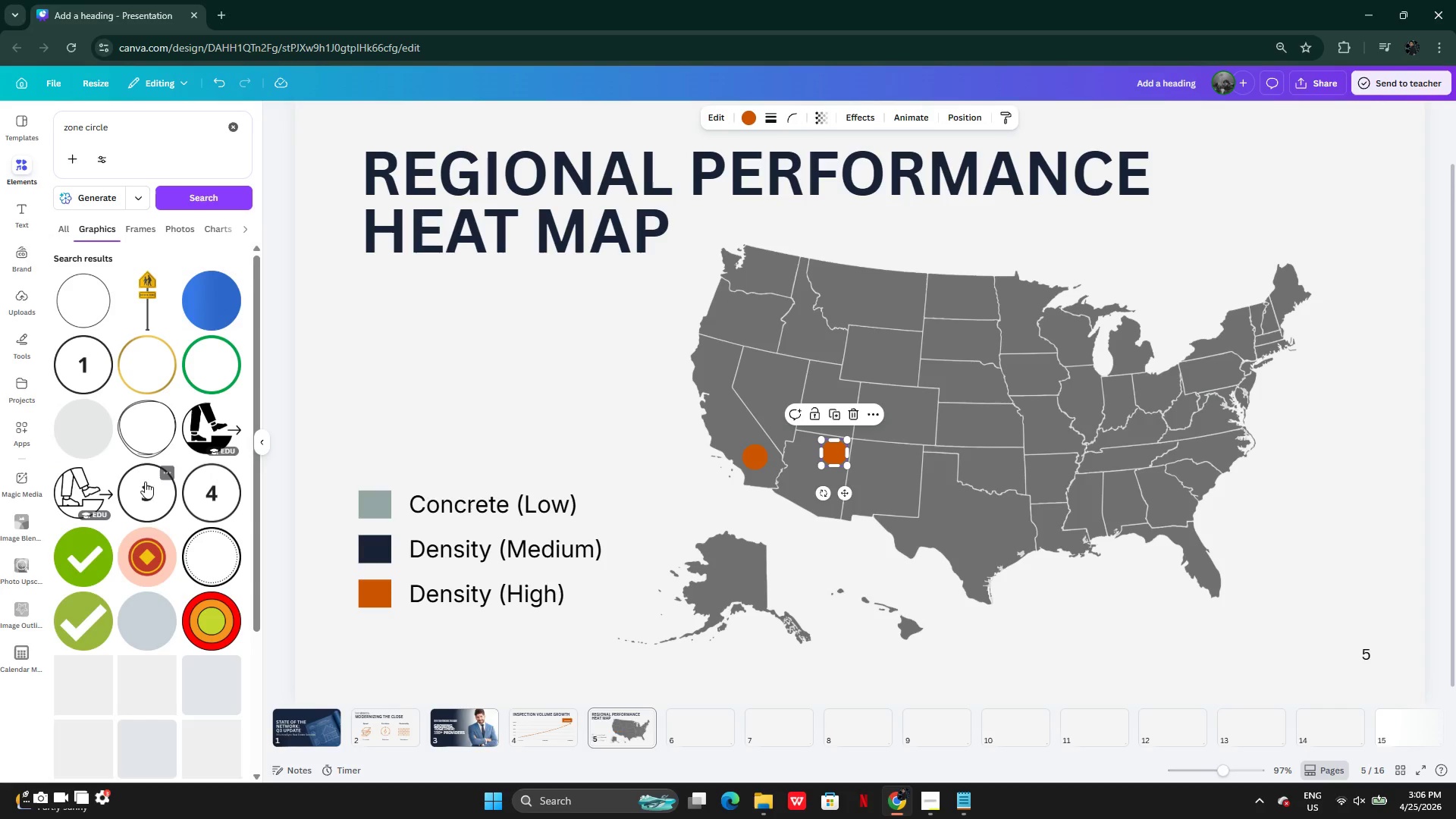 
left_click([146, 519])
 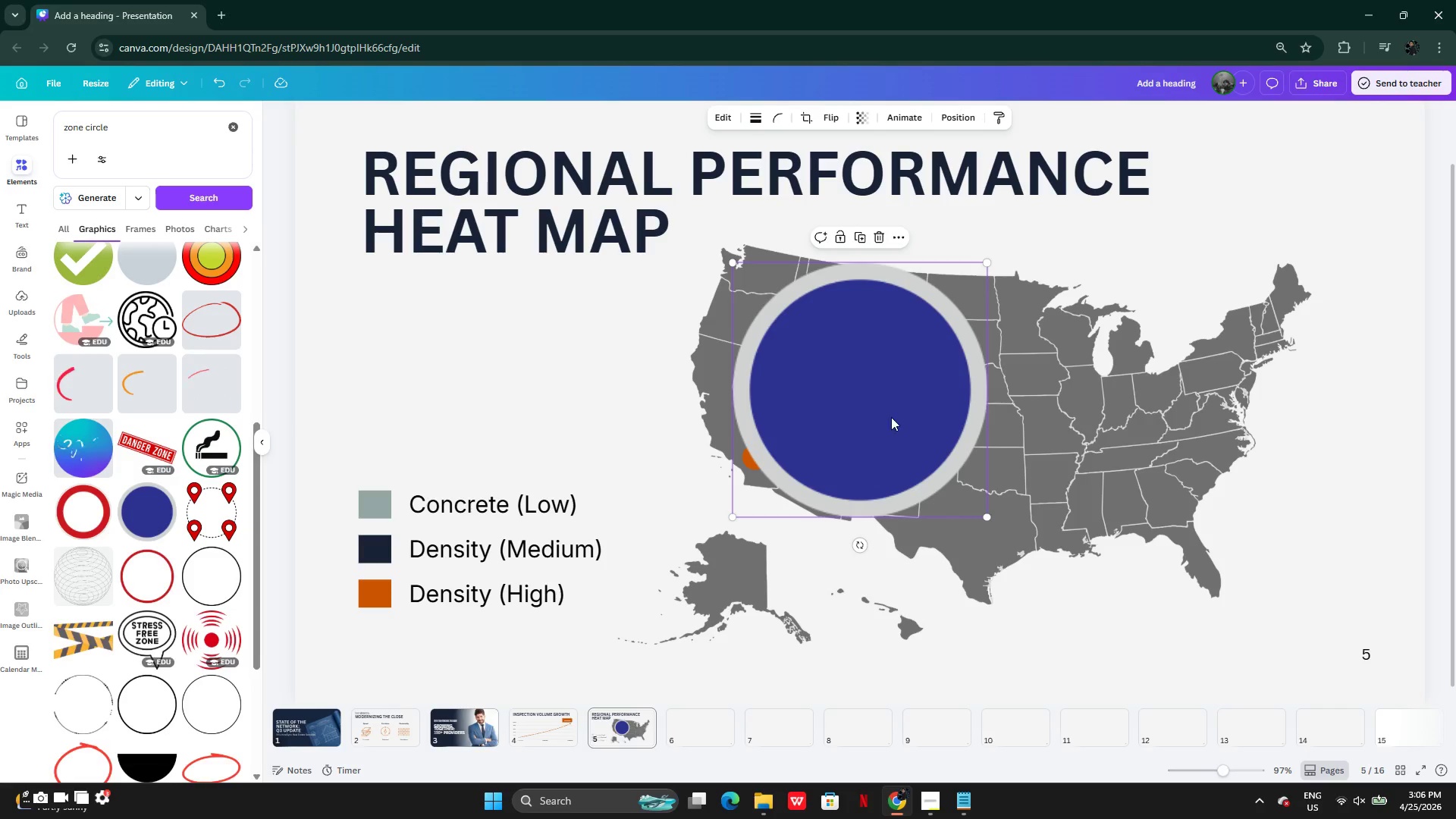 
left_click_drag(start_coordinate=[896, 416], to_coordinate=[1010, 384])
 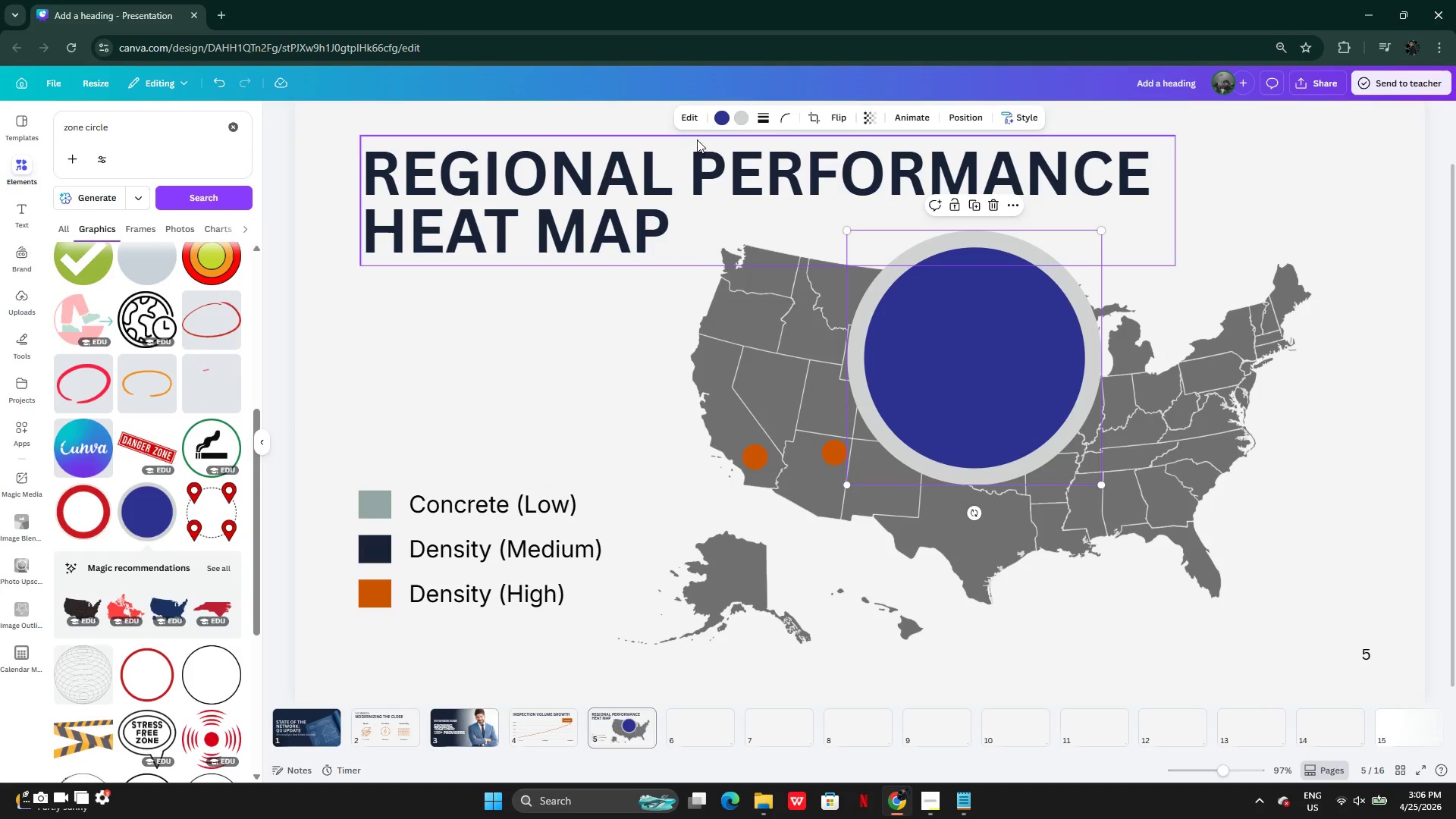 
left_click([720, 114])
 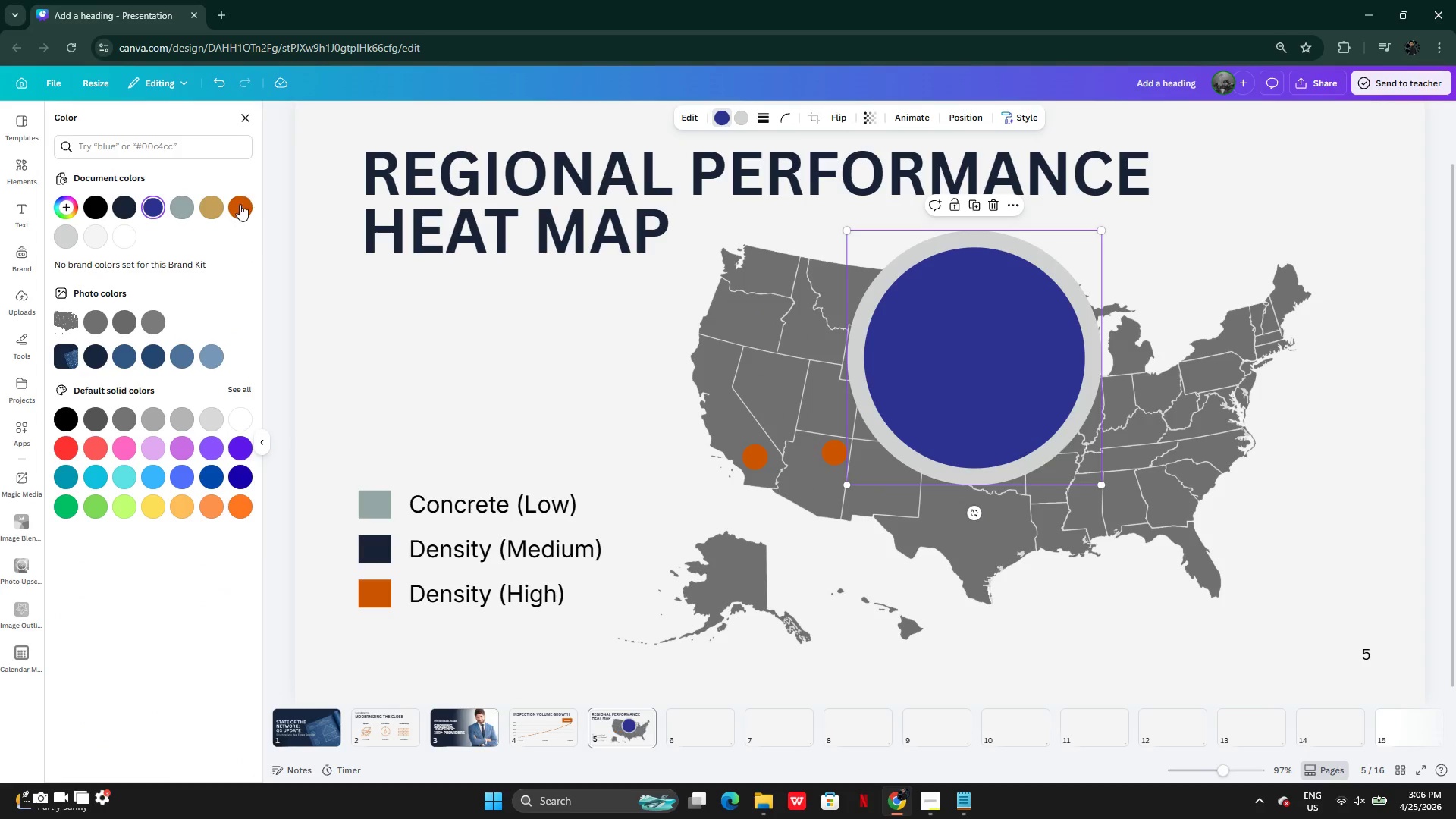 
left_click([239, 205])
 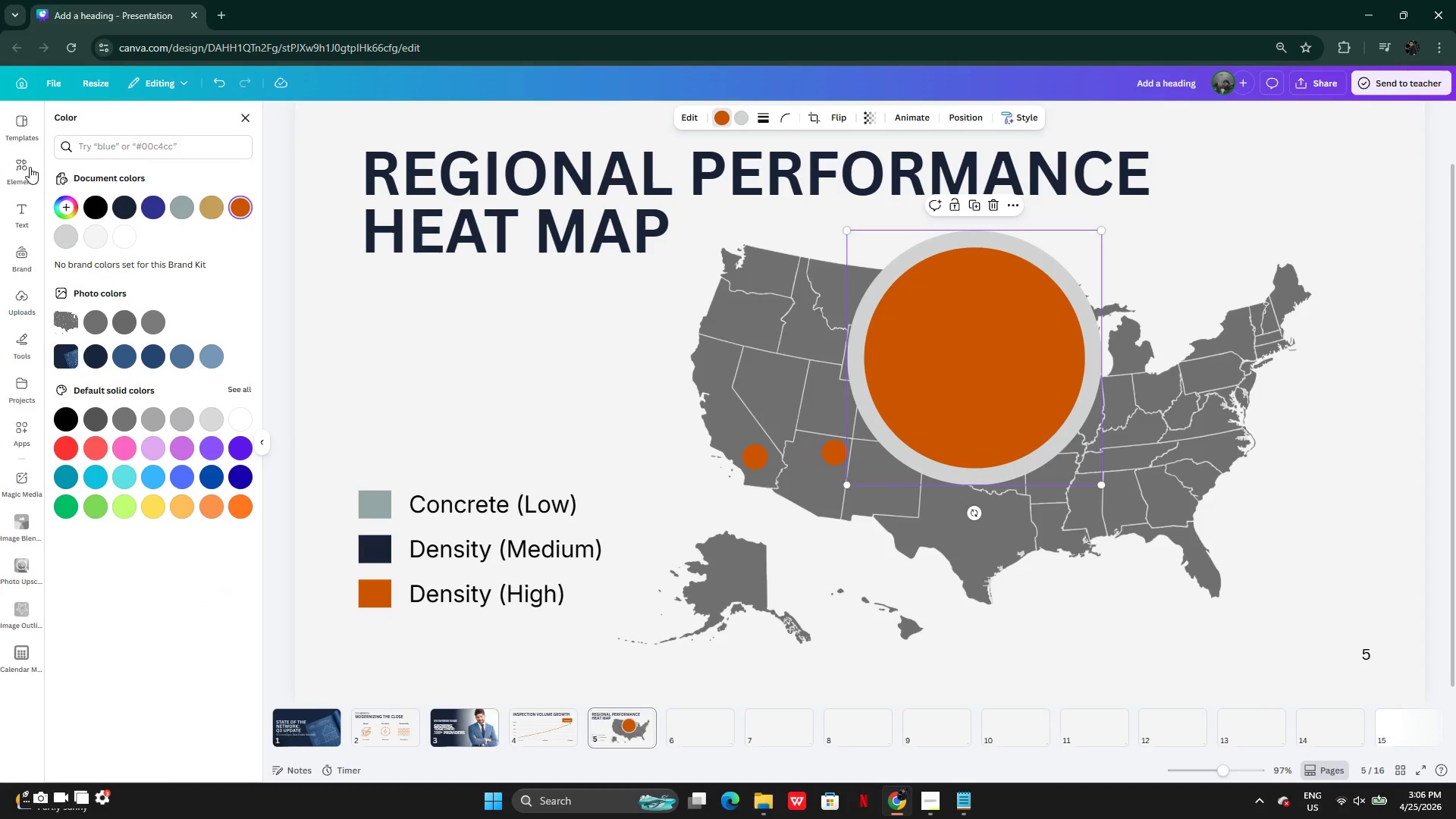 
left_click([20, 168])
 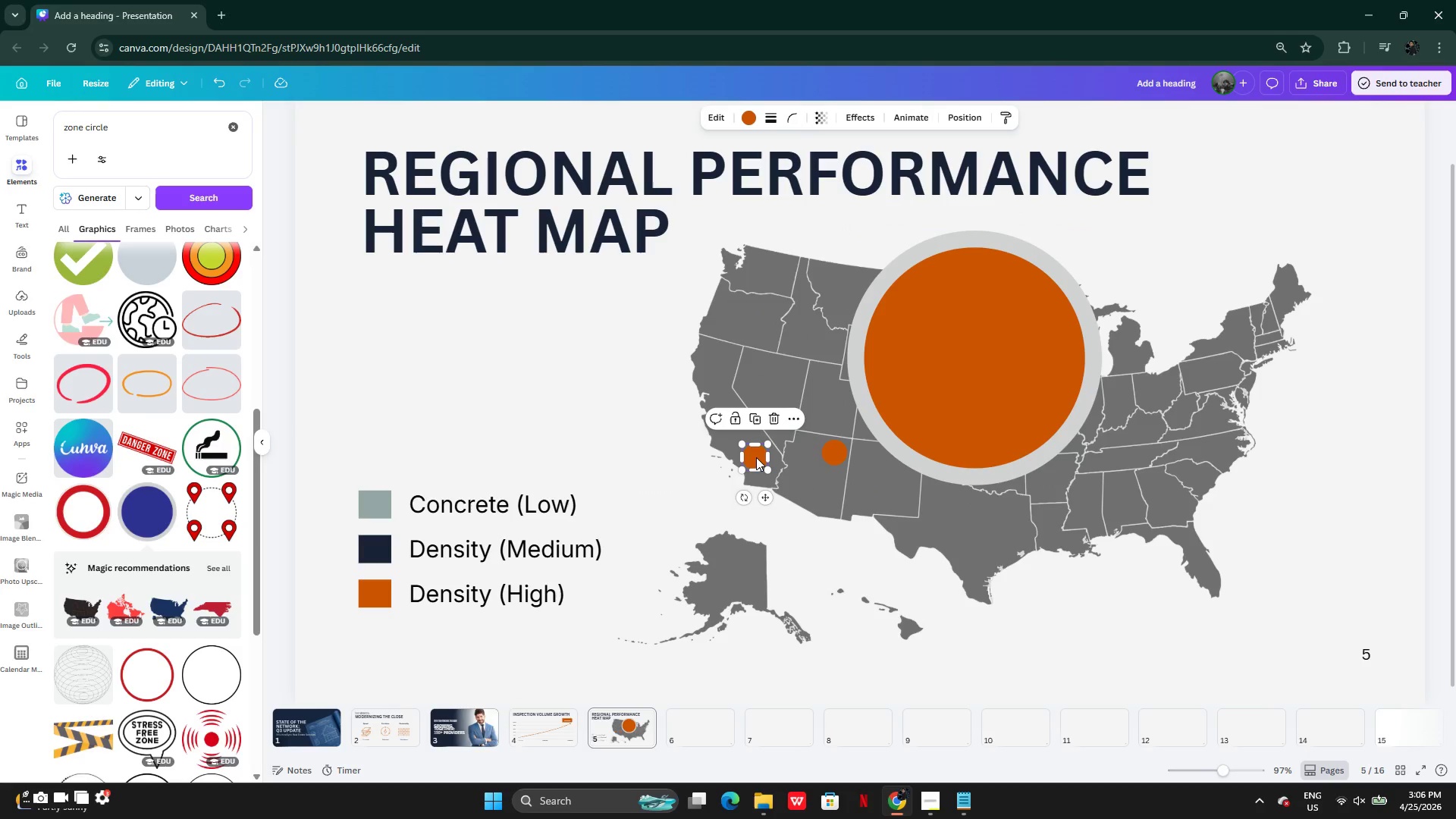 
key(Backspace)
 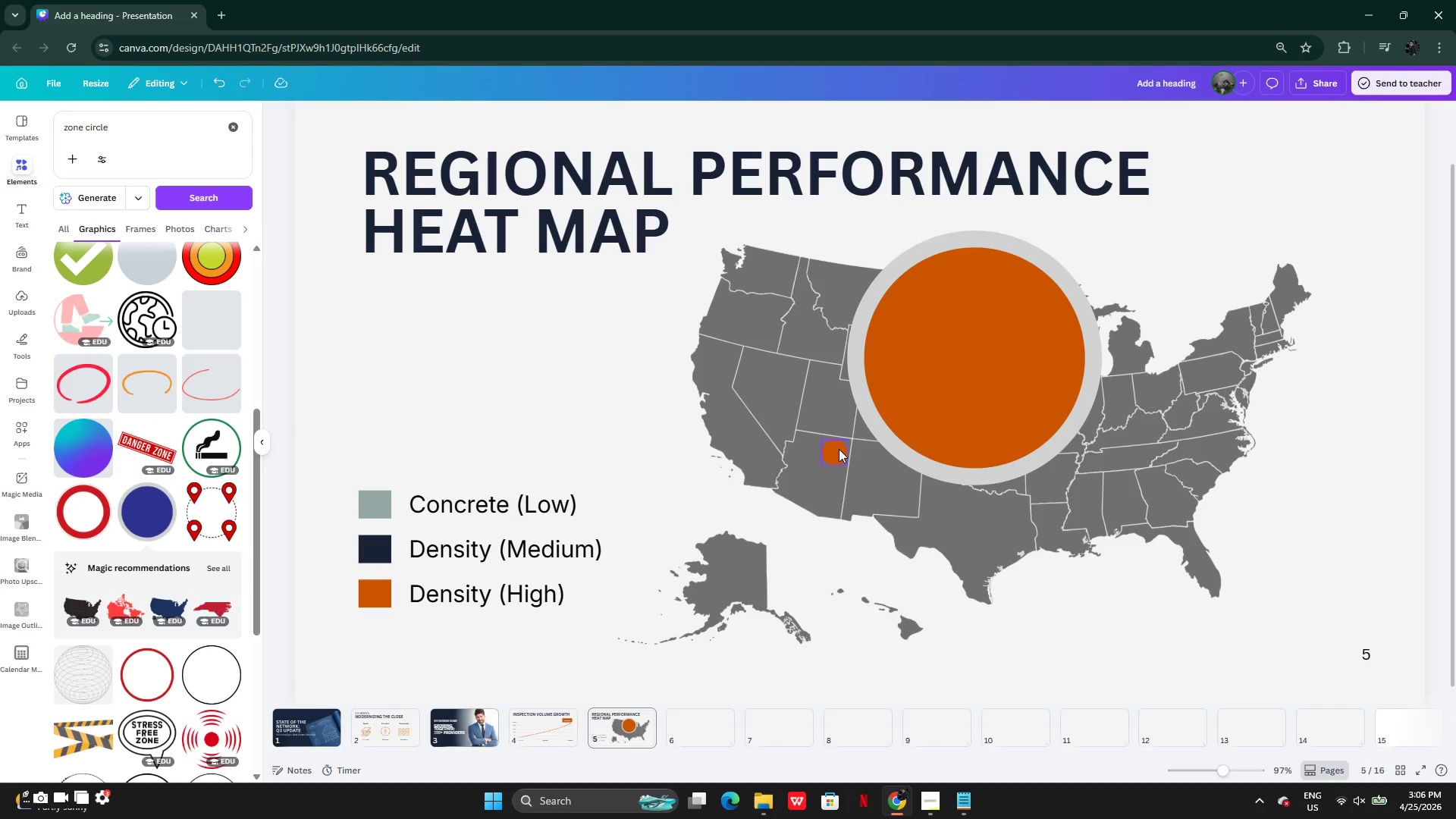 
left_click([838, 449])
 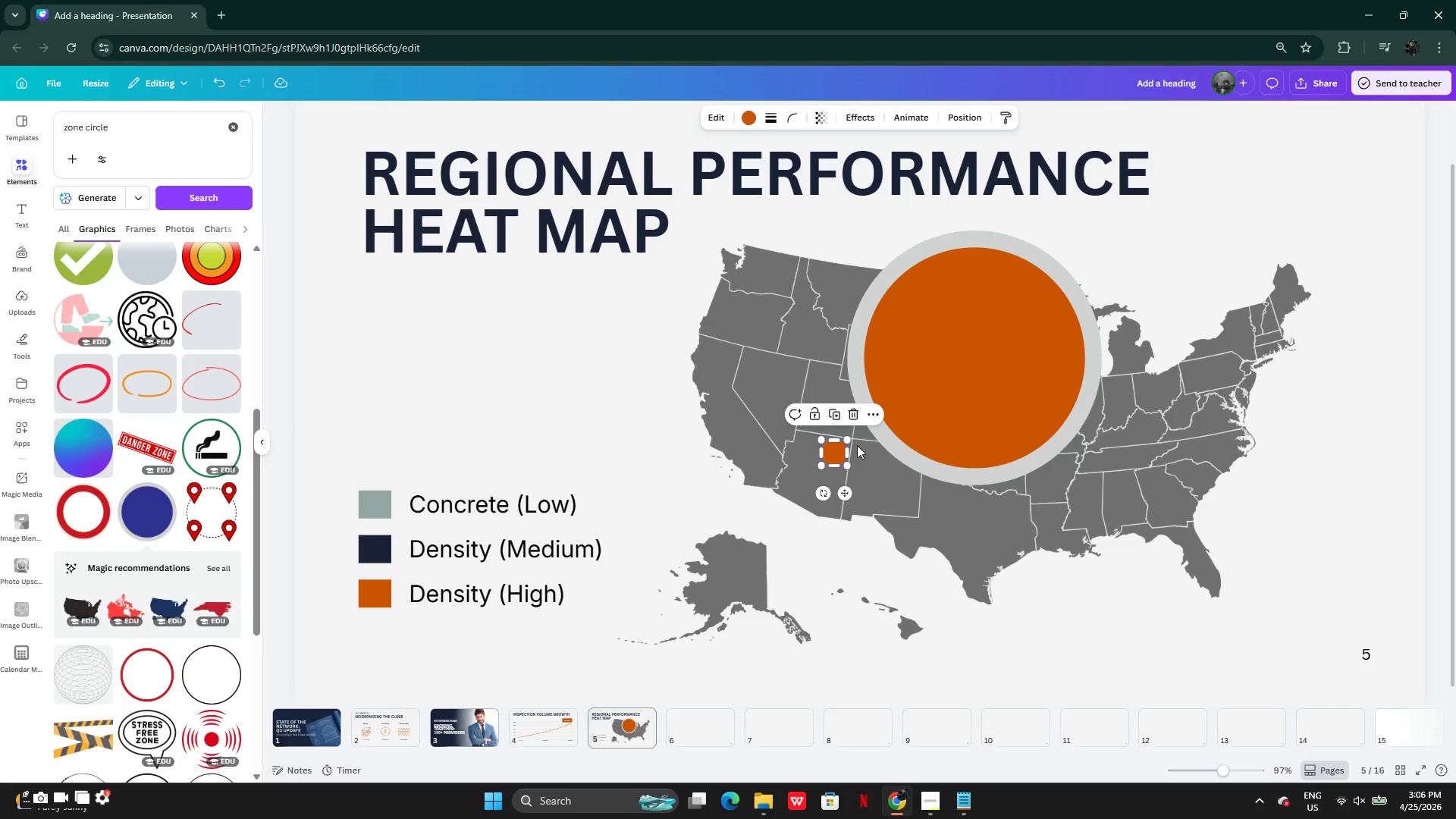 
key(Backspace)
 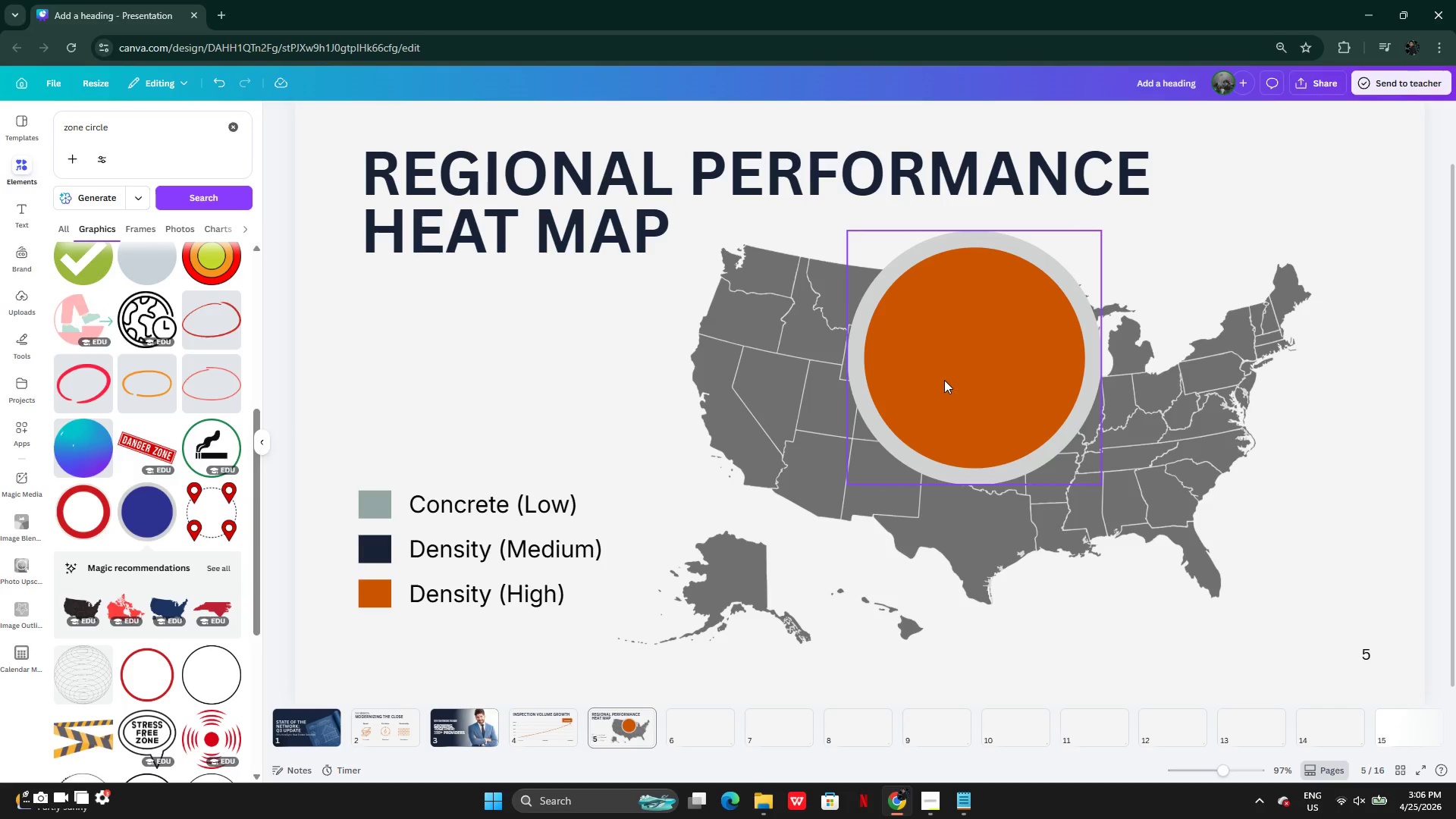 
left_click_drag(start_coordinate=[944, 380], to_coordinate=[968, 358])
 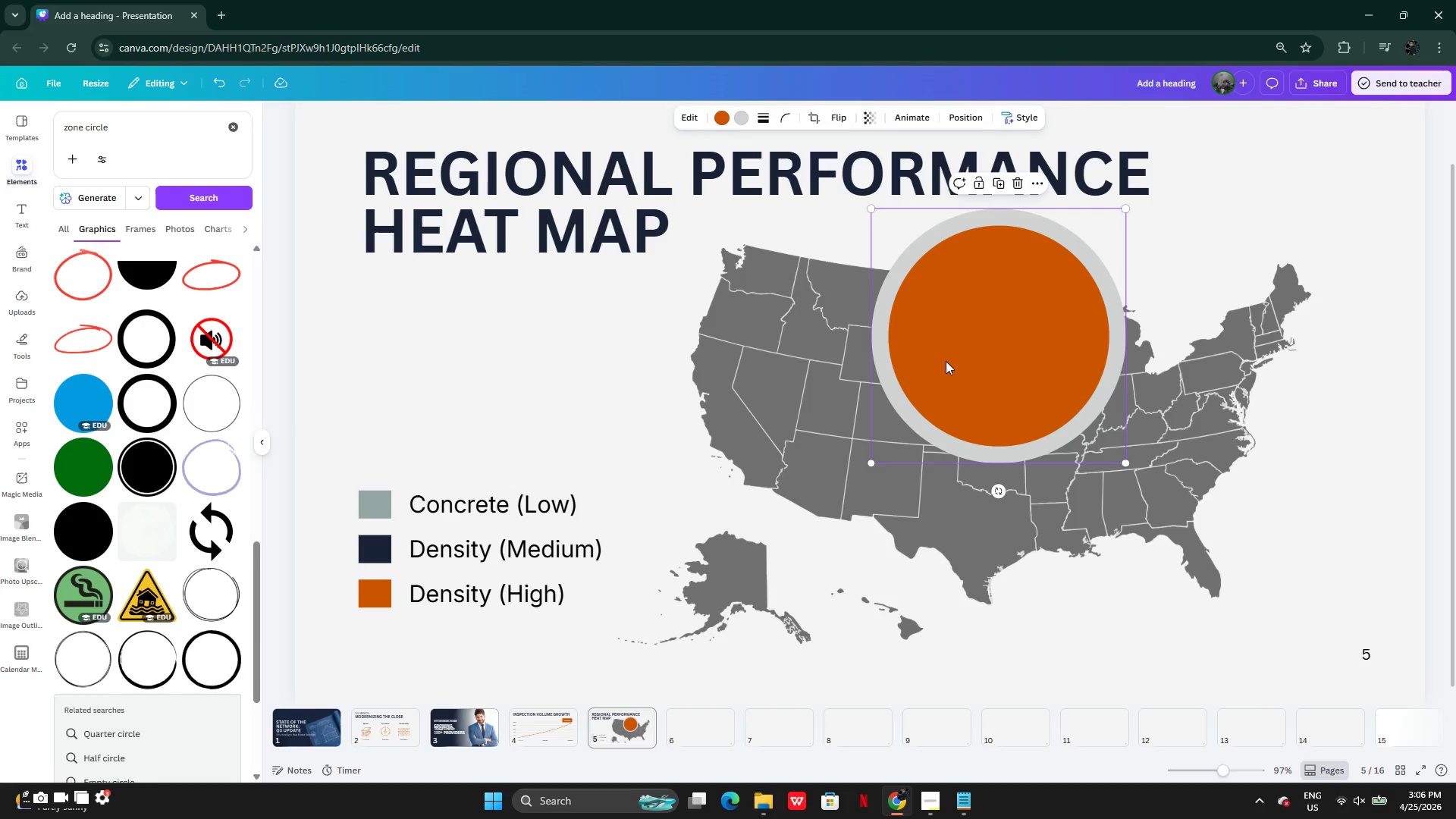 
wait(5.86)
 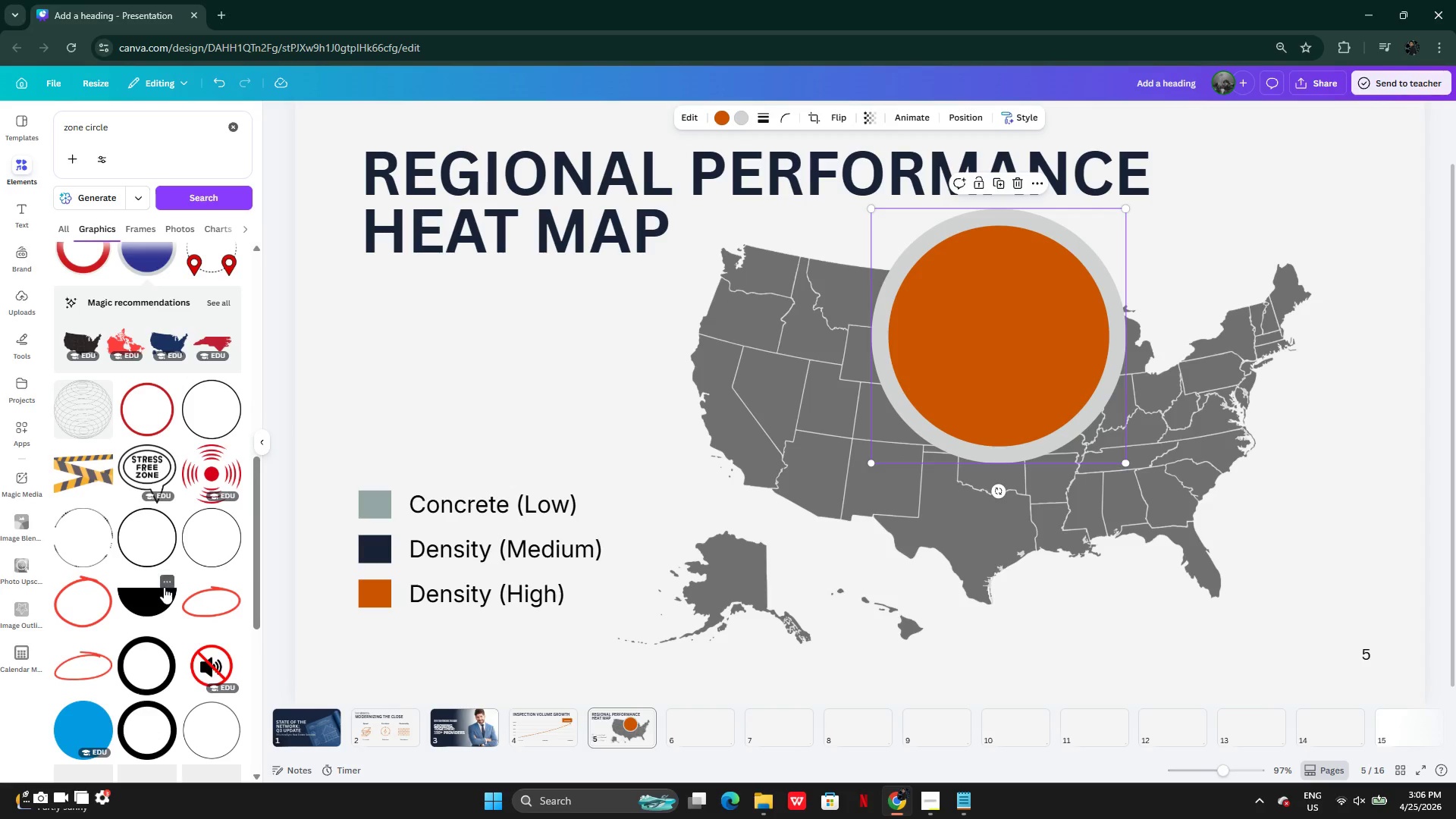 
left_click([743, 114])
 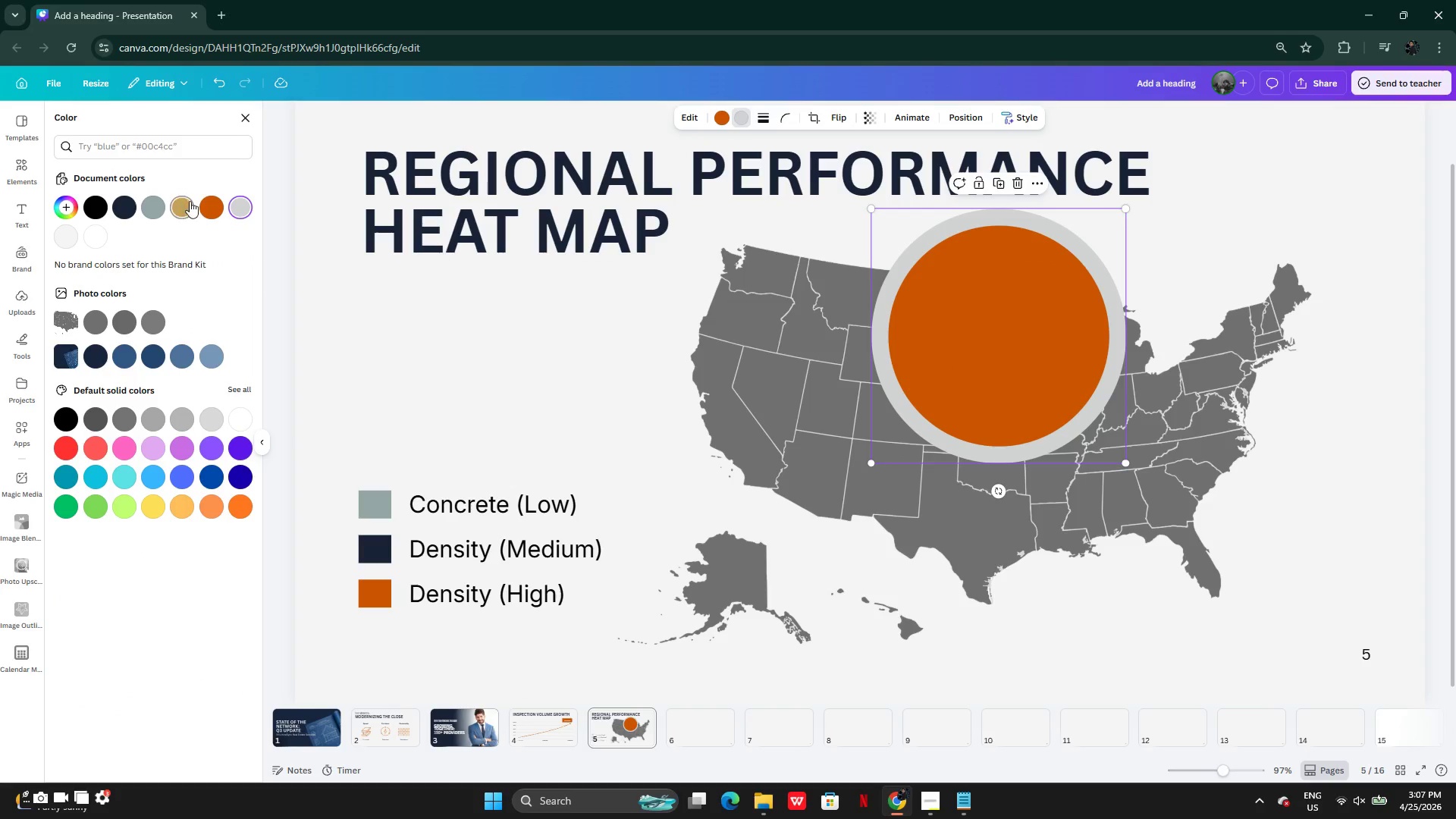 
left_click([206, 202])
 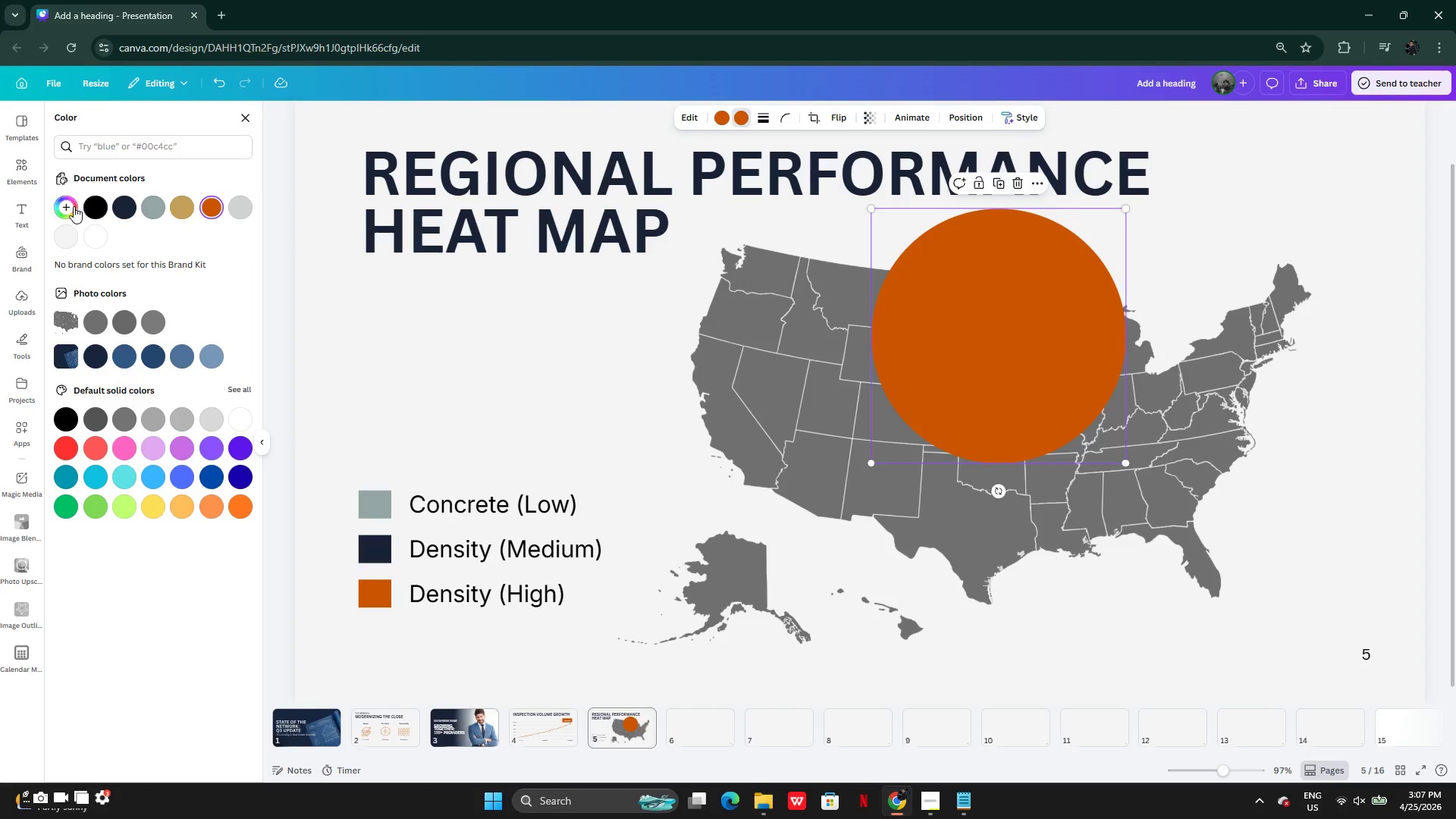 
left_click([74, 206])
 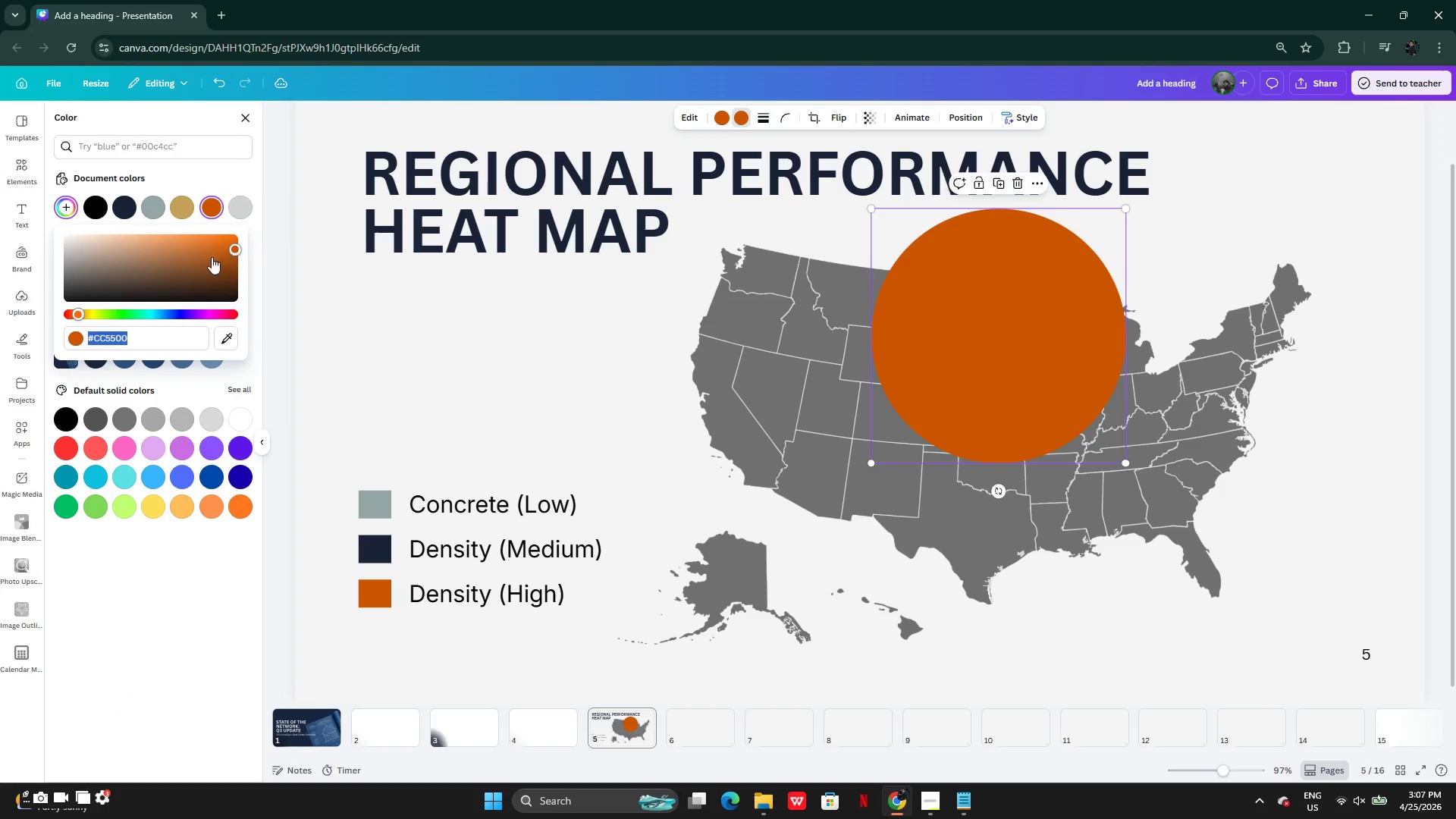 
left_click_drag(start_coordinate=[206, 245], to_coordinate=[174, 240])
 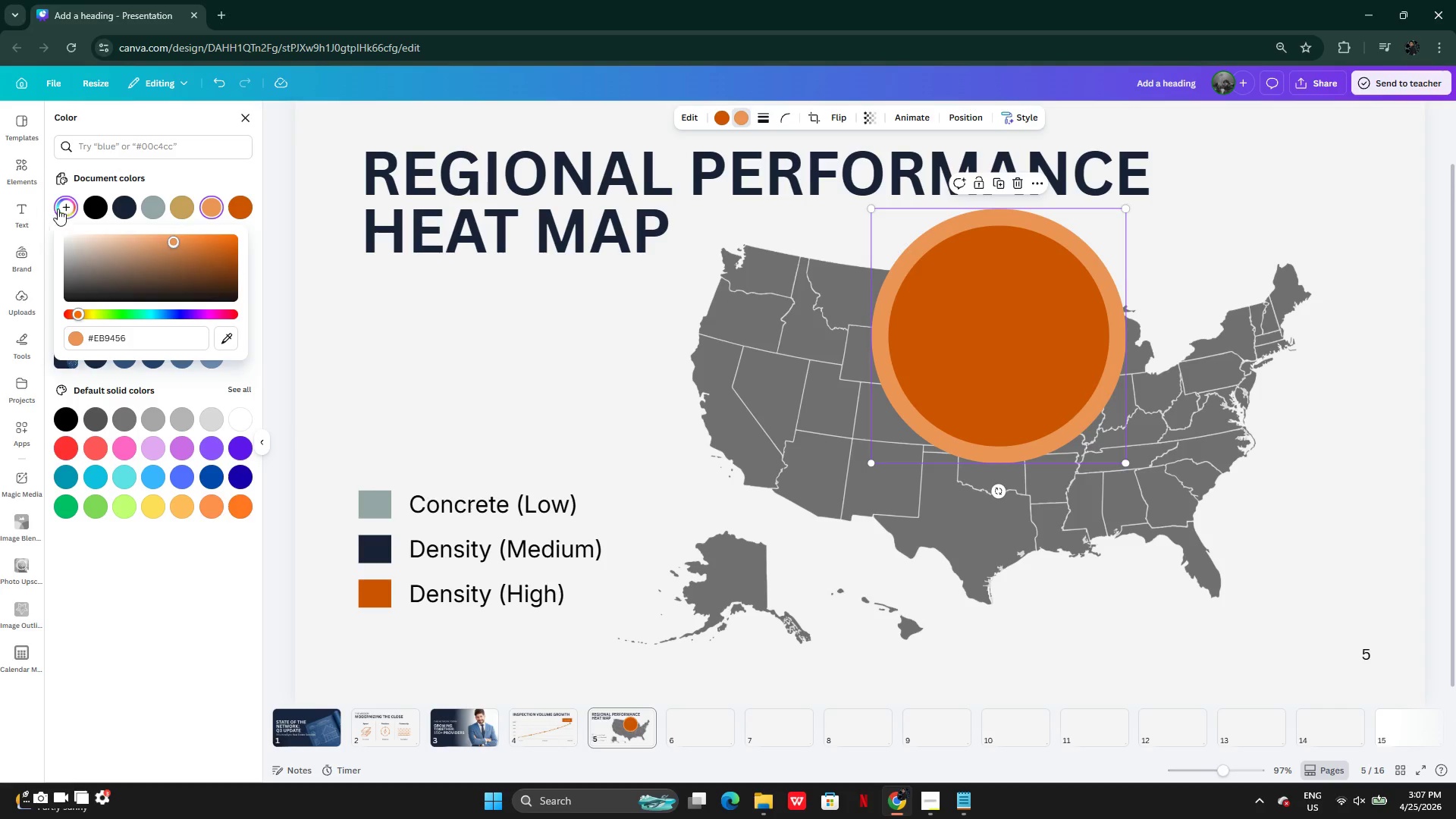 
mouse_move([30, 207])
 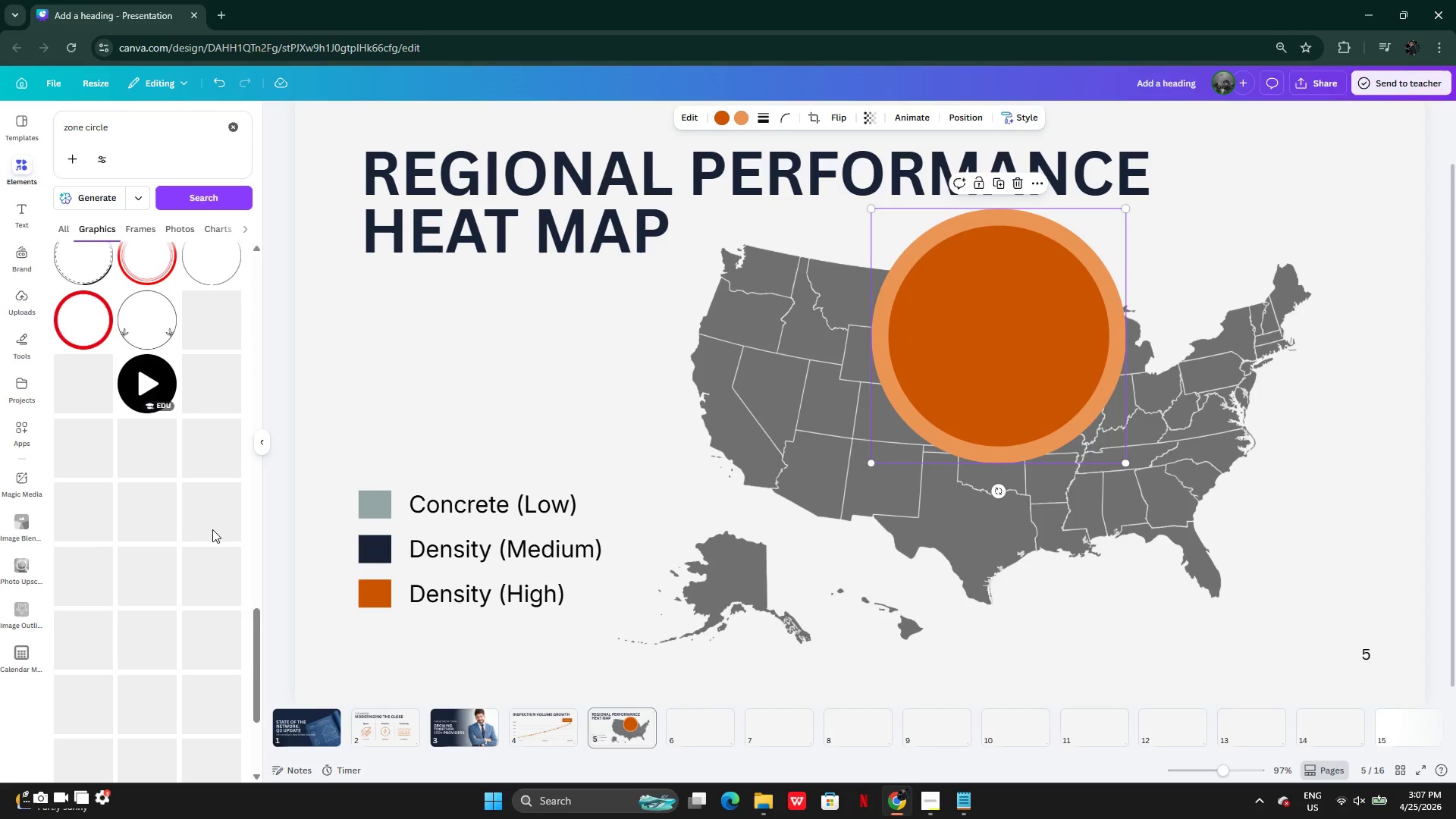 
wait(6.39)
 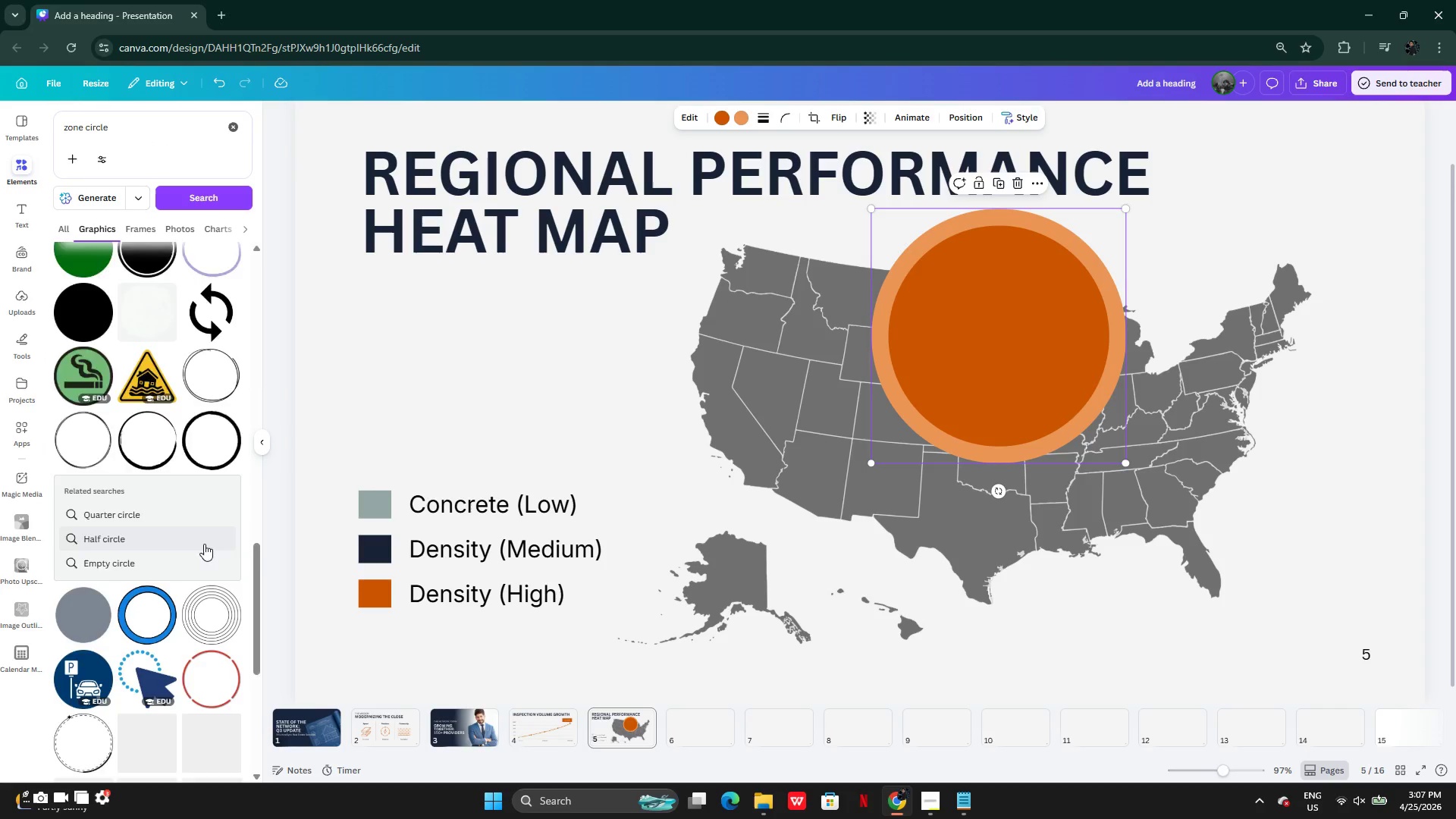 
left_click_drag(start_coordinate=[1128, 206], to_coordinate=[929, 425])
 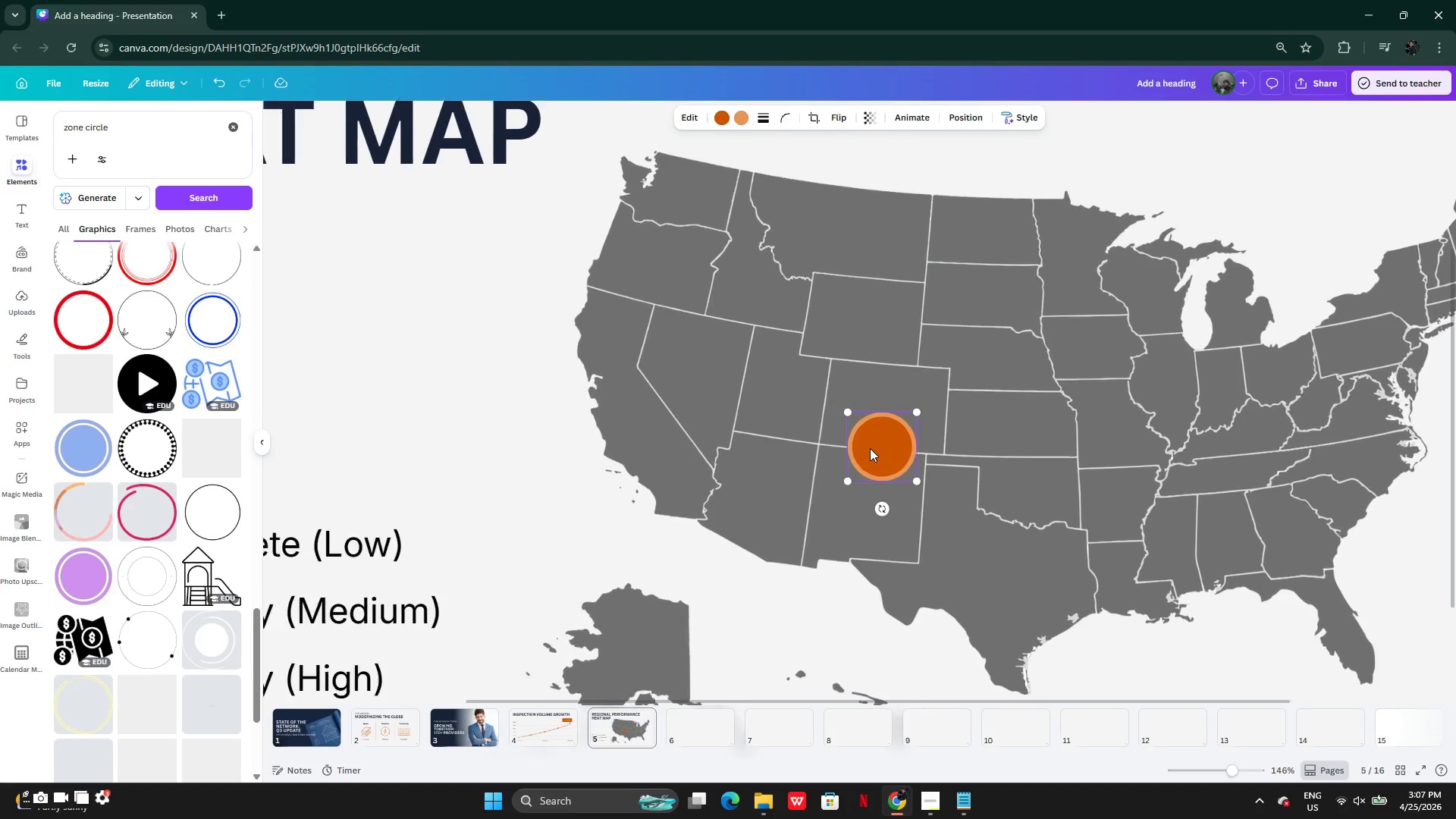 
left_click_drag(start_coordinate=[871, 448], to_coordinate=[739, 463])
 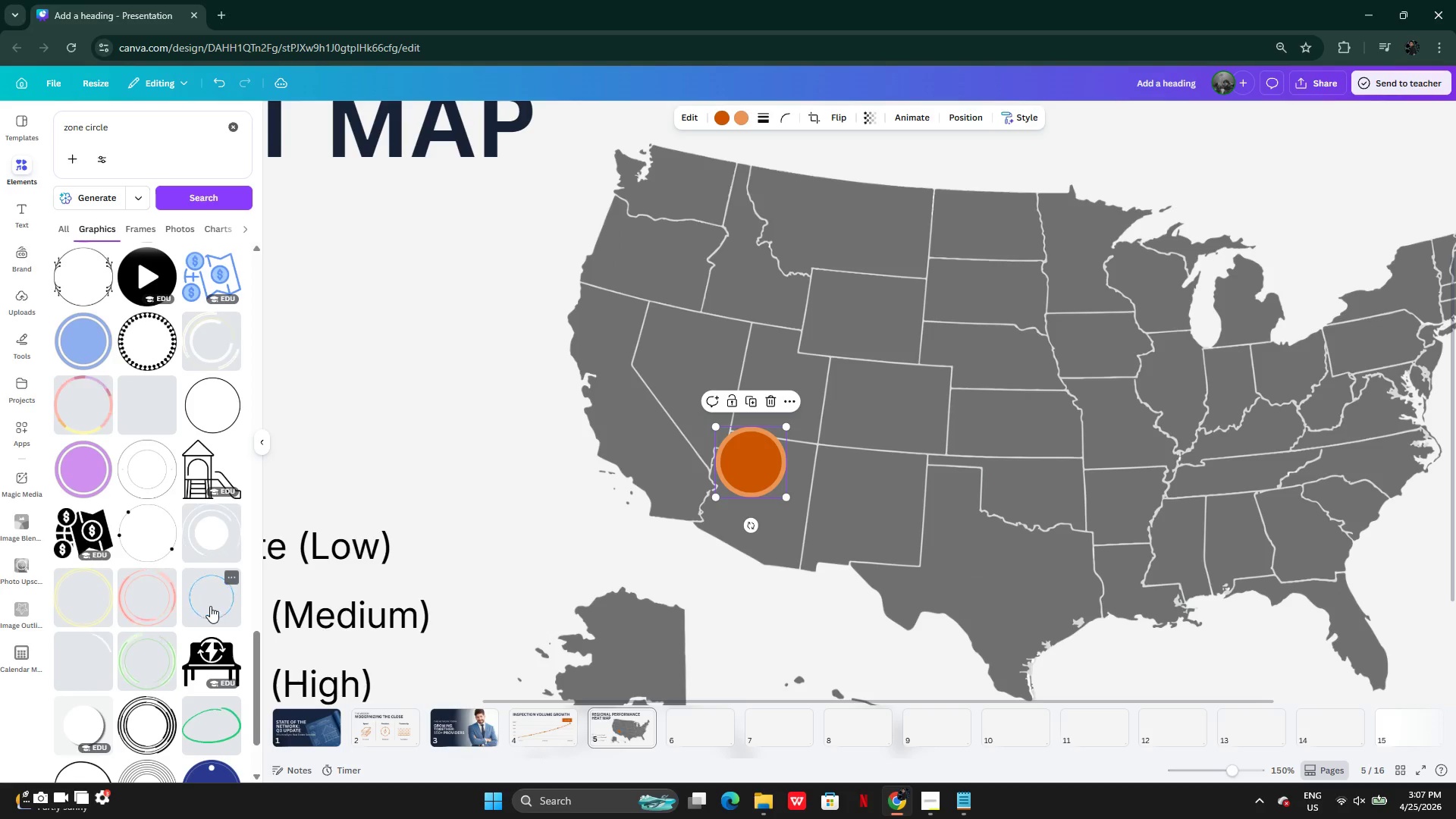 
left_click([210, 606])
 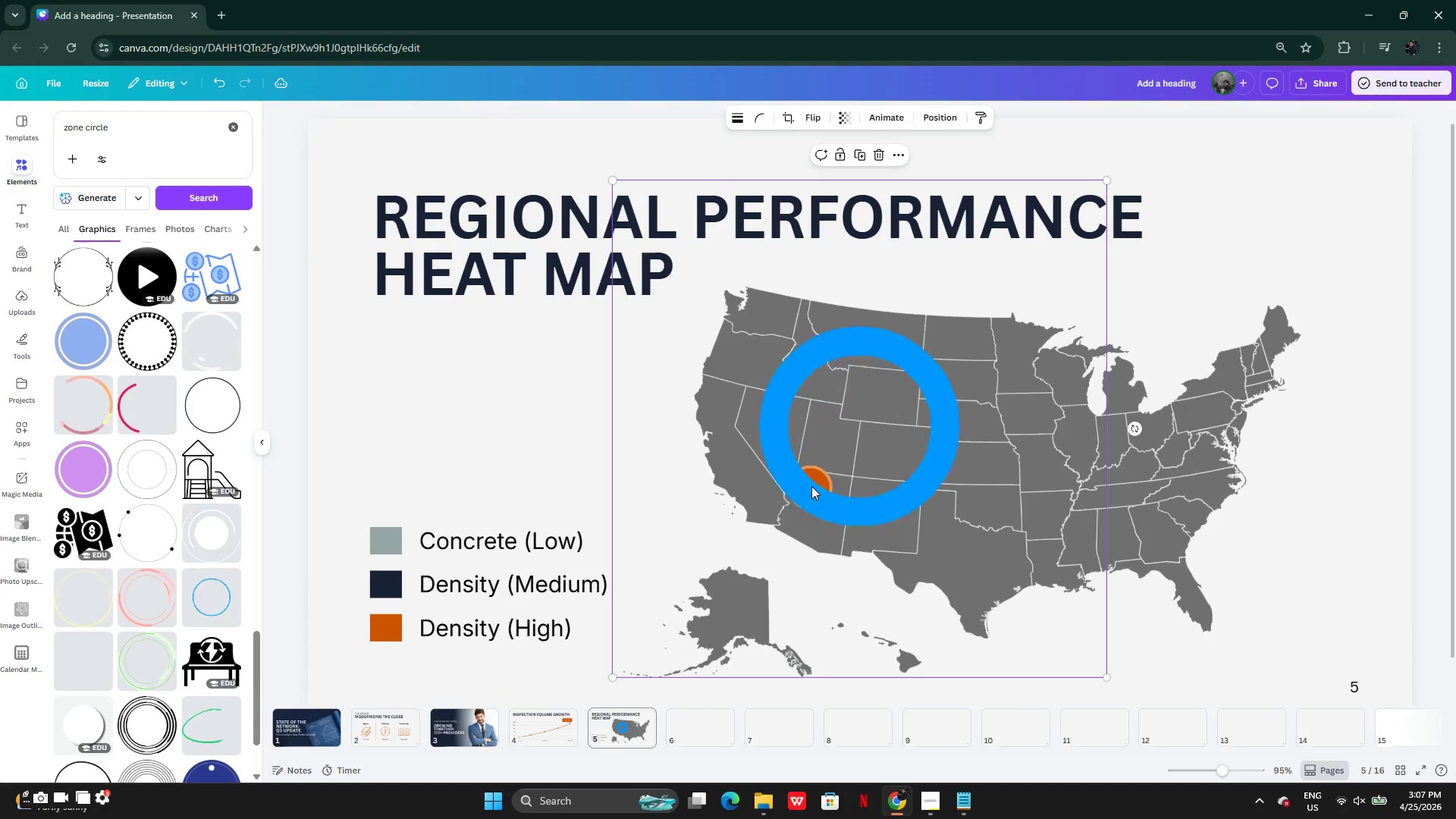 
wait(5.2)
 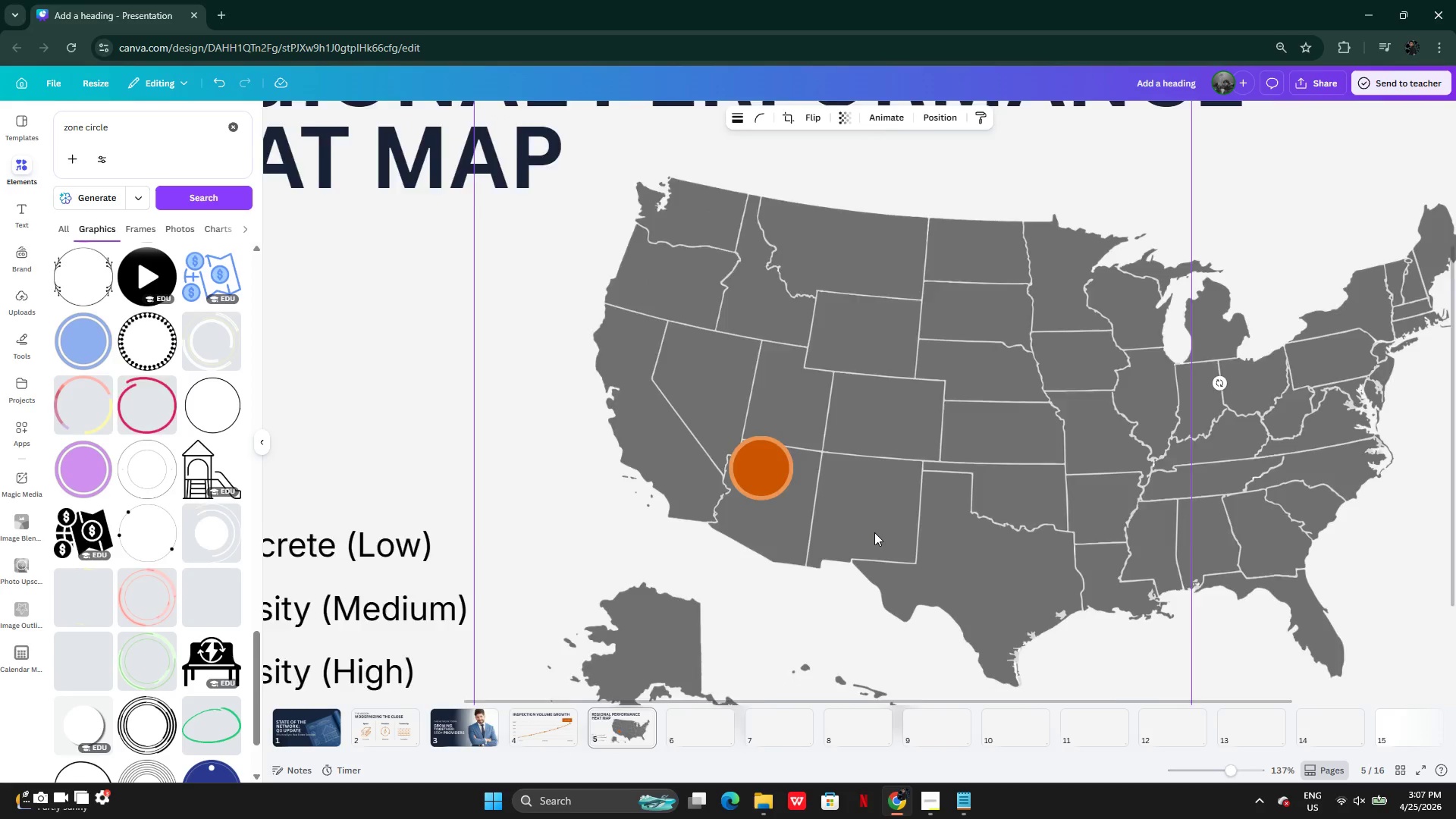 
left_click_drag(start_coordinate=[1109, 180], to_coordinate=[714, 591])
 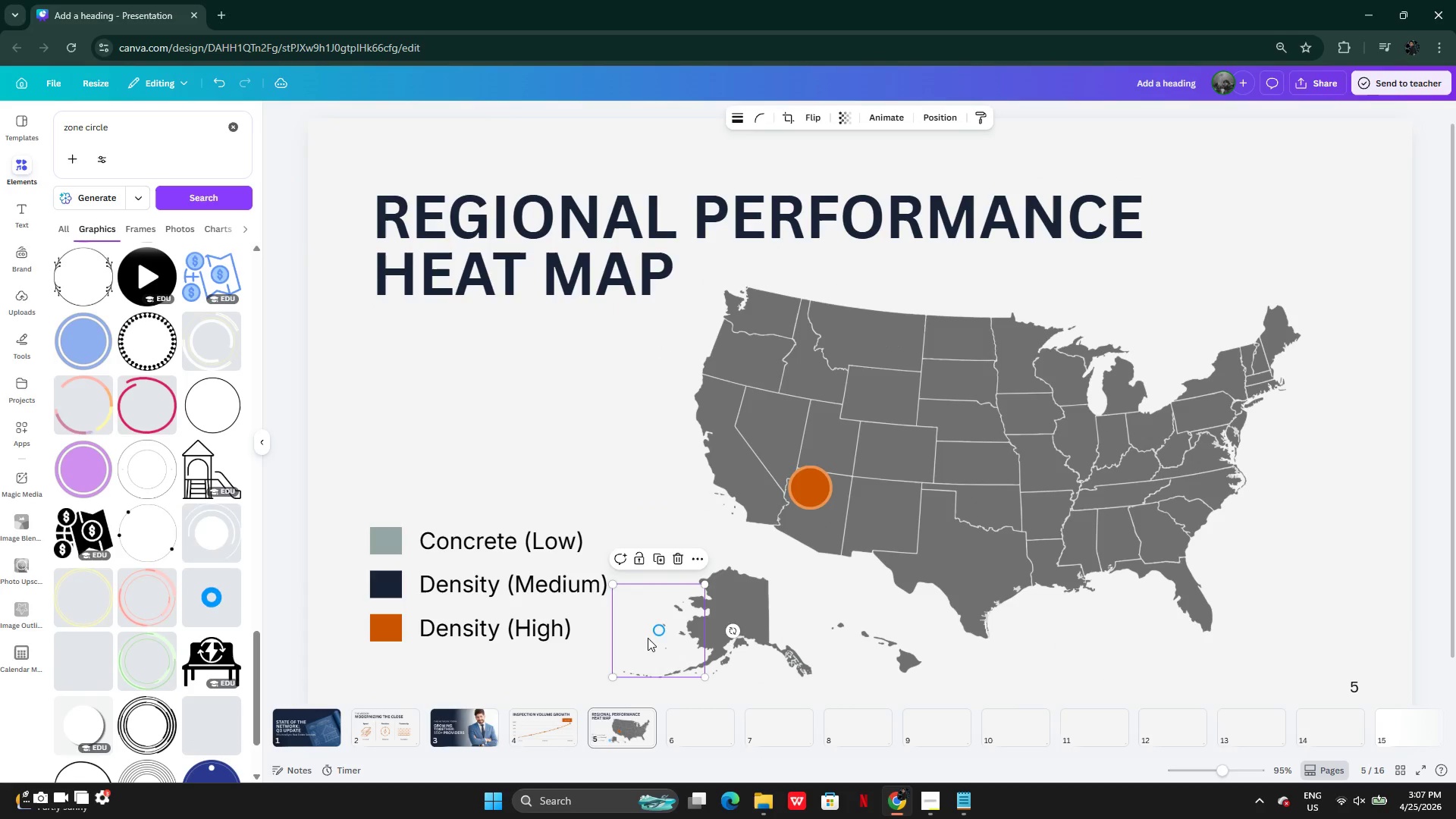 
left_click_drag(start_coordinate=[648, 638], to_coordinate=[848, 484])
 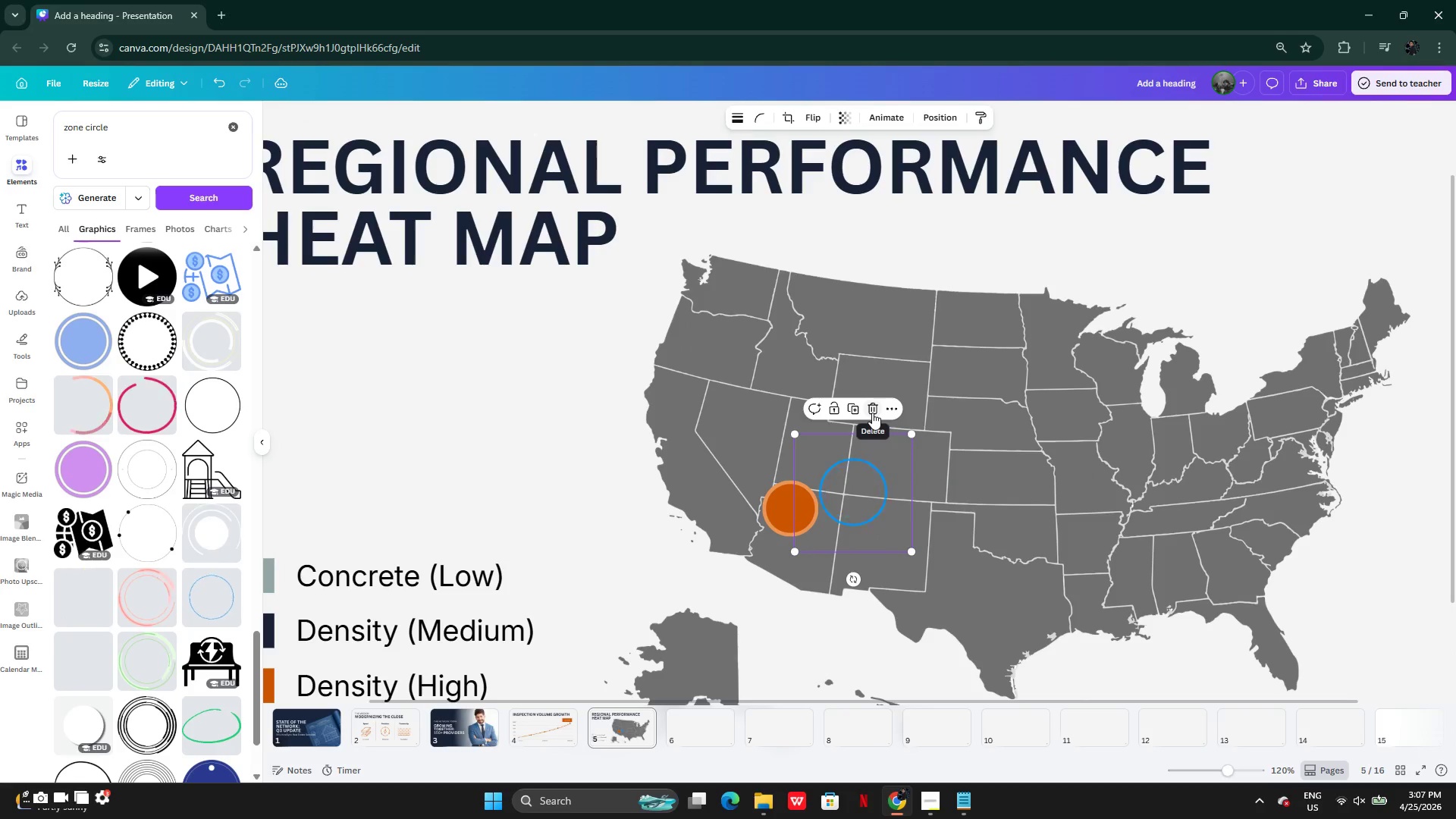 
wait(6.08)
 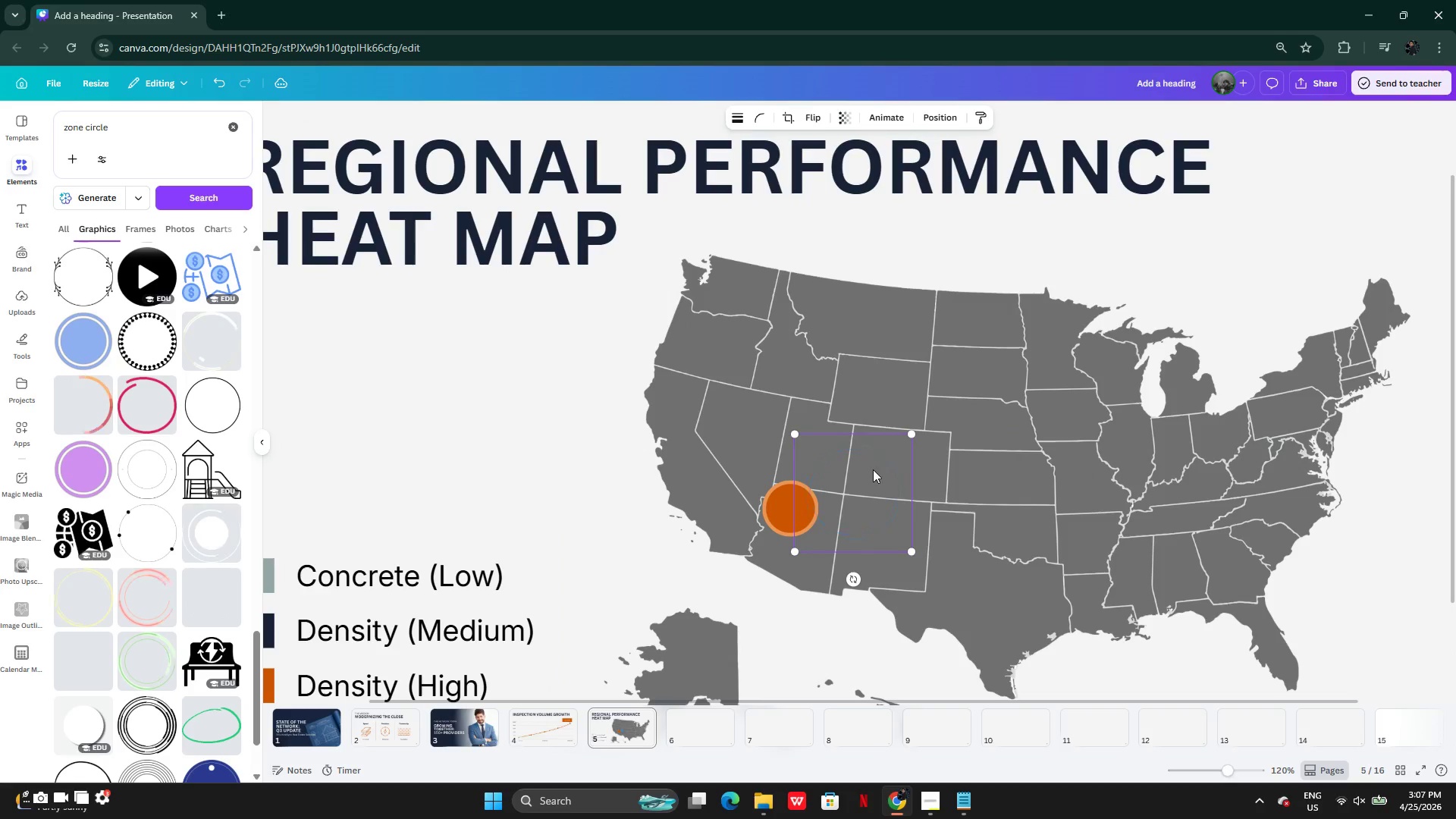 
left_click([872, 413])
 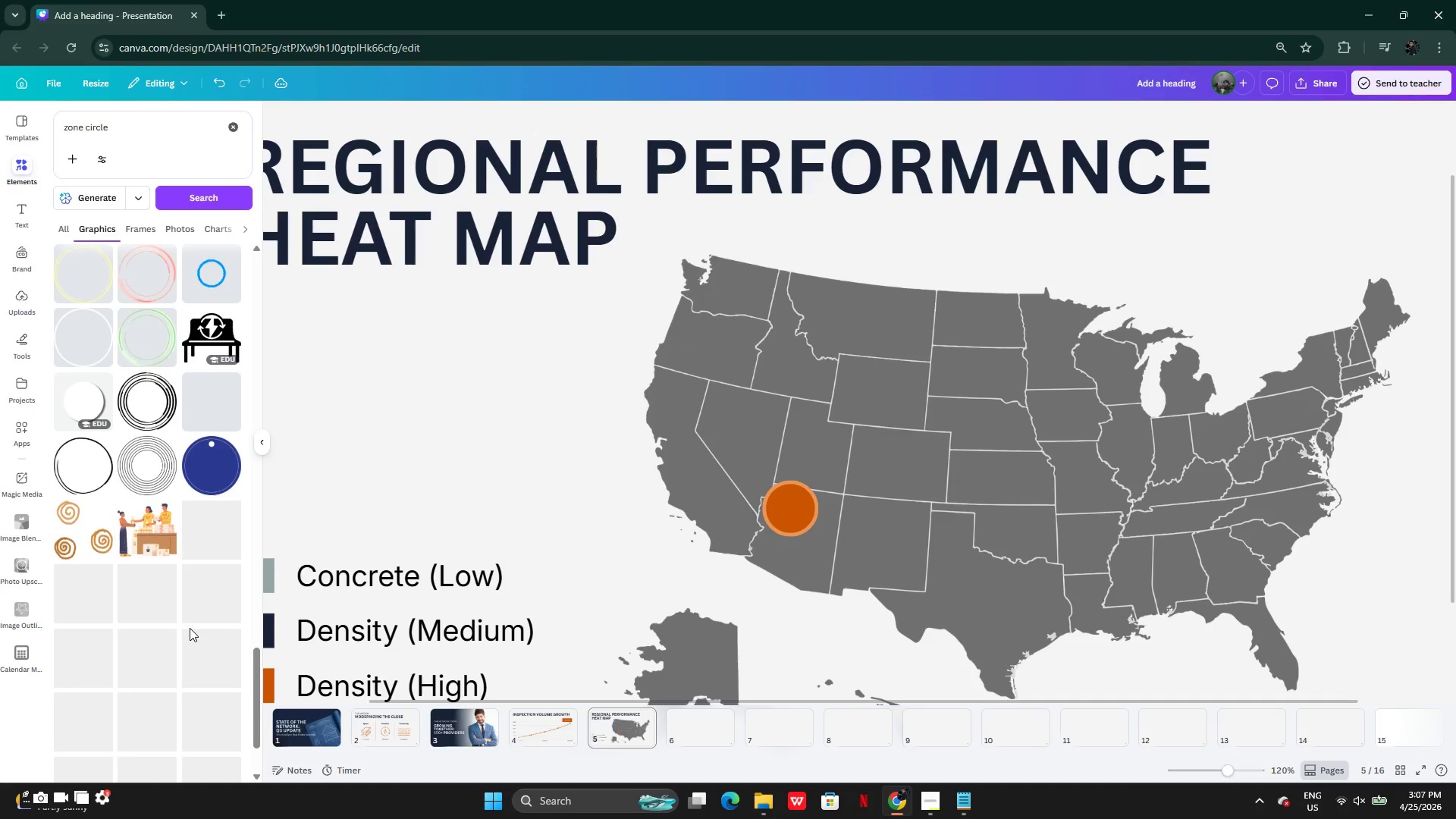 
wait(8.06)
 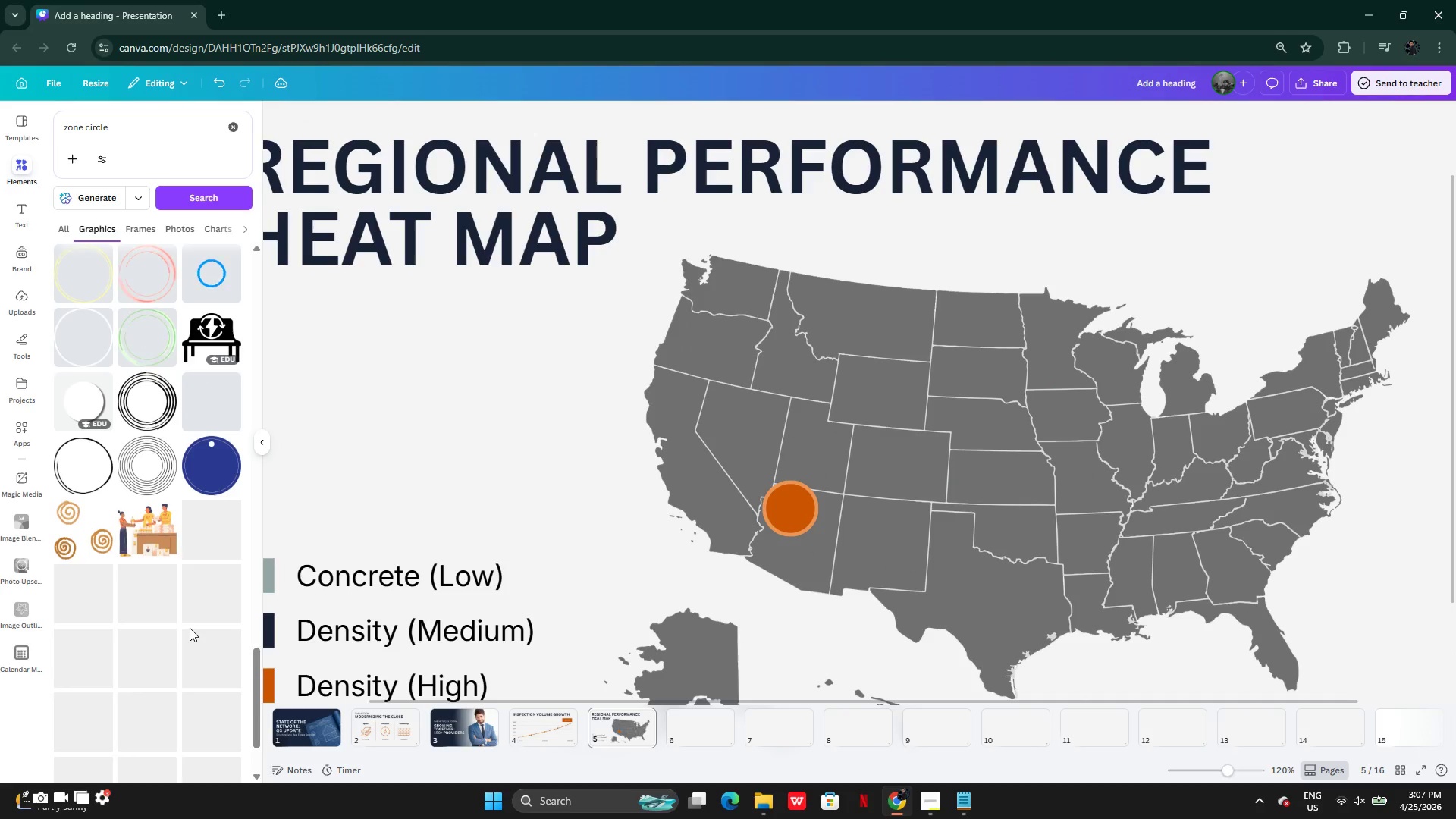 
left_click([785, 507])
 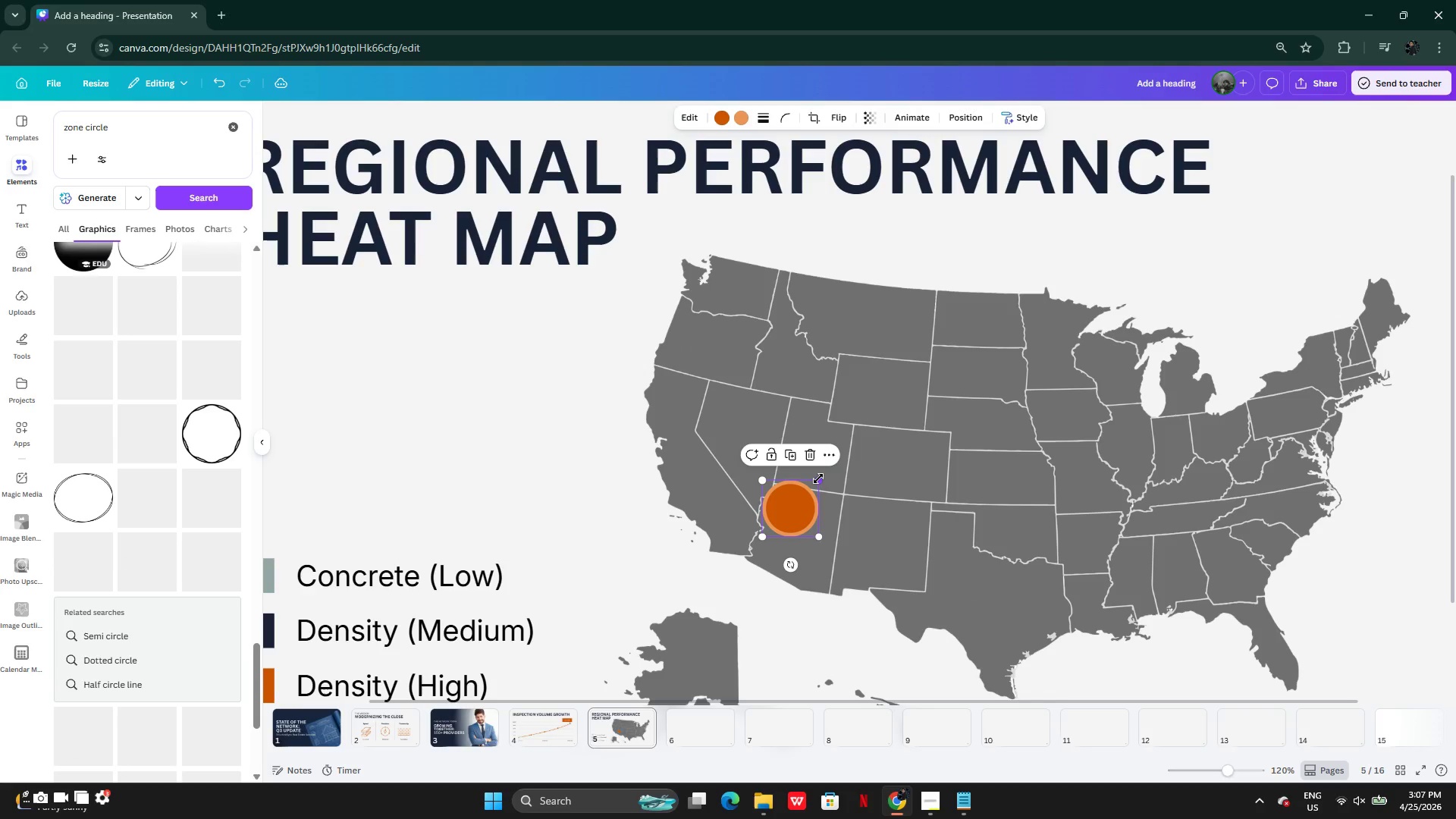 
left_click_drag(start_coordinate=[818, 479], to_coordinate=[795, 514])
 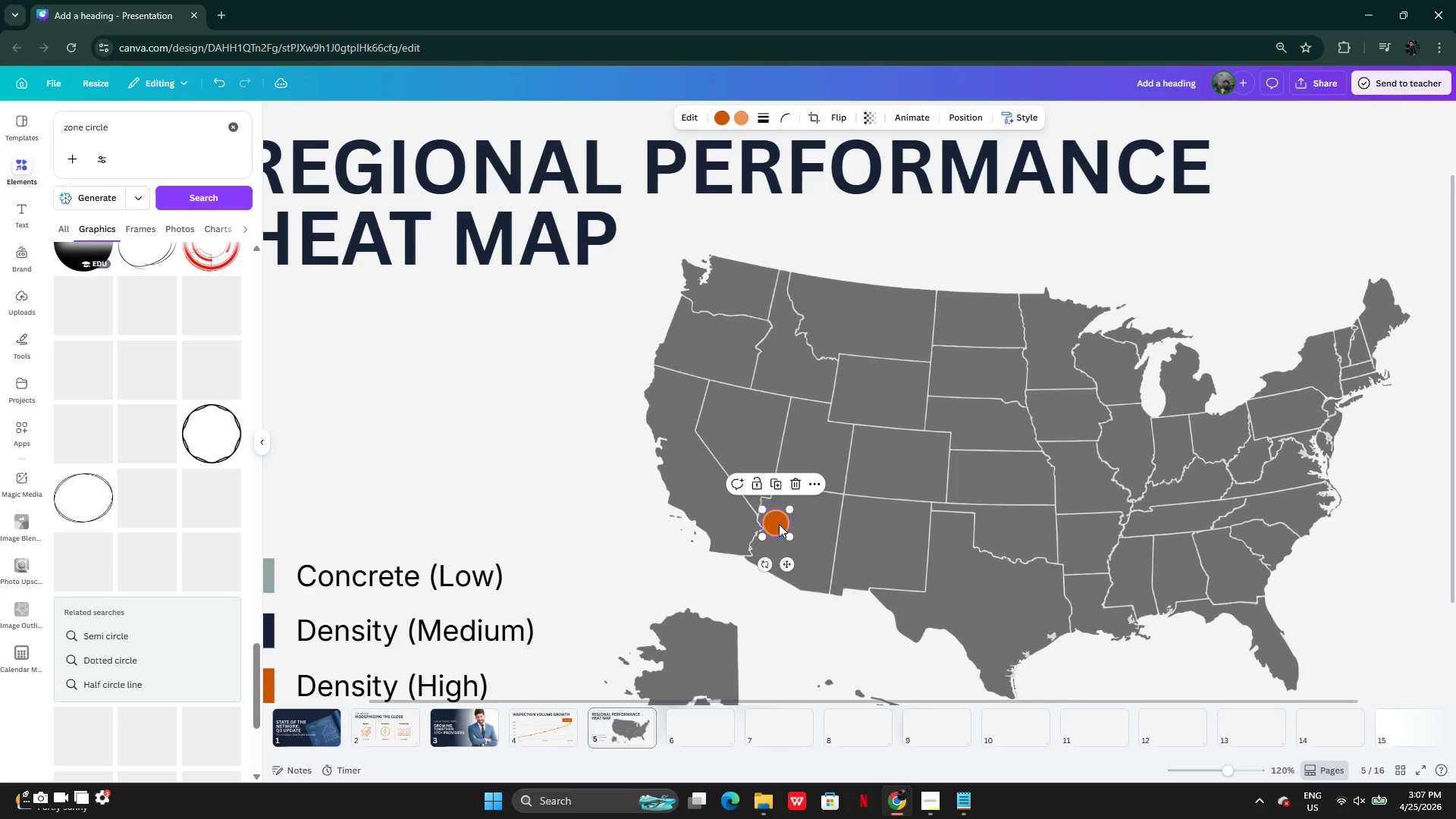 
left_click_drag(start_coordinate=[777, 524], to_coordinate=[799, 531])
 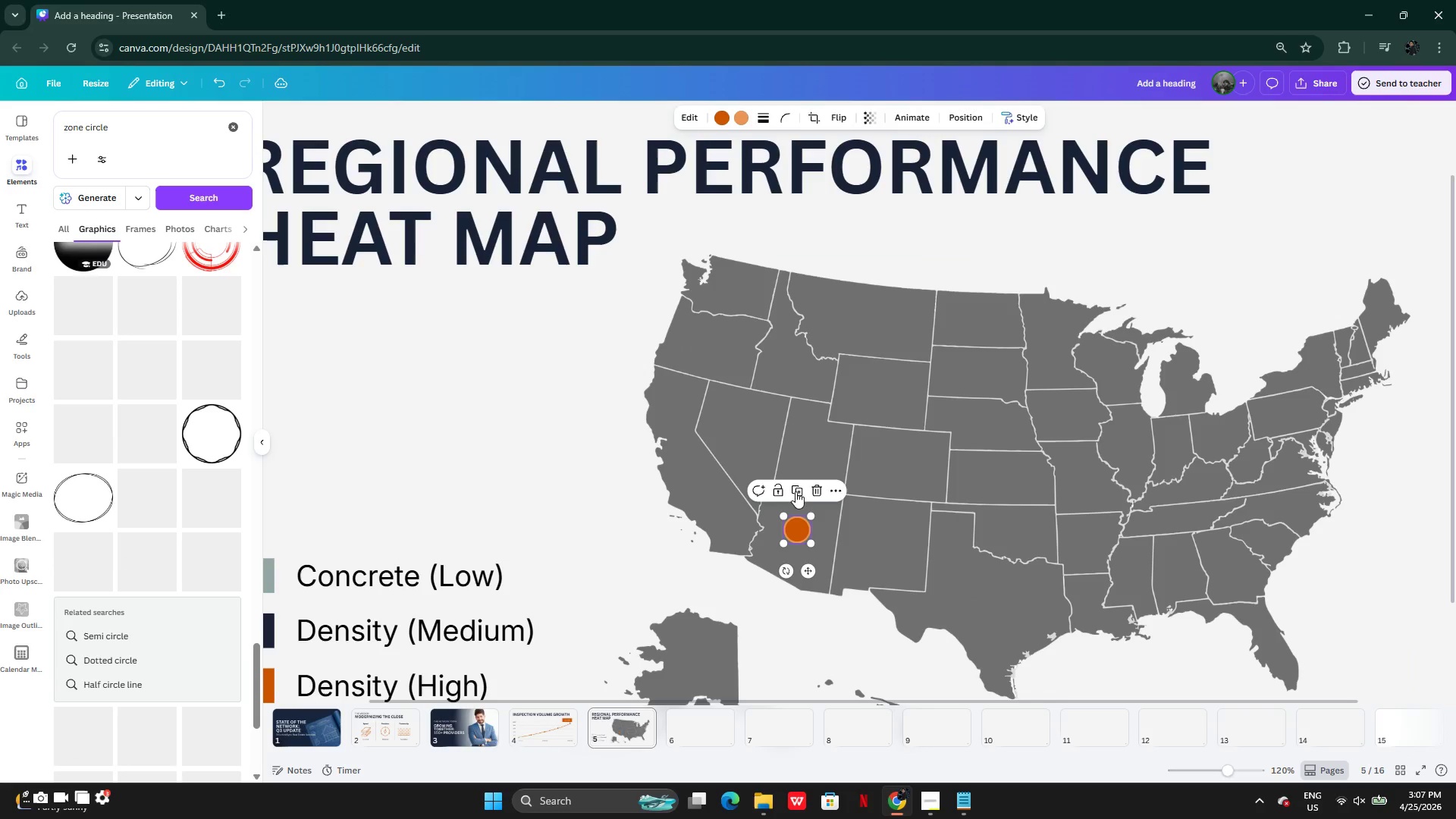 
left_click([797, 483])
 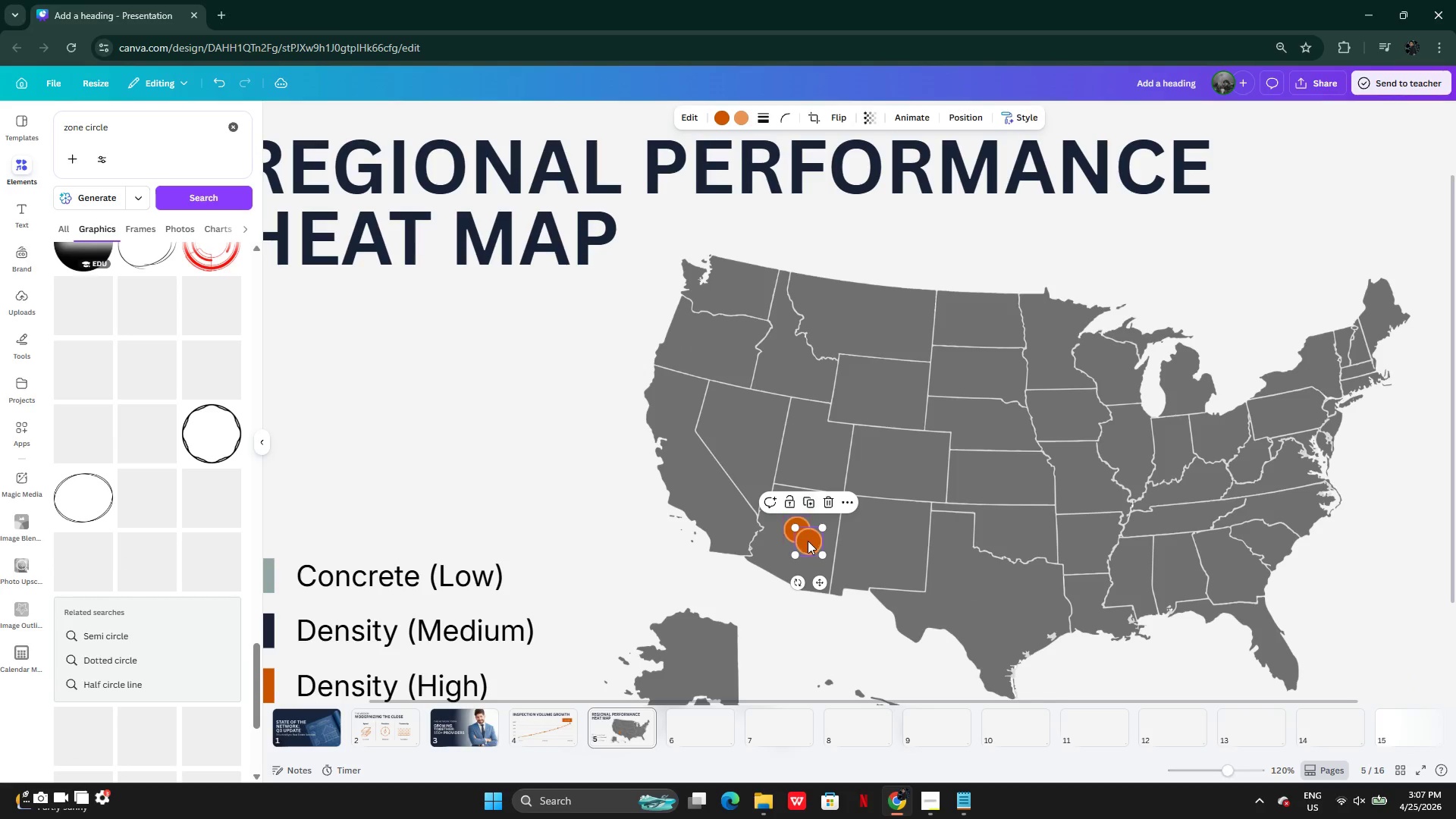 
left_click_drag(start_coordinate=[808, 541], to_coordinate=[721, 499])
 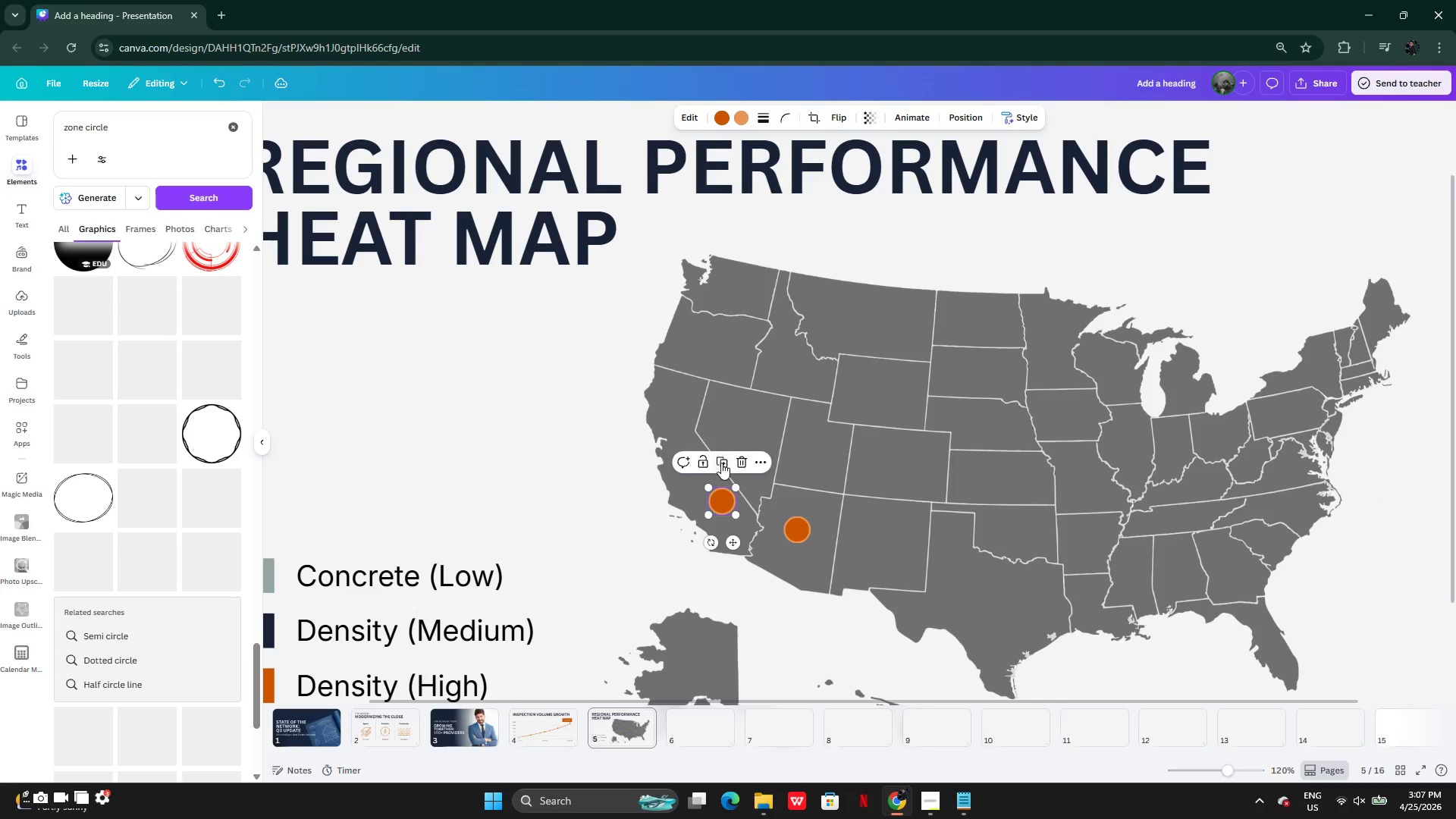 
left_click([721, 463])
 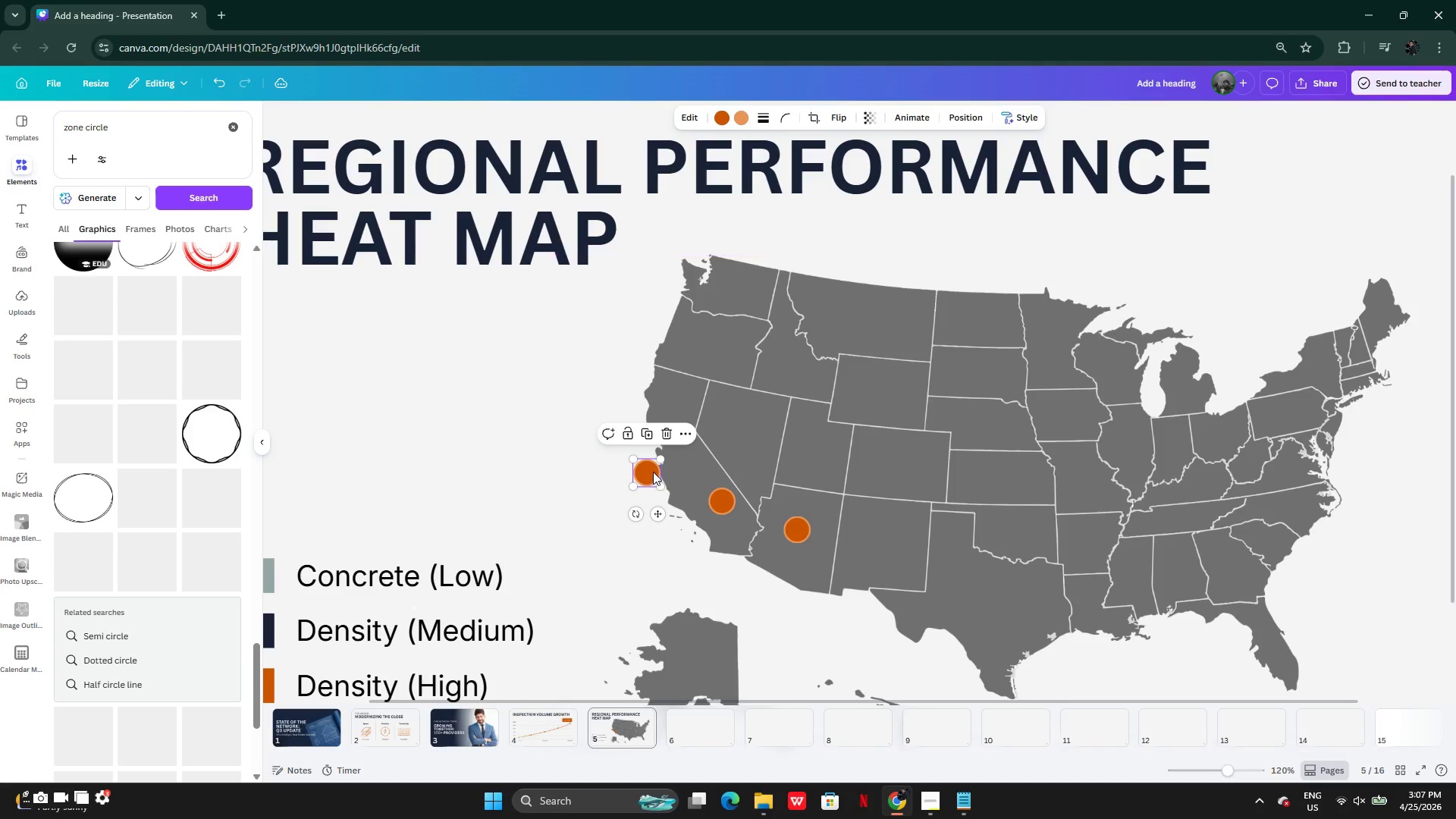 
left_click_drag(start_coordinate=[651, 470], to_coordinate=[704, 484])
 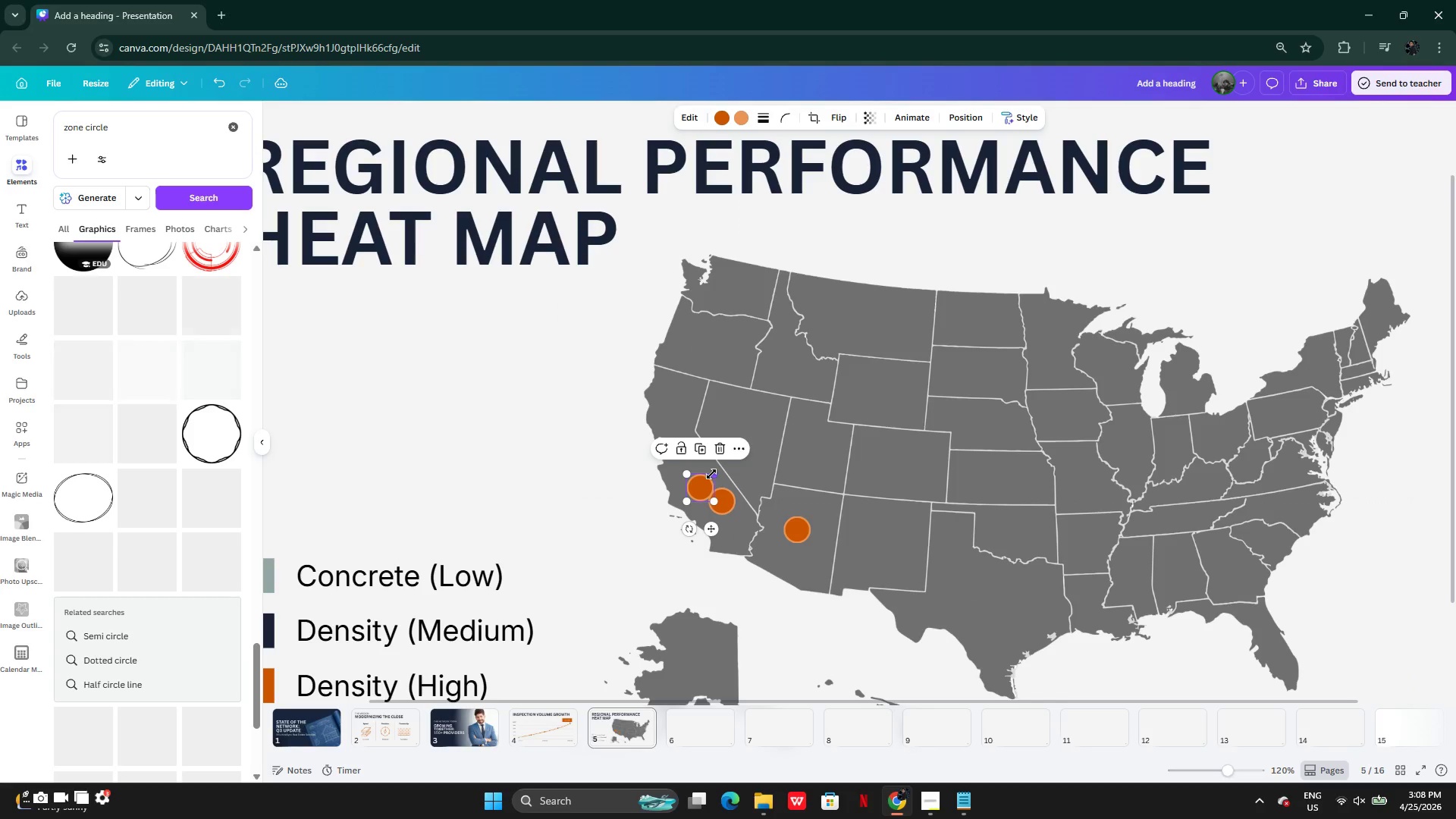 
left_click_drag(start_coordinate=[711, 474], to_coordinate=[701, 485])
 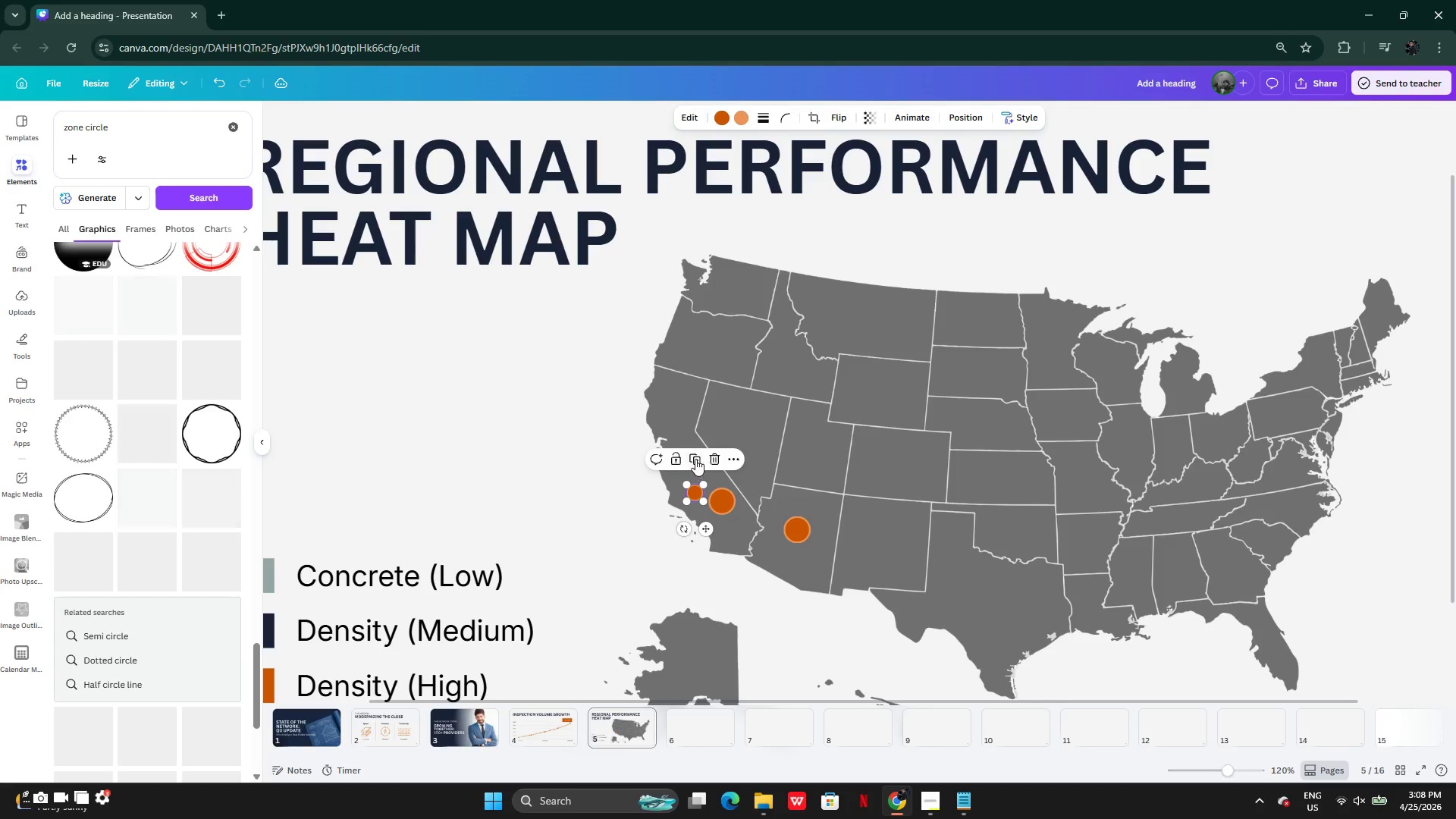 
left_click([694, 457])
 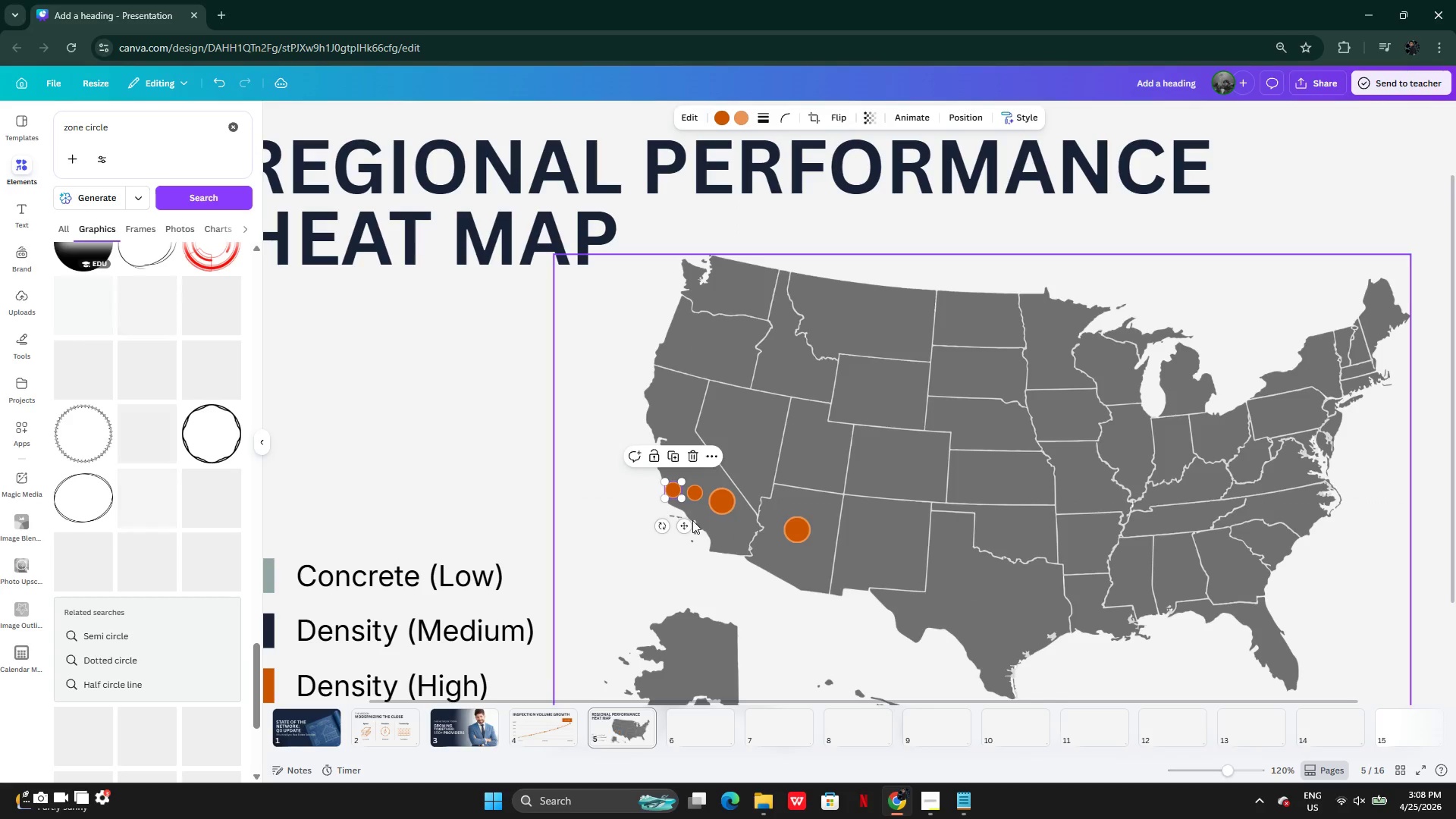 
left_click_drag(start_coordinate=[686, 522], to_coordinate=[912, 482])
 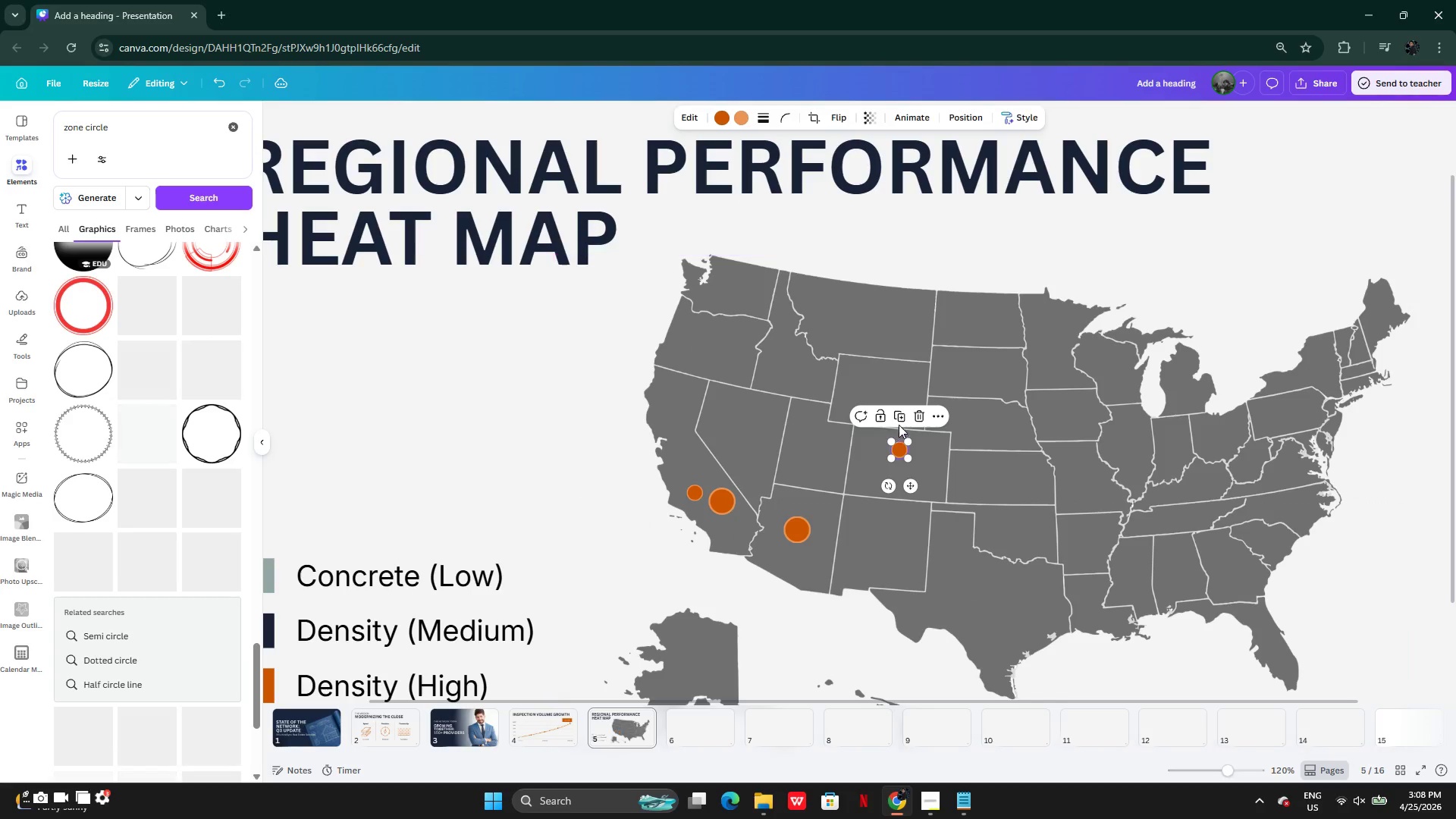 
left_click([903, 420])
 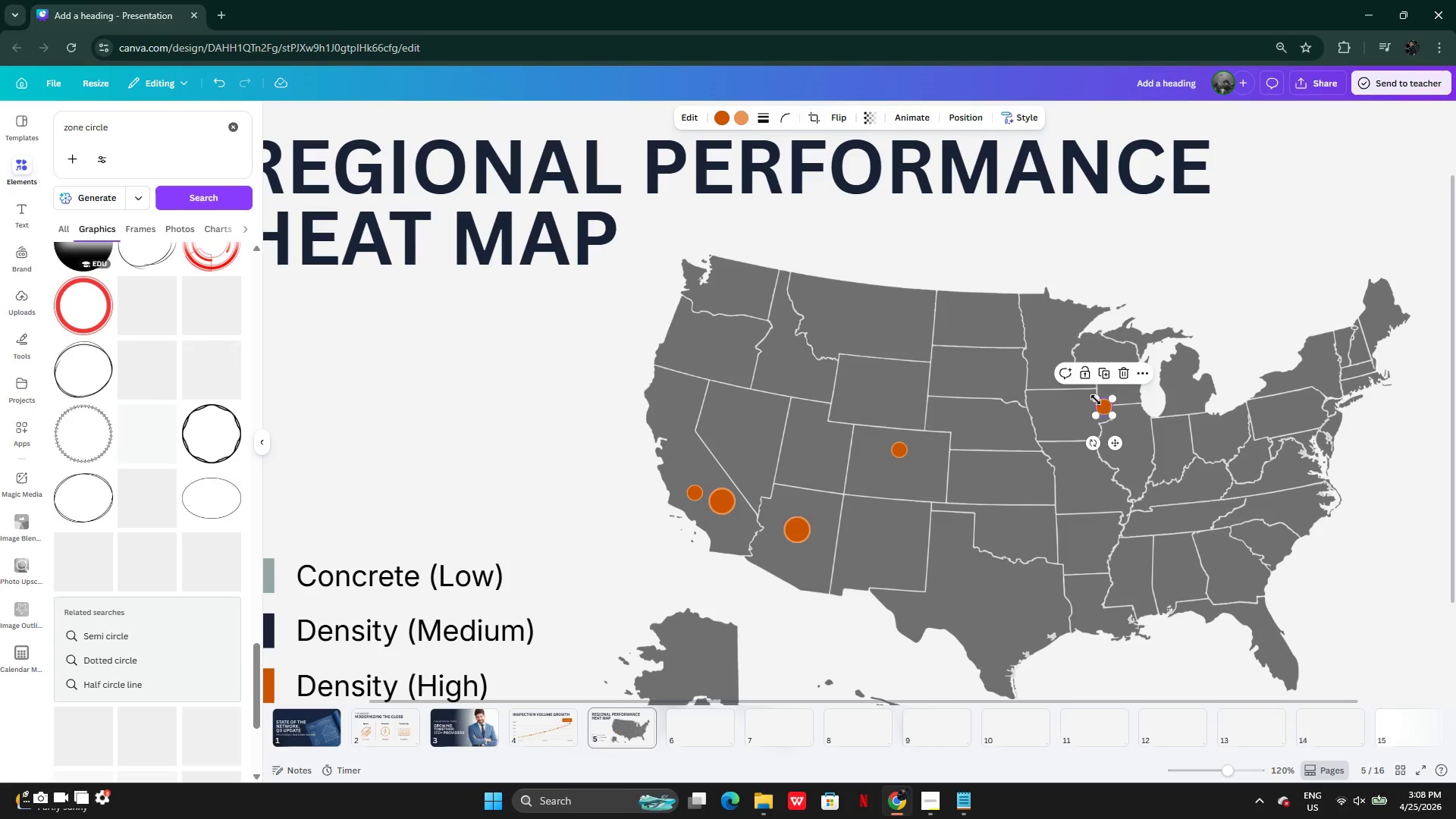 
left_click_drag(start_coordinate=[1095, 397], to_coordinate=[1086, 393])
 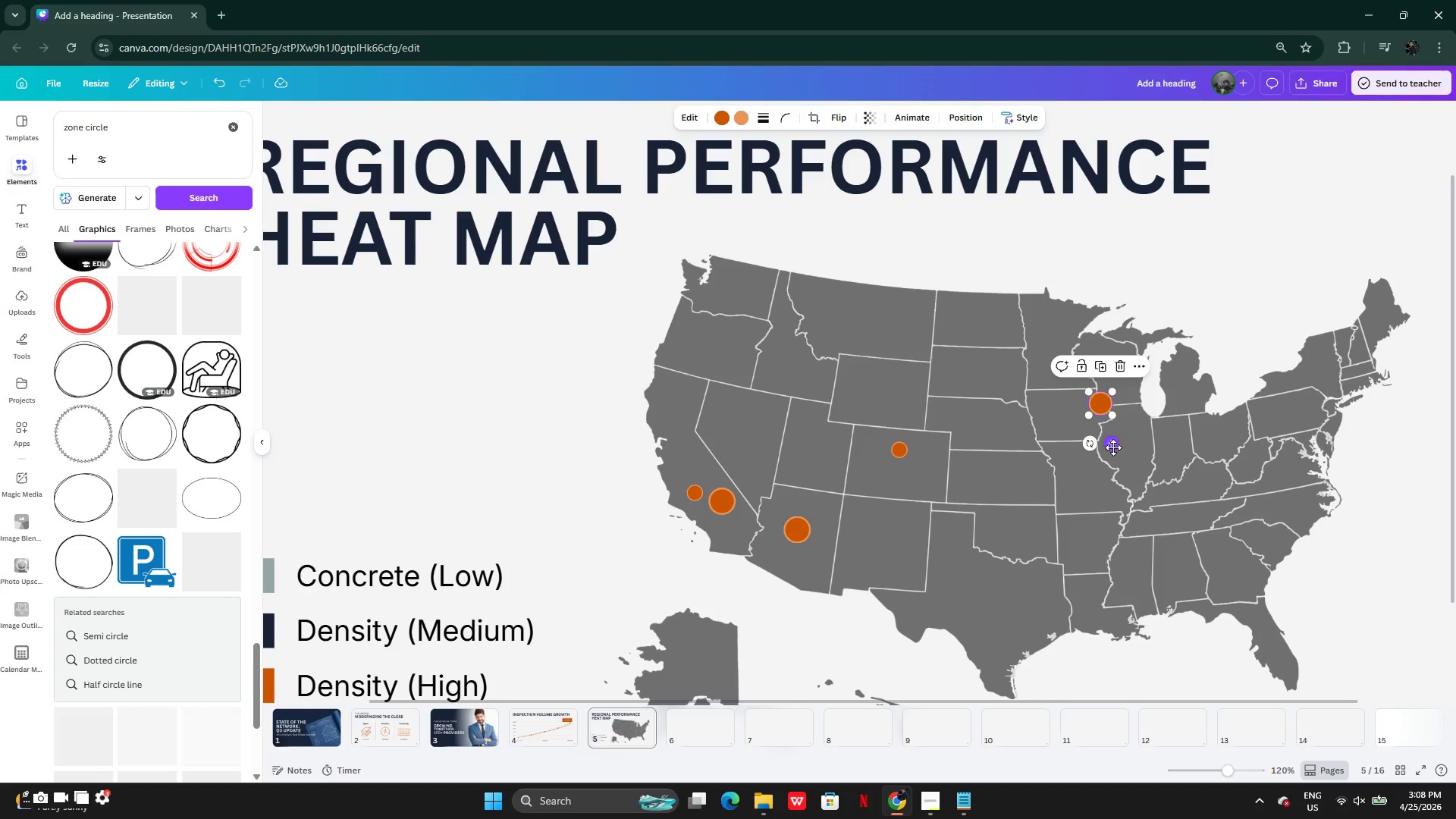 
left_click_drag(start_coordinate=[1116, 451], to_coordinate=[1111, 430])
 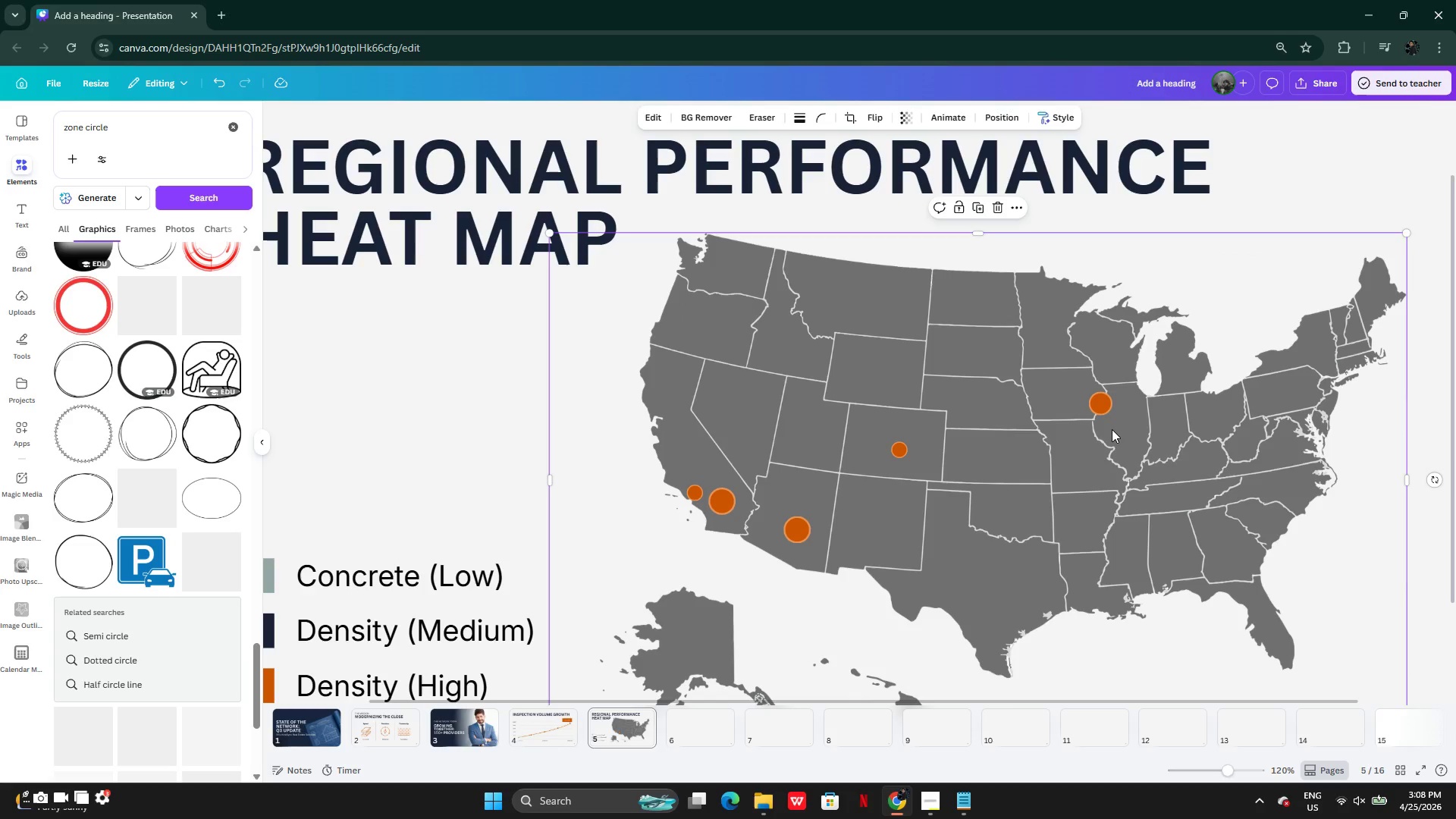 
key(Control+Z)
 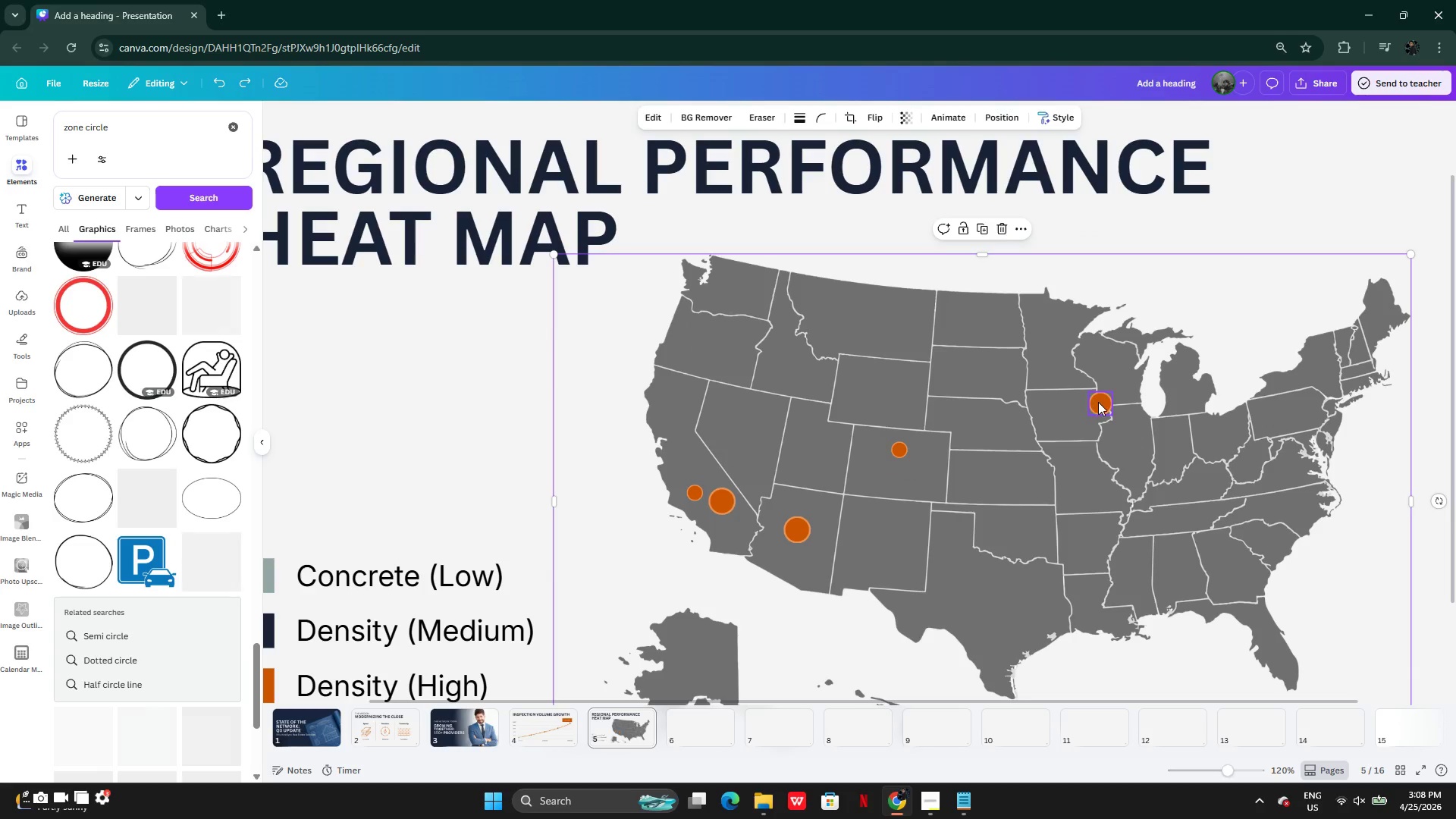 
left_click([1099, 401])
 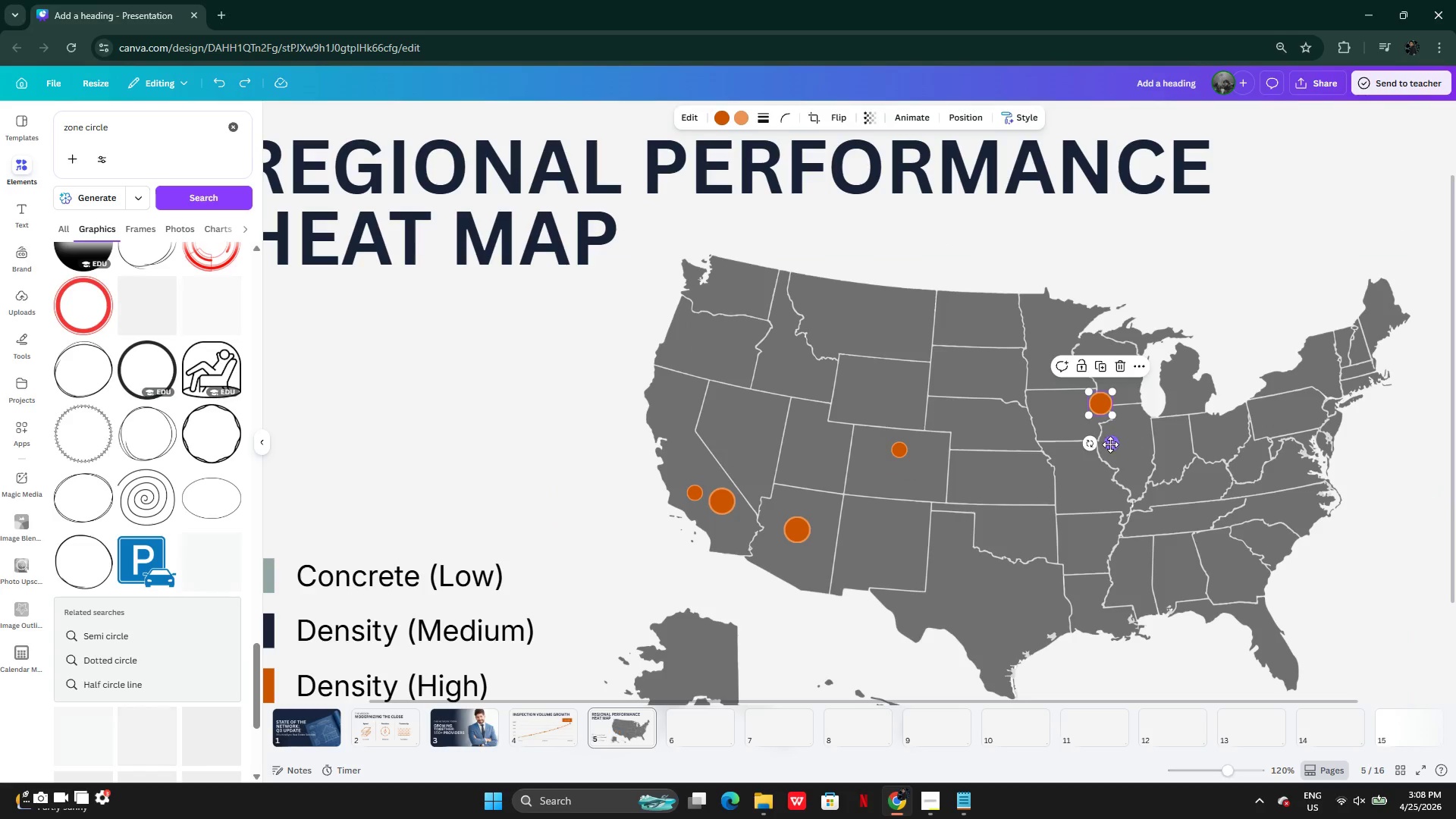 
left_click_drag(start_coordinate=[1112, 444], to_coordinate=[1125, 407])
 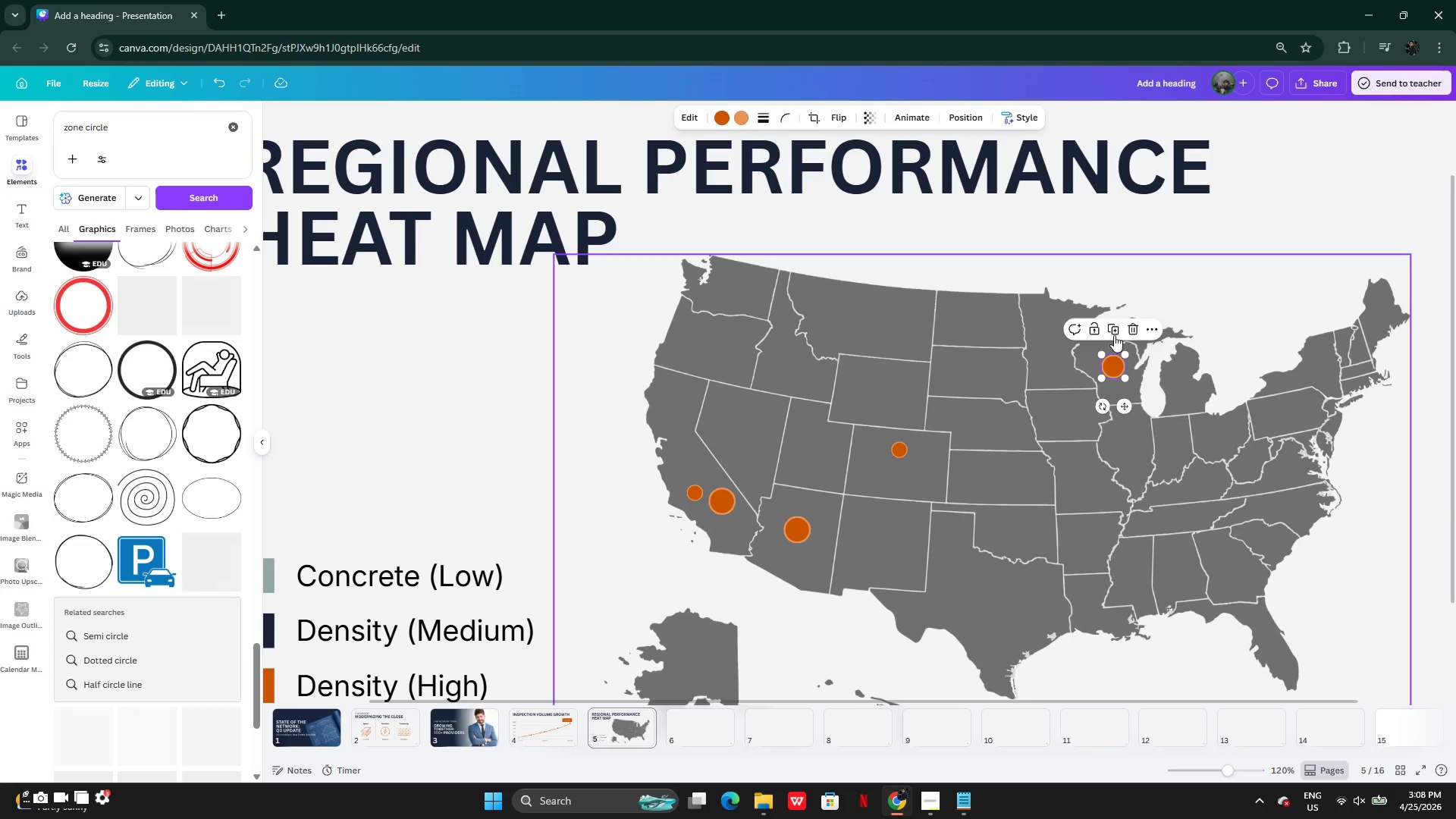 
left_click([1113, 334])
 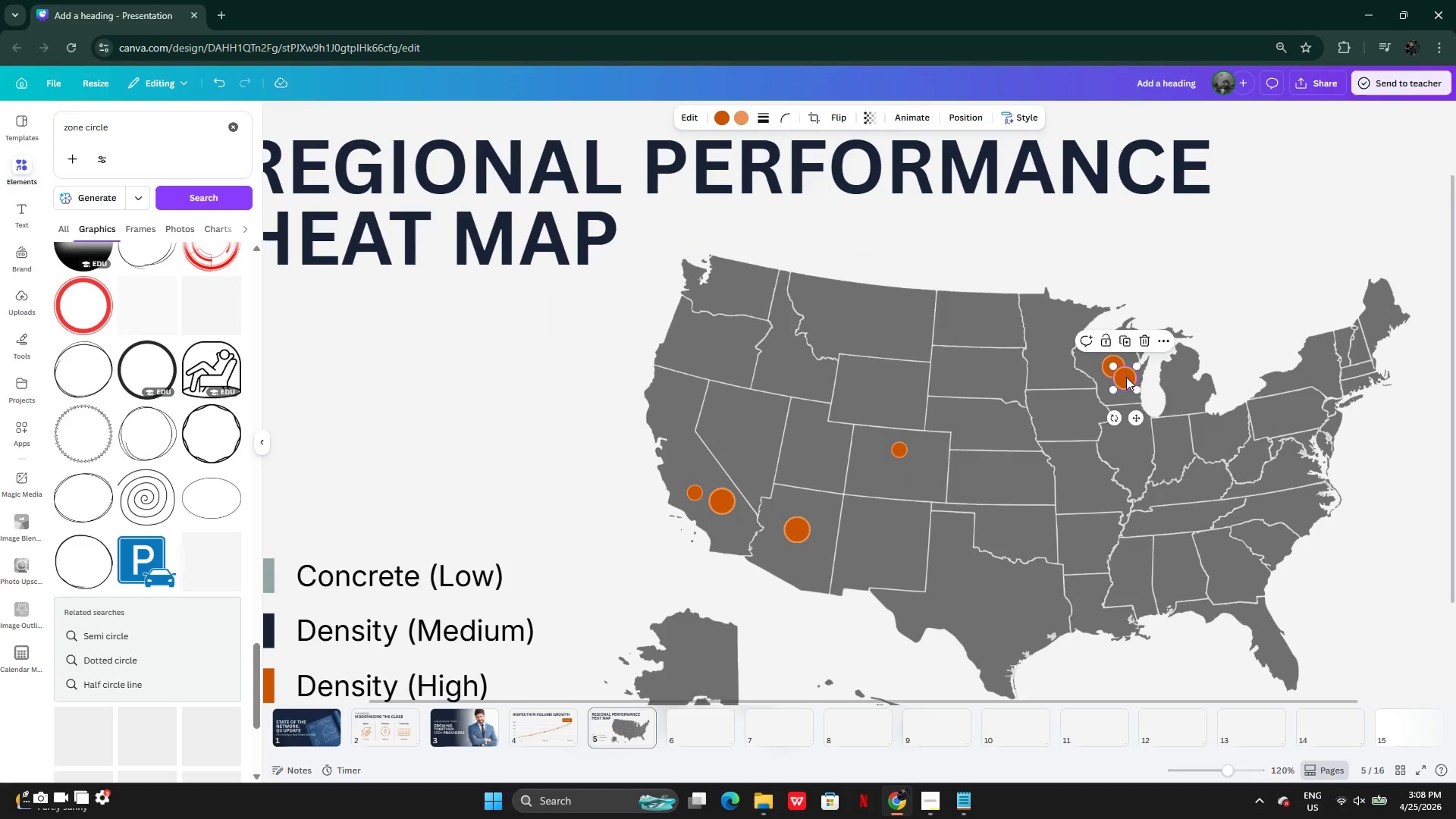 
left_click_drag(start_coordinate=[1125, 378], to_coordinate=[1091, 541])
 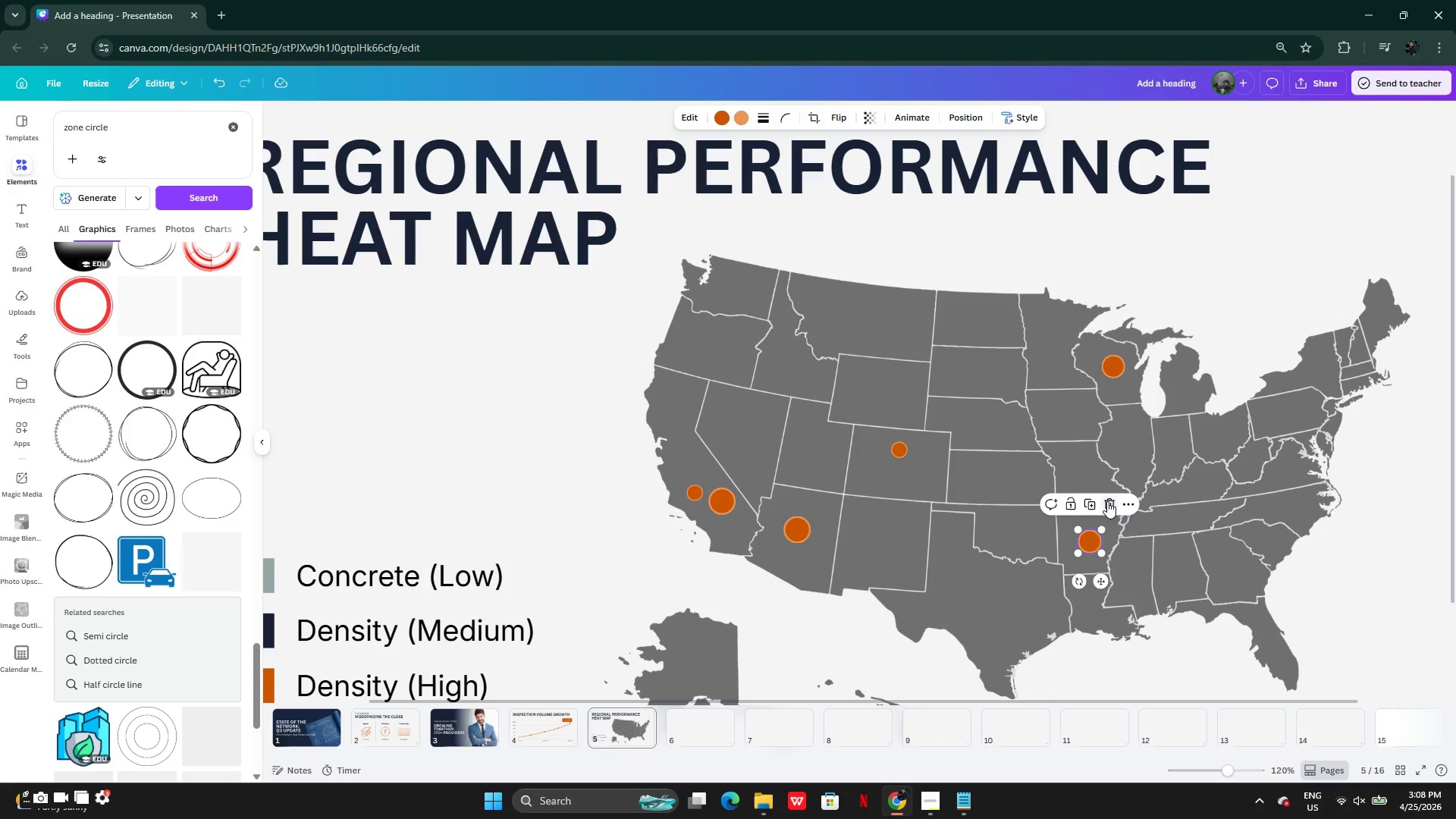 
left_click([1107, 501])
 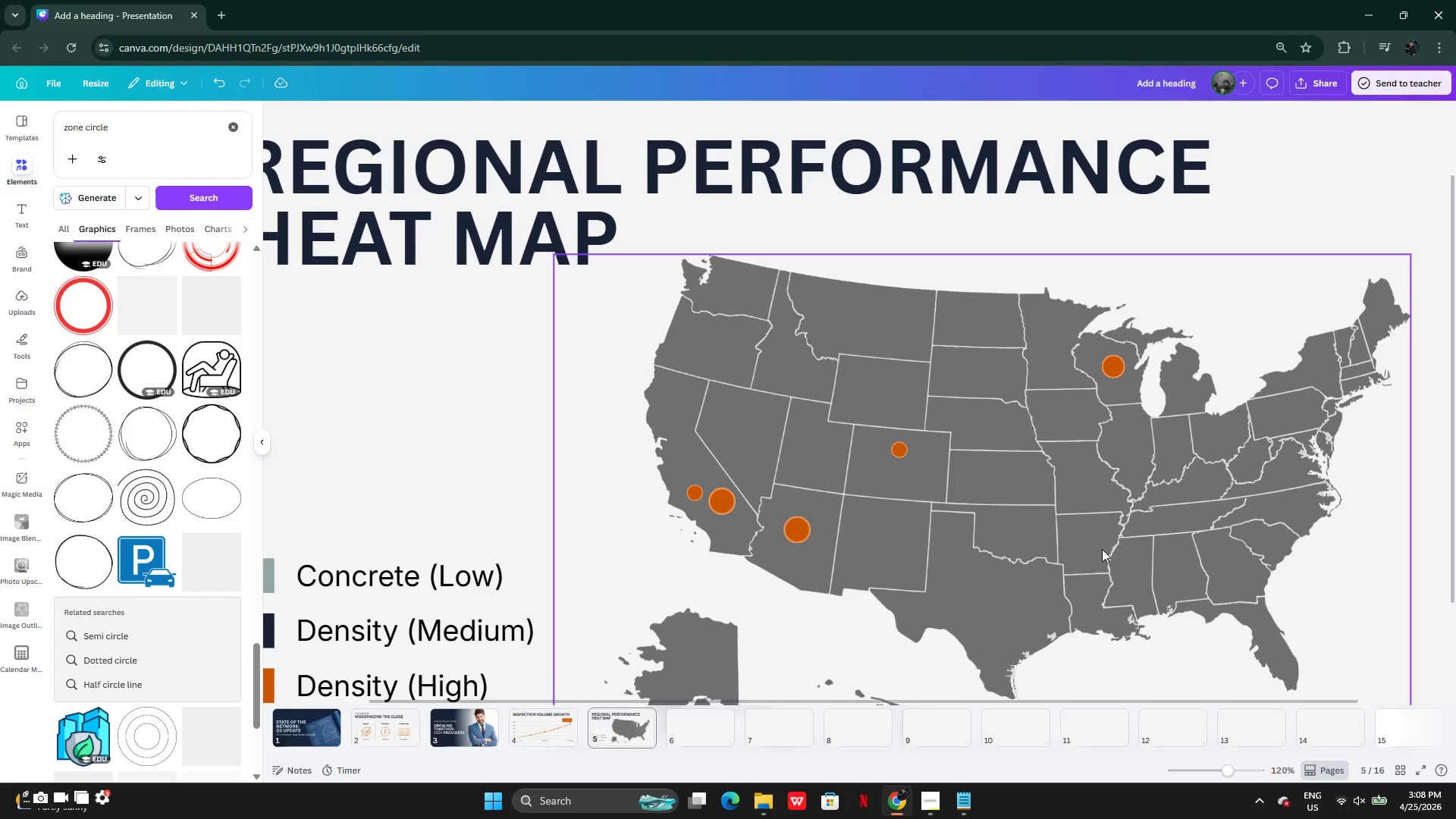 
key(Control+Z)
 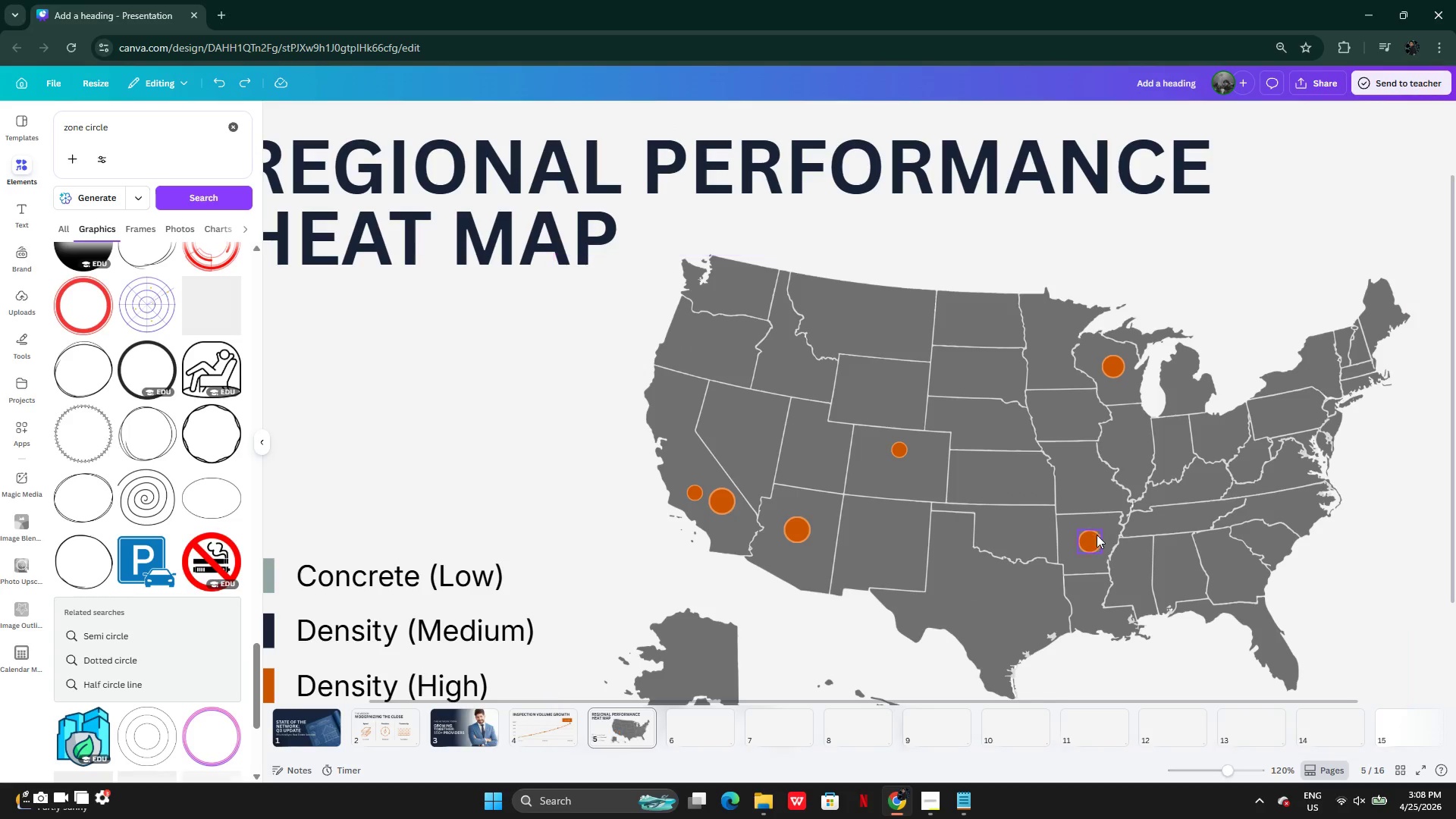 
left_click([1090, 540])
 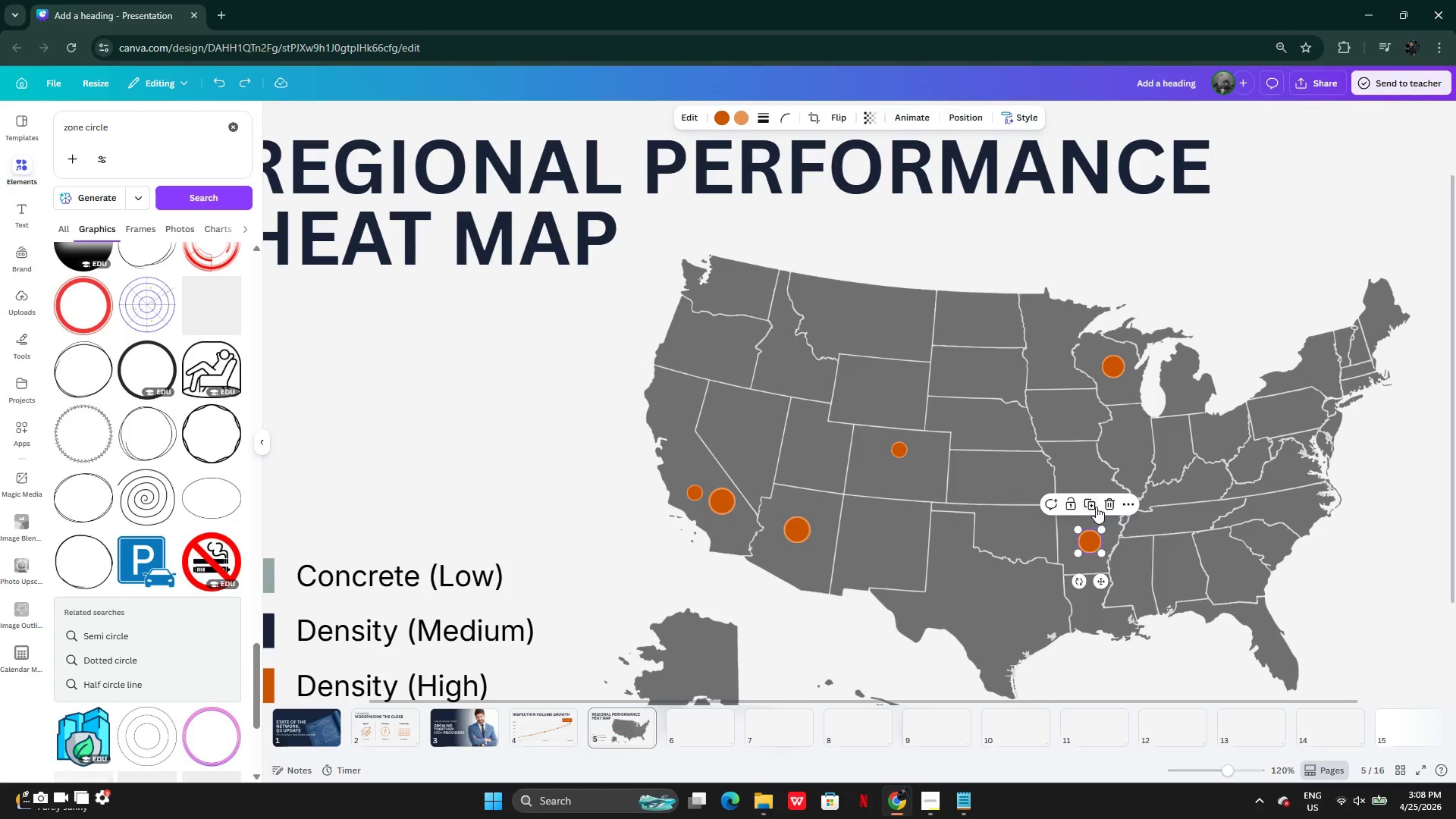 
left_click([1094, 507])
 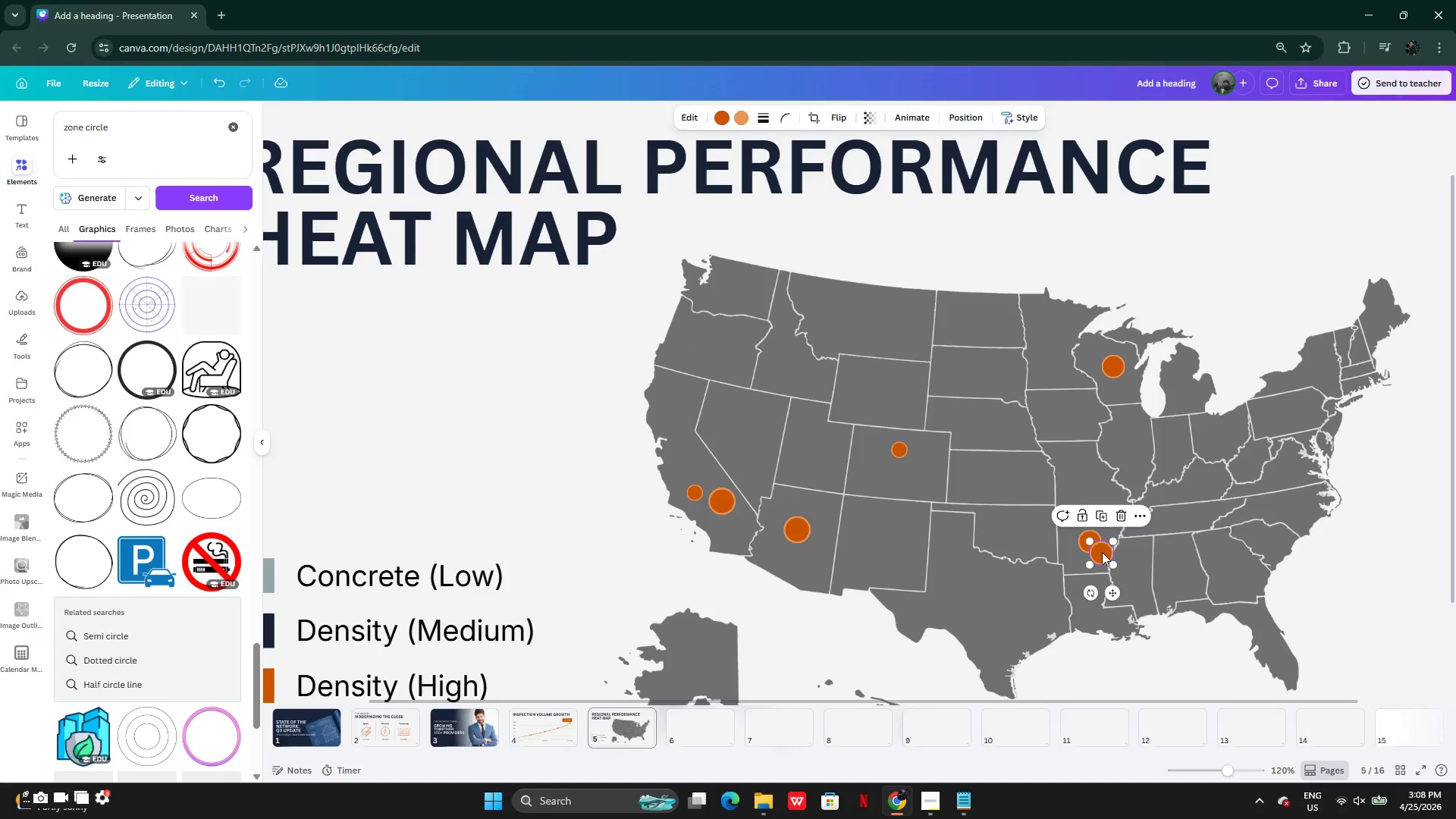 
left_click_drag(start_coordinate=[1102, 554], to_coordinate=[993, 600])
 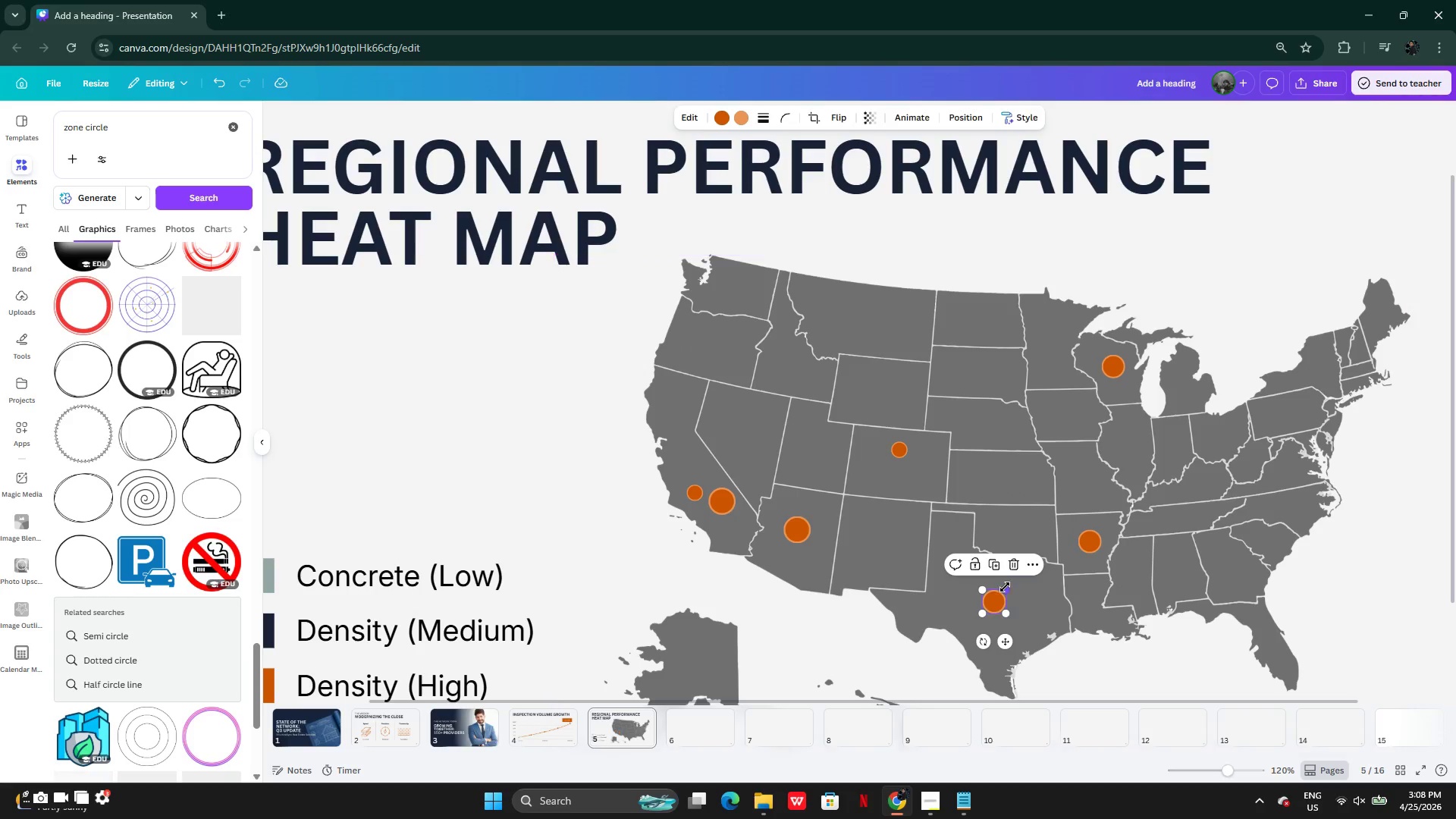 
left_click_drag(start_coordinate=[1005, 587], to_coordinate=[1000, 595])
 